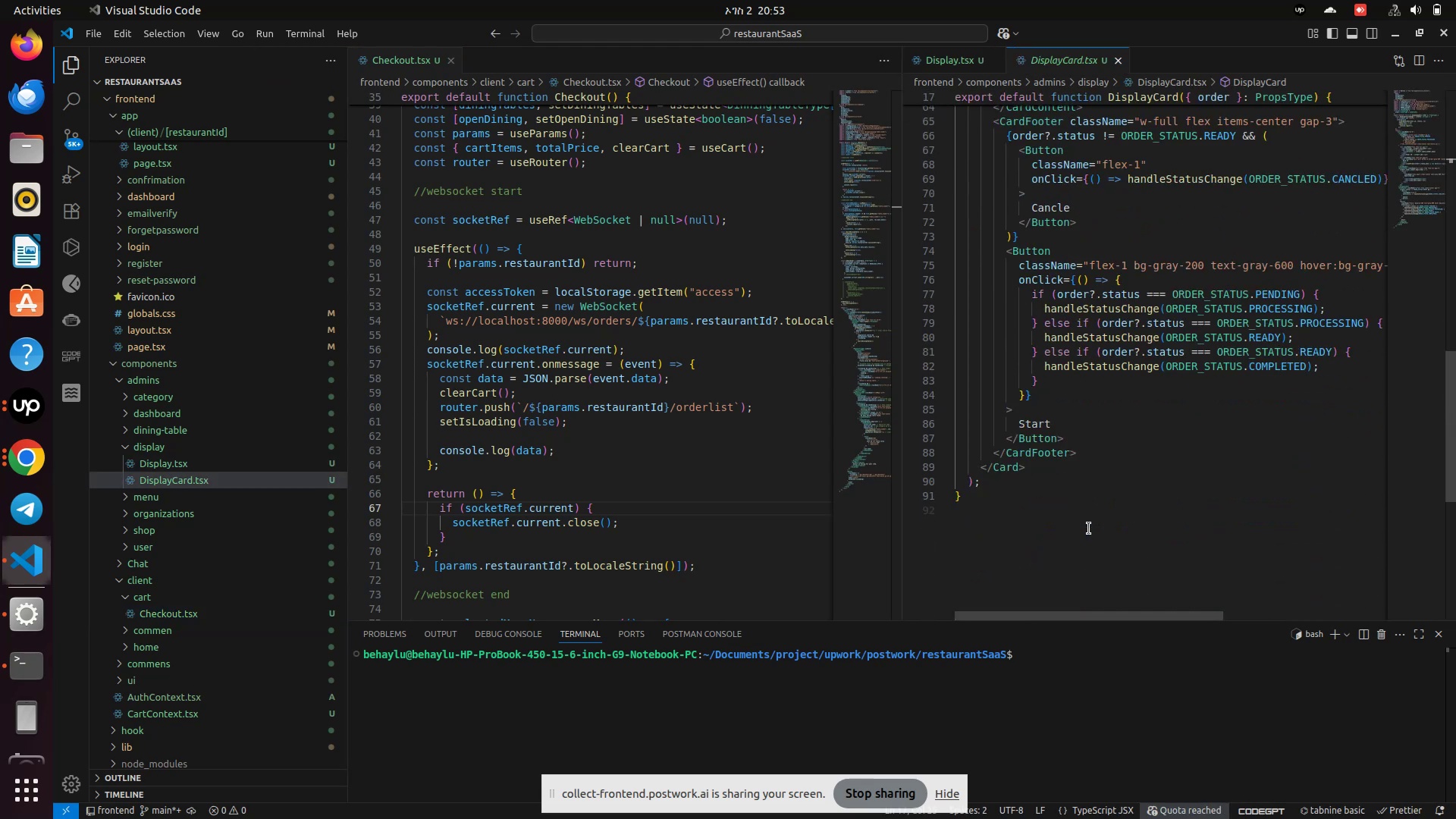 
scroll: coordinate [1089, 529], scroll_direction: up, amount: 4.0
 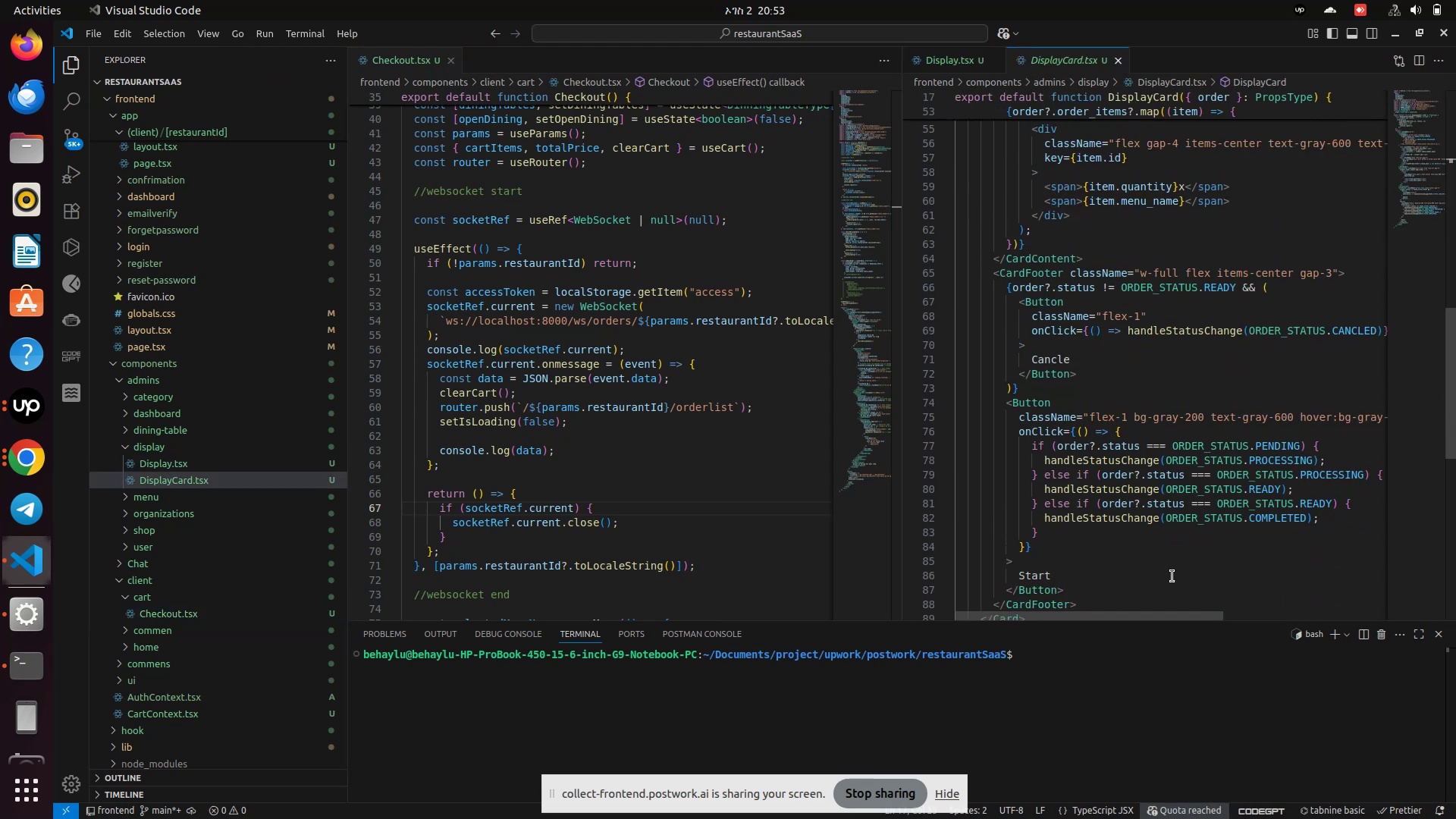 
left_click([1163, 574])
 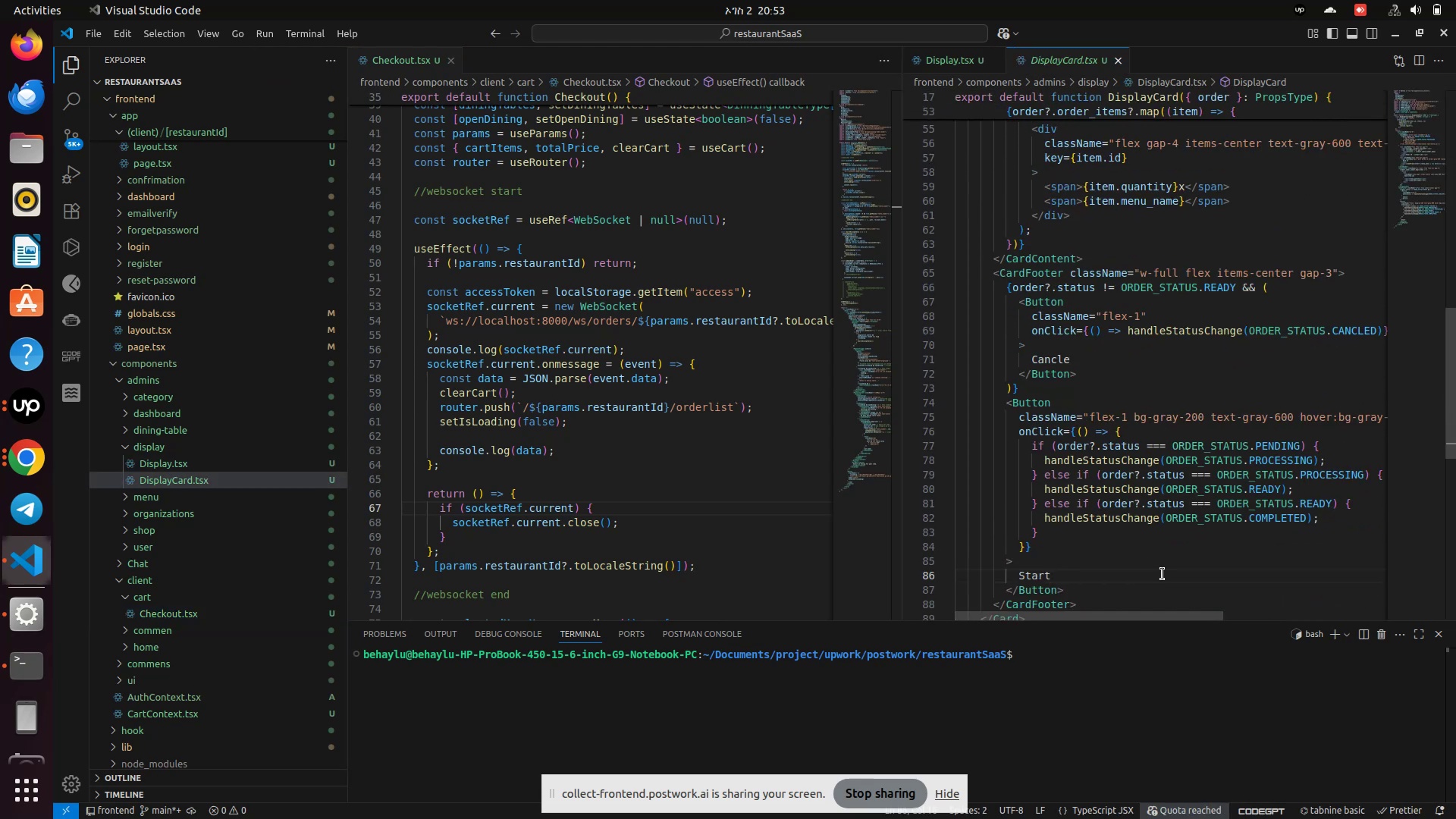 
scroll: coordinate [1053, 353], scroll_direction: up, amount: 21.0
 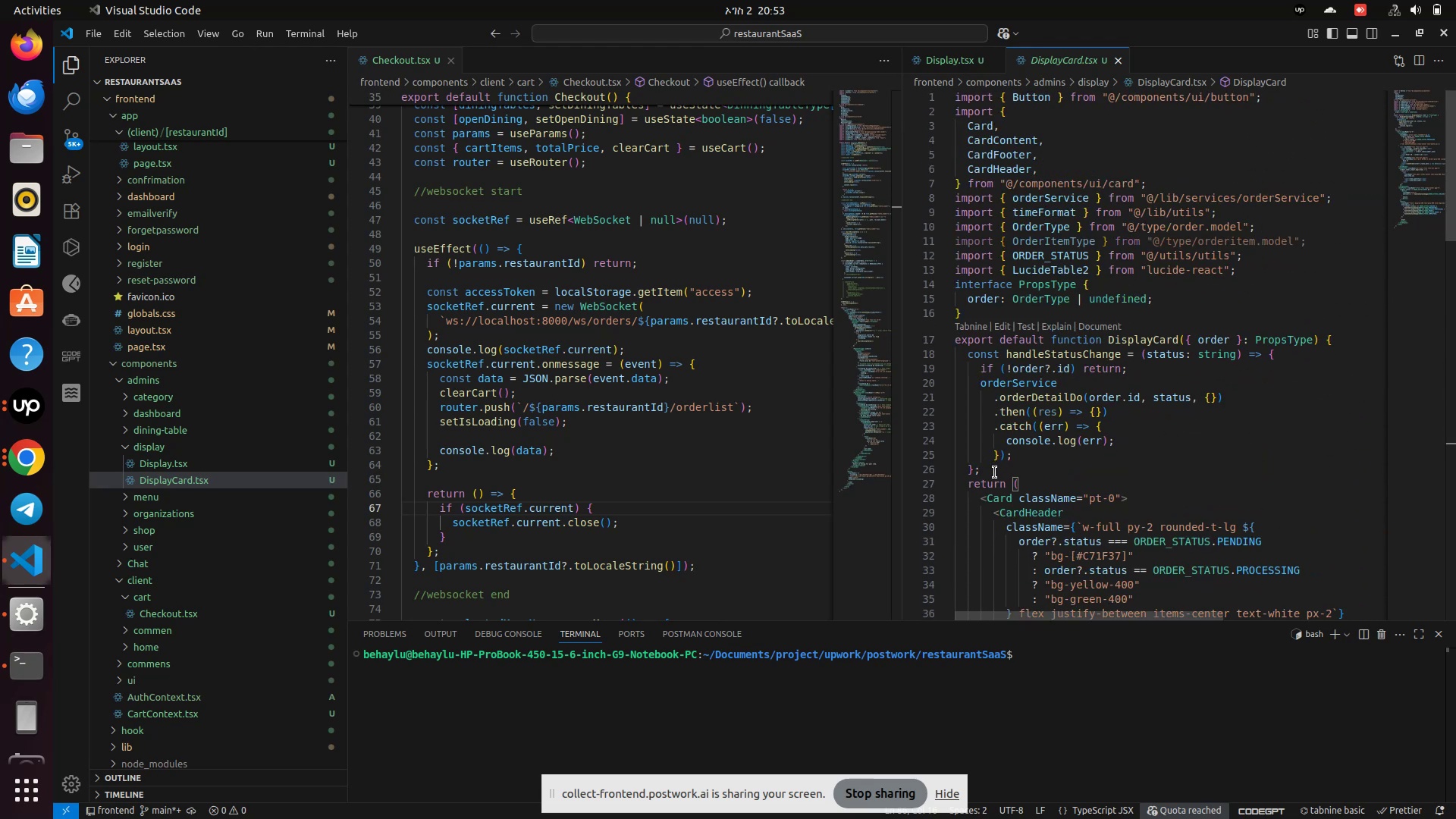 
left_click_drag(start_coordinate=[990, 475], to_coordinate=[959, 359])
 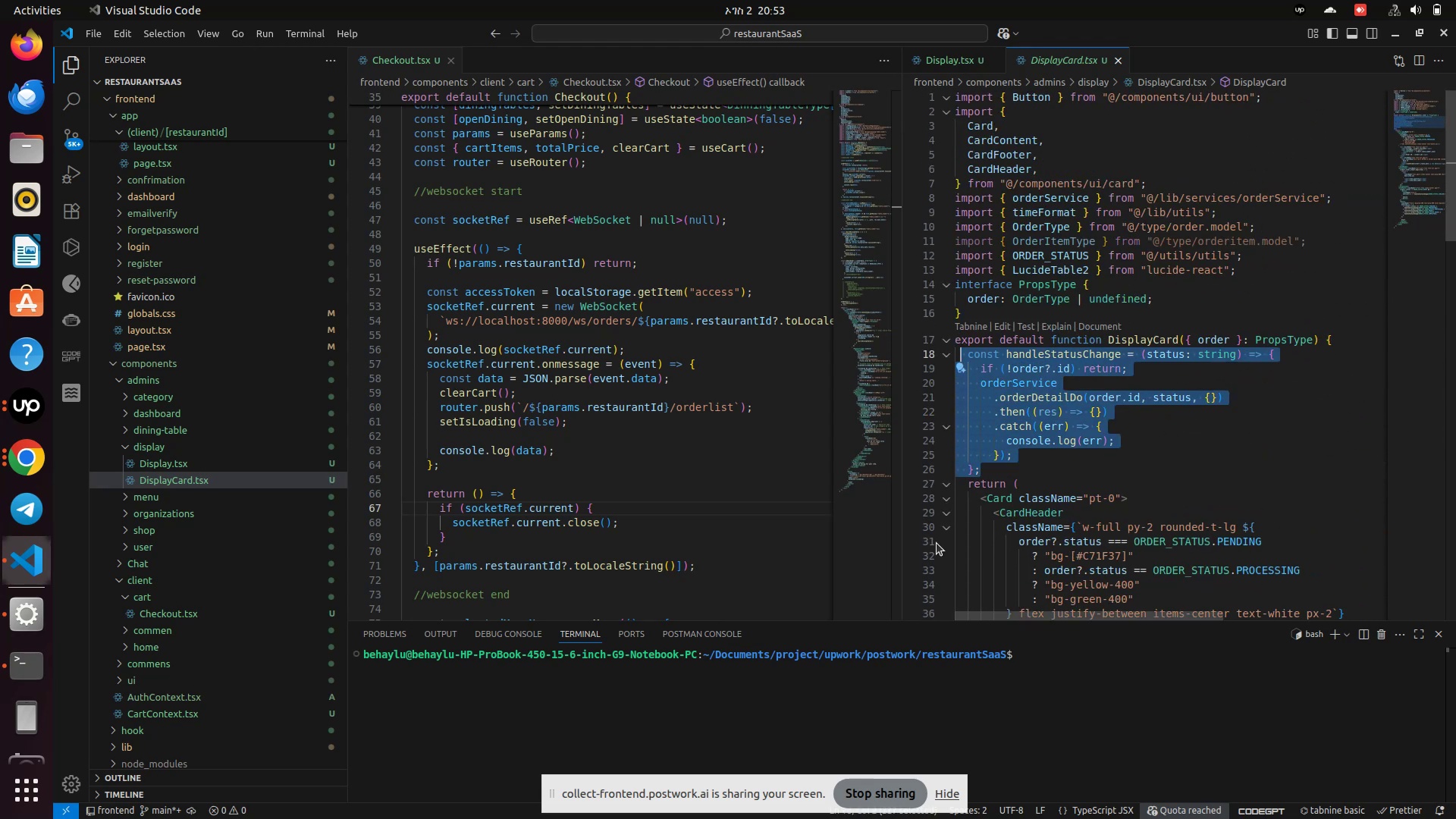 
key(Control+X)
 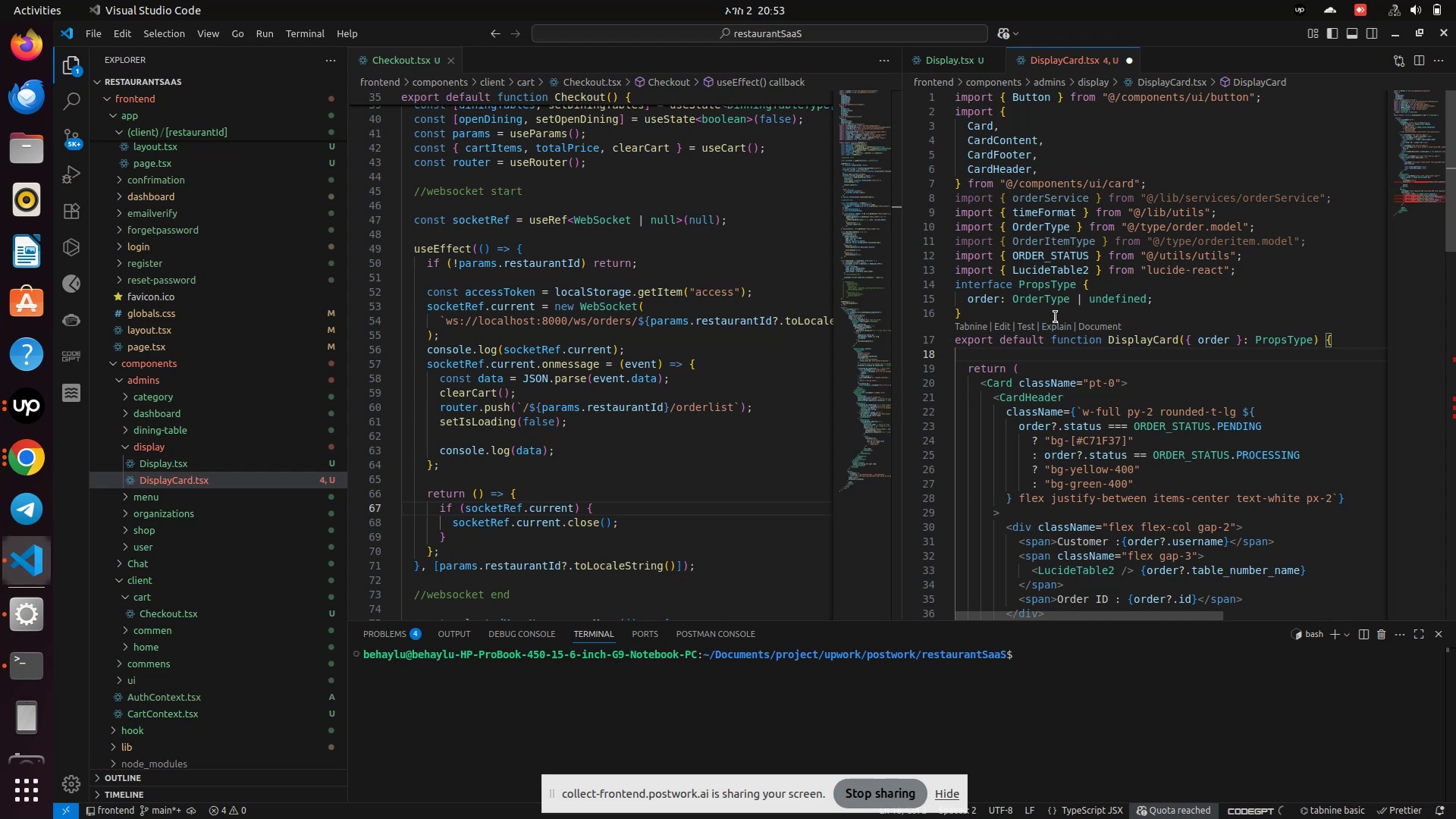 
wait(6.58)
 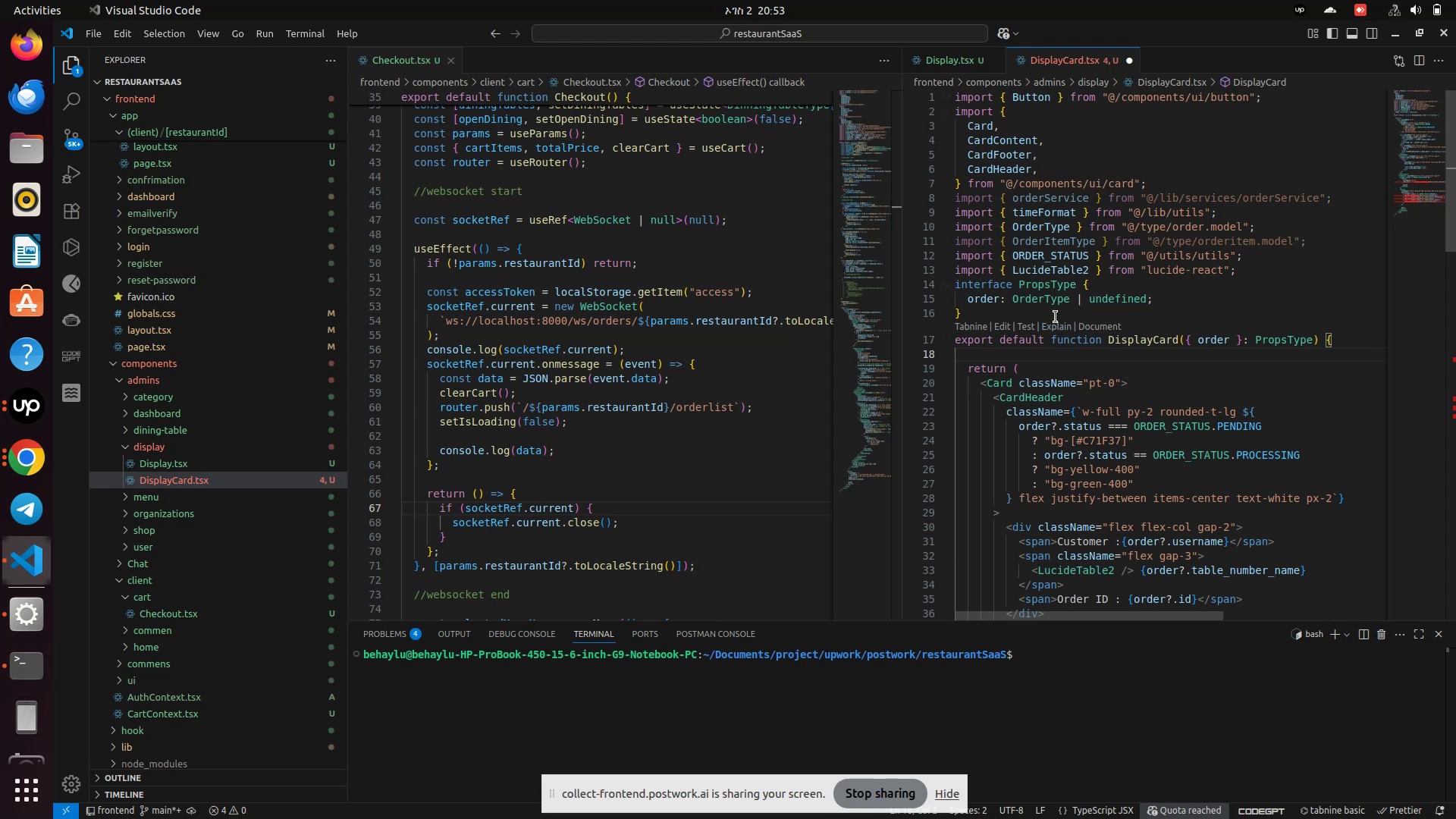 
left_click([1178, 296])
 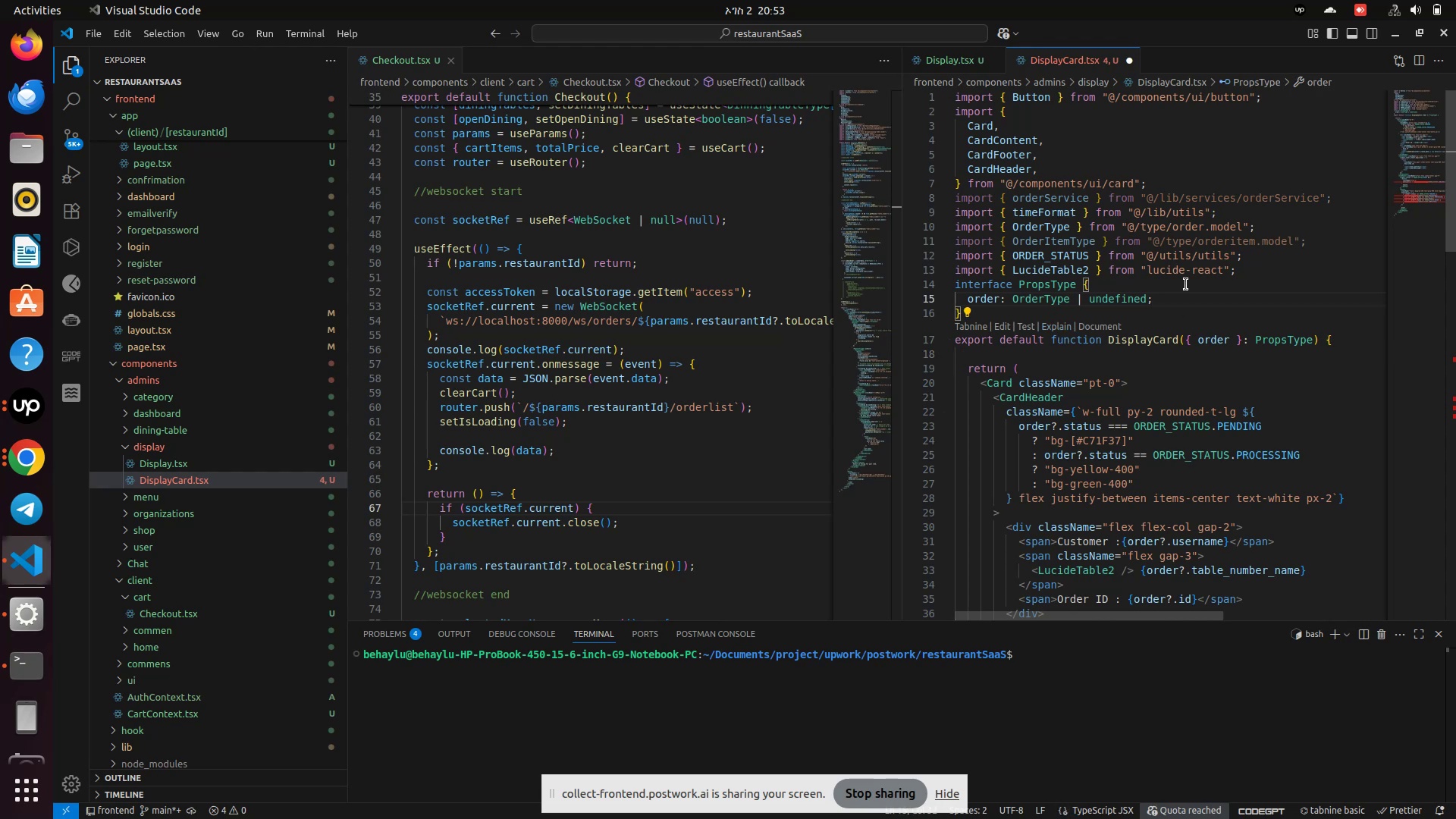 
key(Enter)
 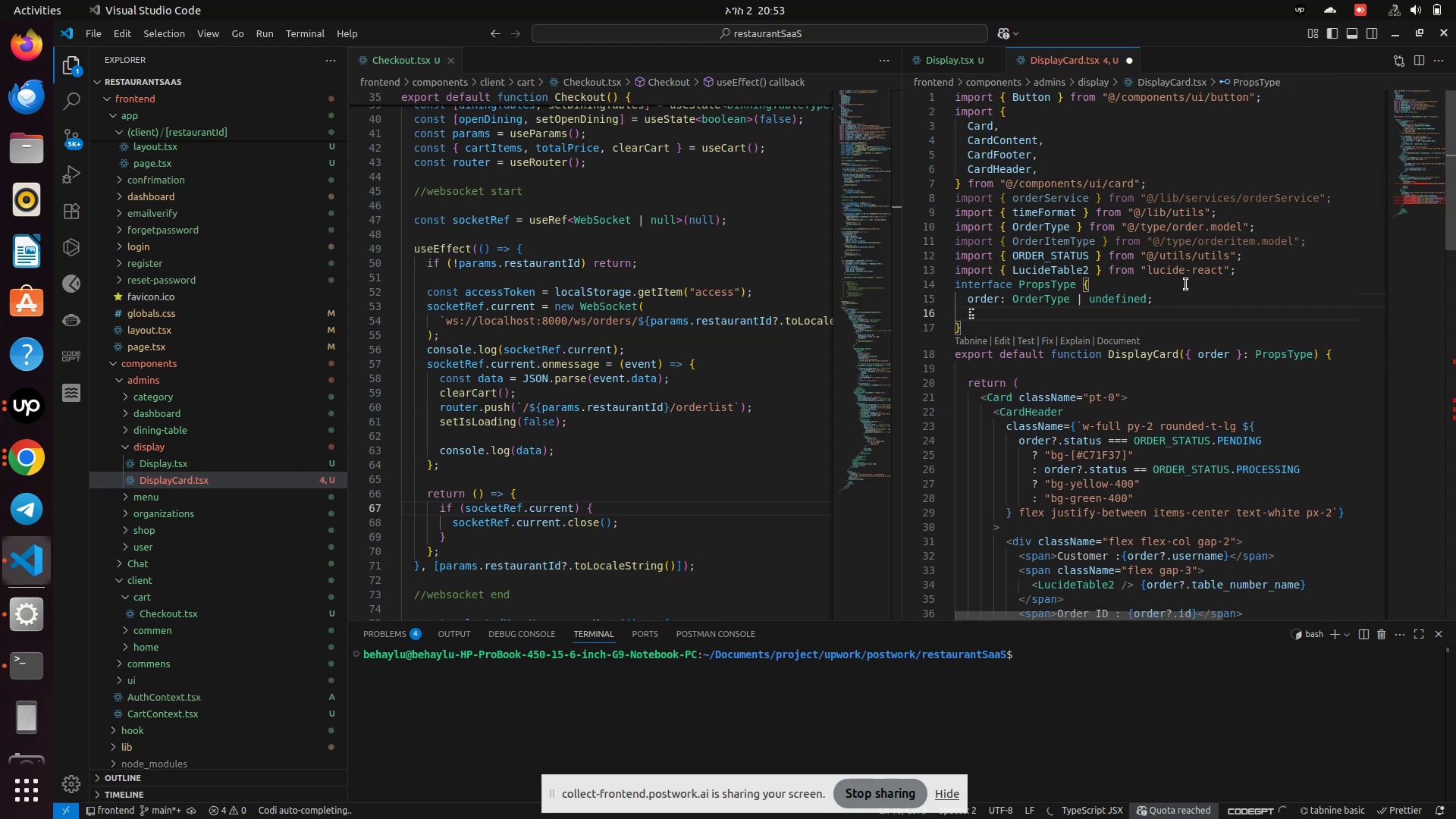 
type(prop)
key(Backspace)
key(Backspace)
key(Backspace)
key(Backspace)
 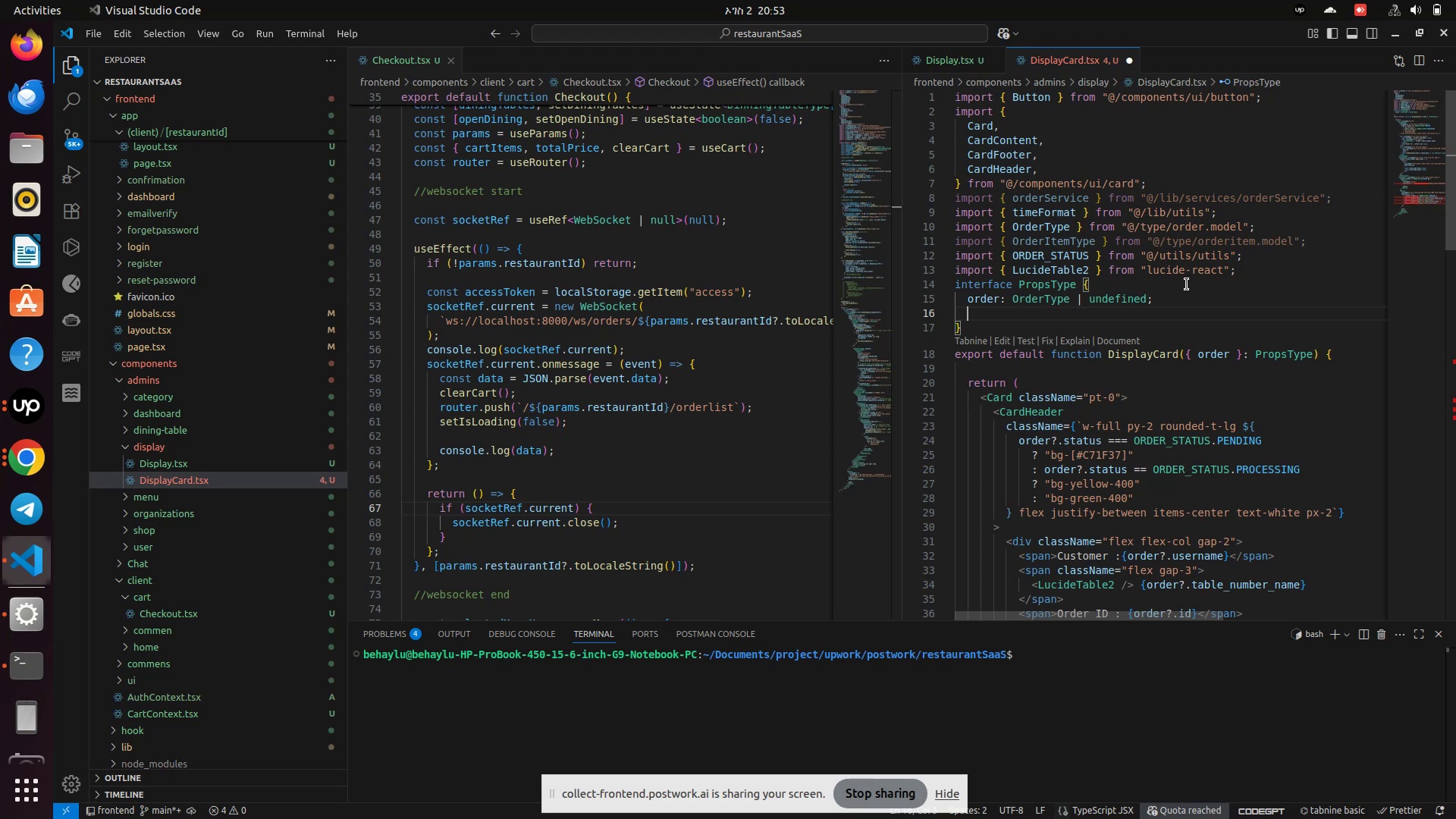 
wait(5.6)
 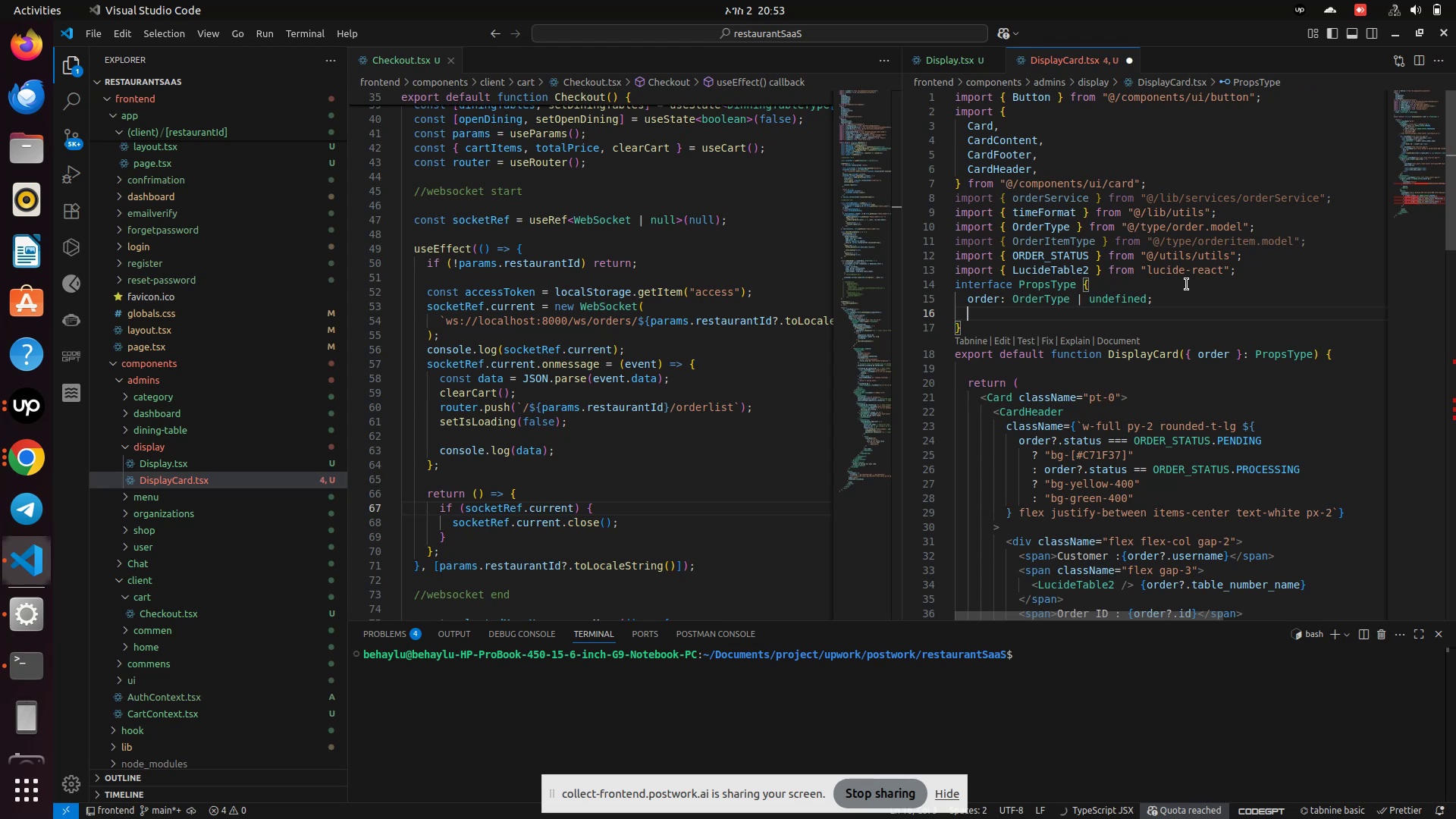 
type(handle)
 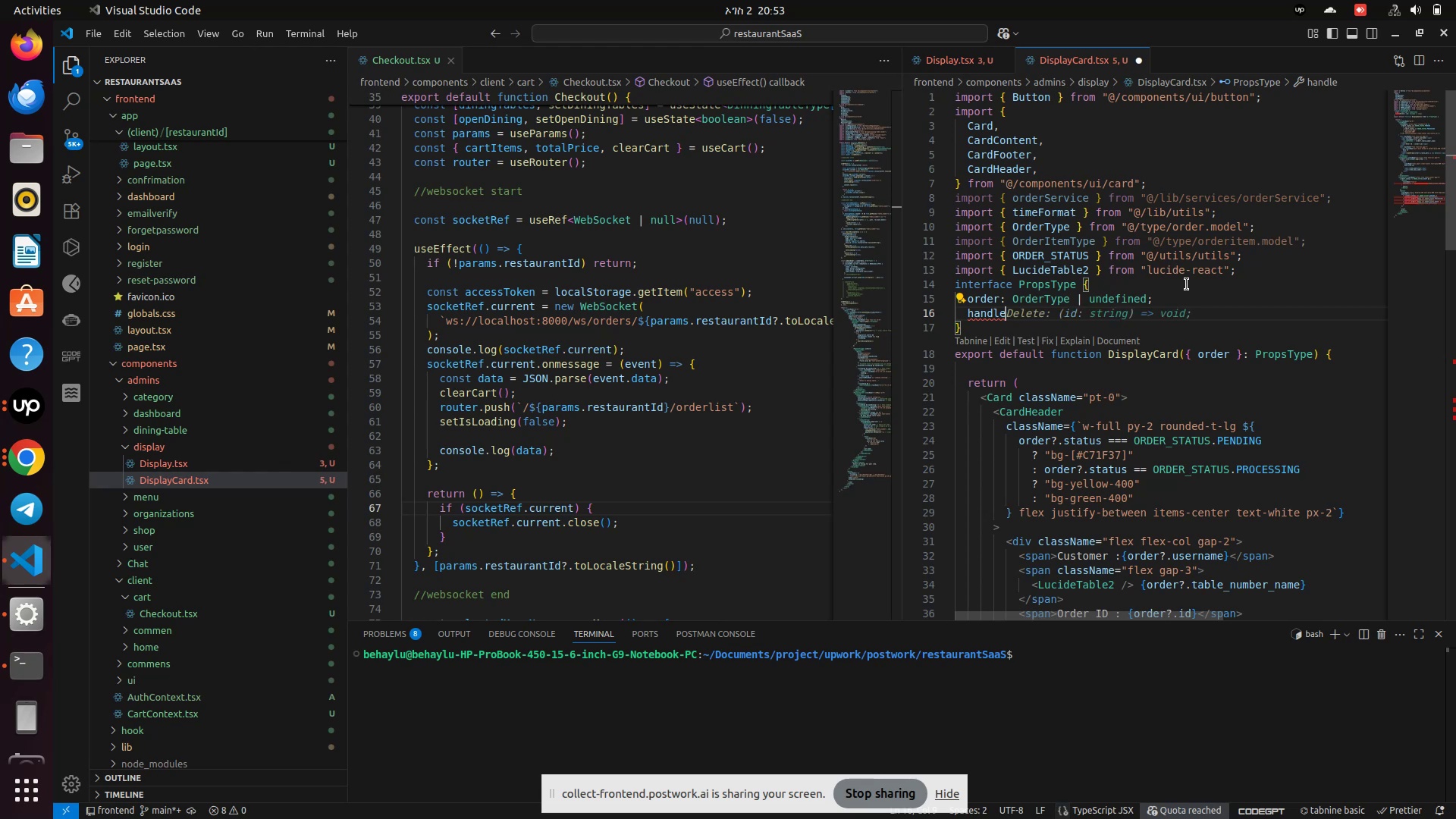 
wait(5.65)
 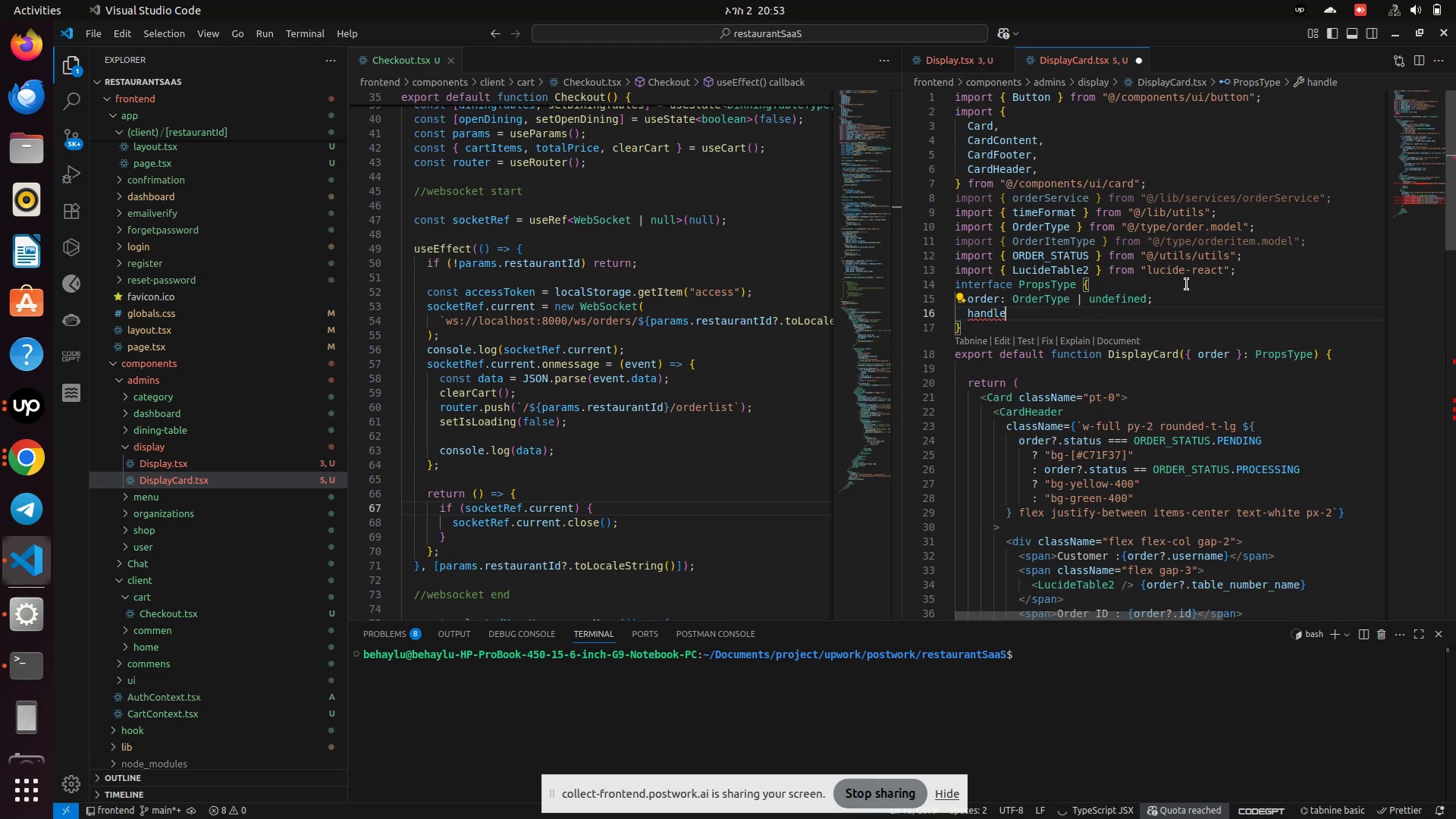 
scroll: coordinate [1222, 329], scroll_direction: down, amount: 16.0
 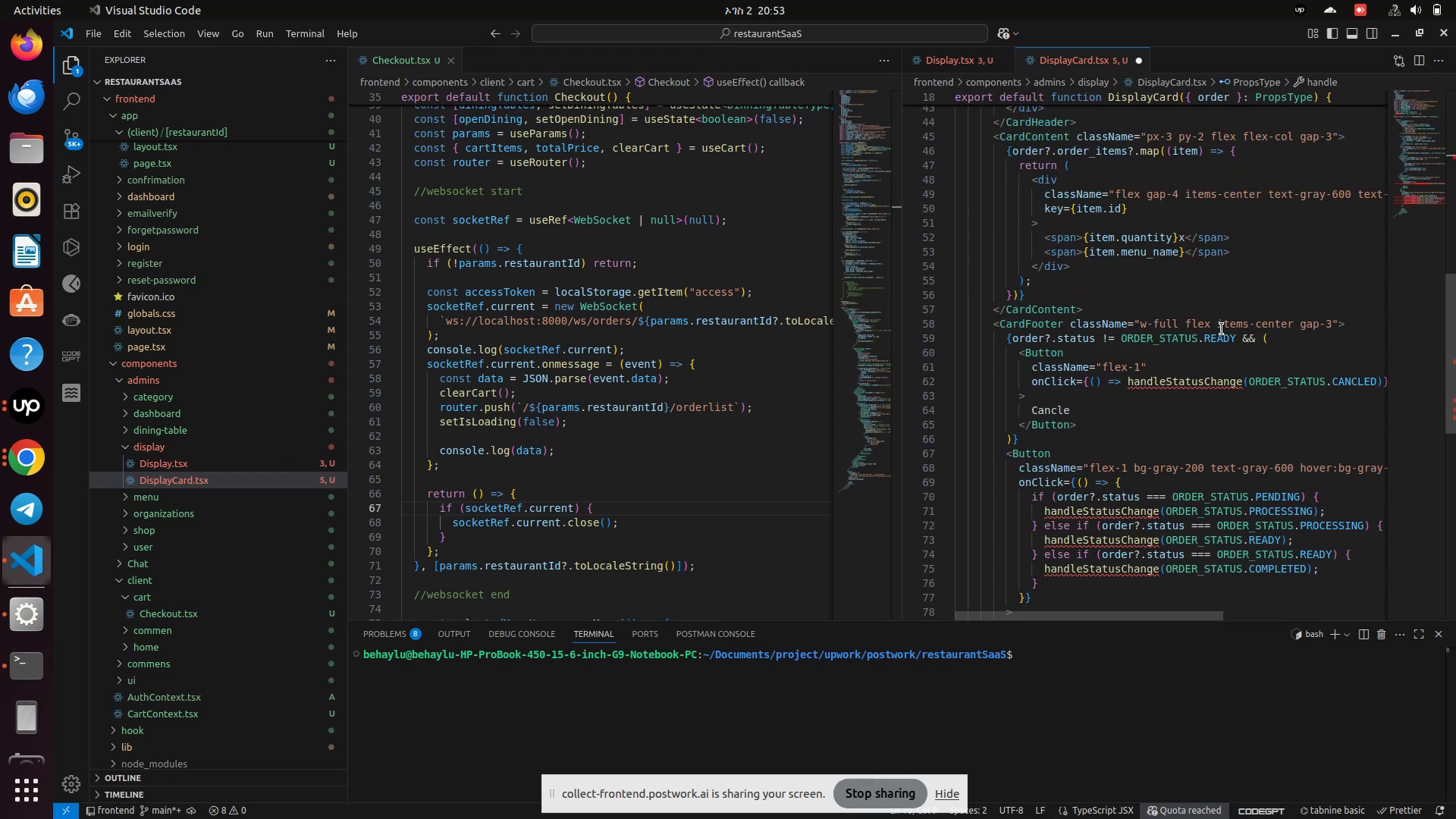 
scroll: coordinate [1222, 329], scroll_direction: up, amount: 16.0
 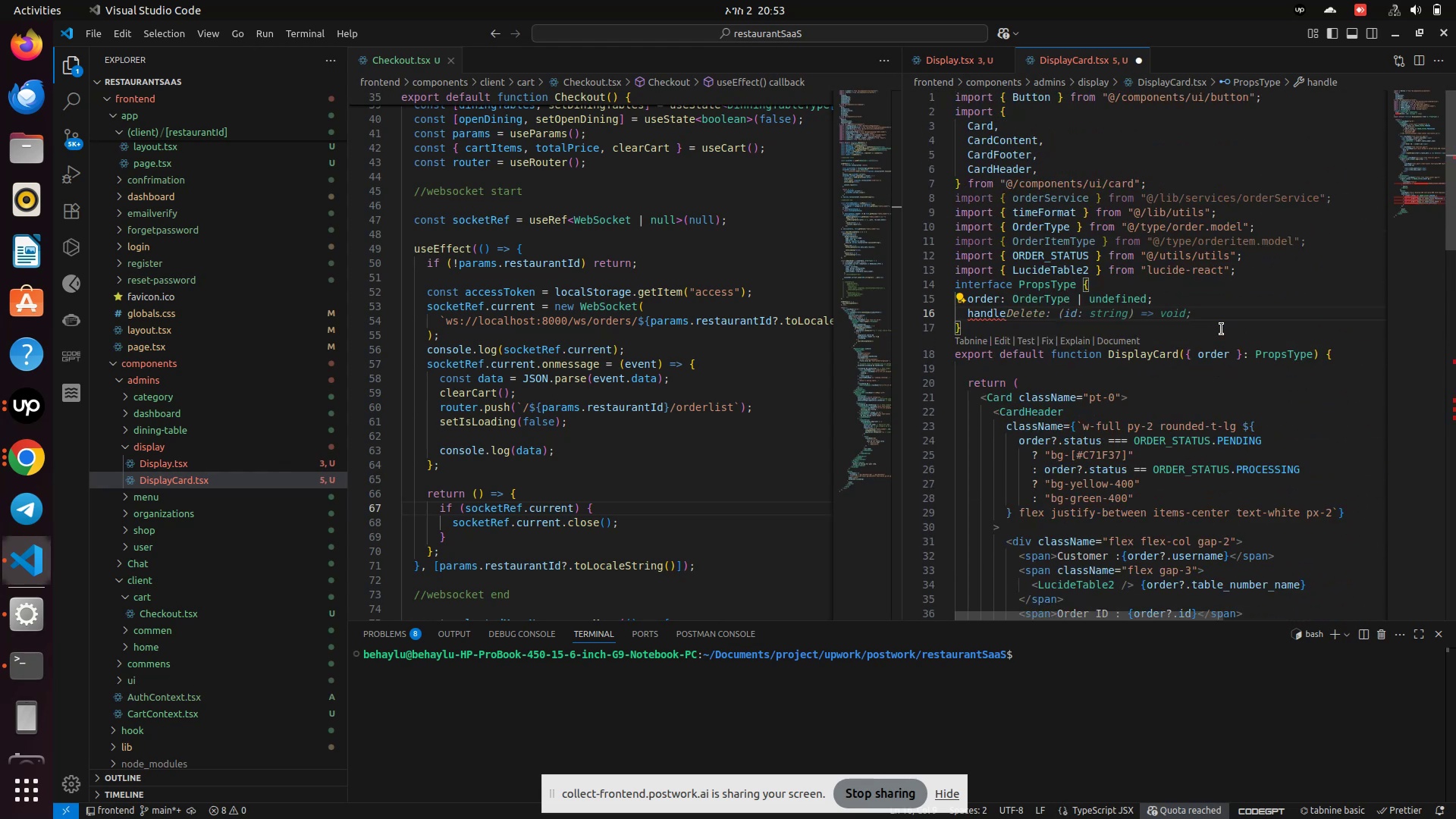 
type(StatusChange=)
key(Backspace)
type(:()
 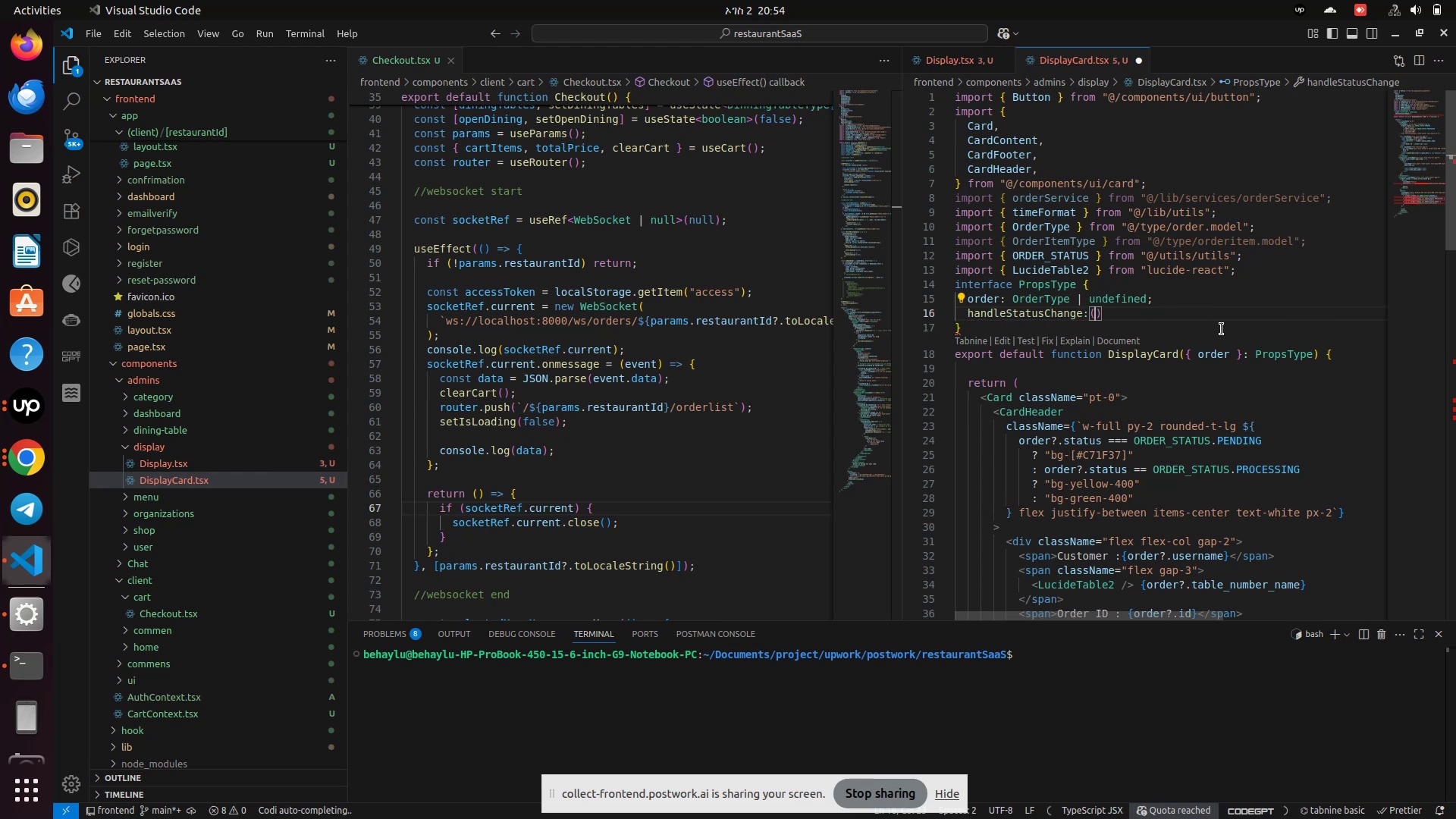 
key(ArrowRight)
 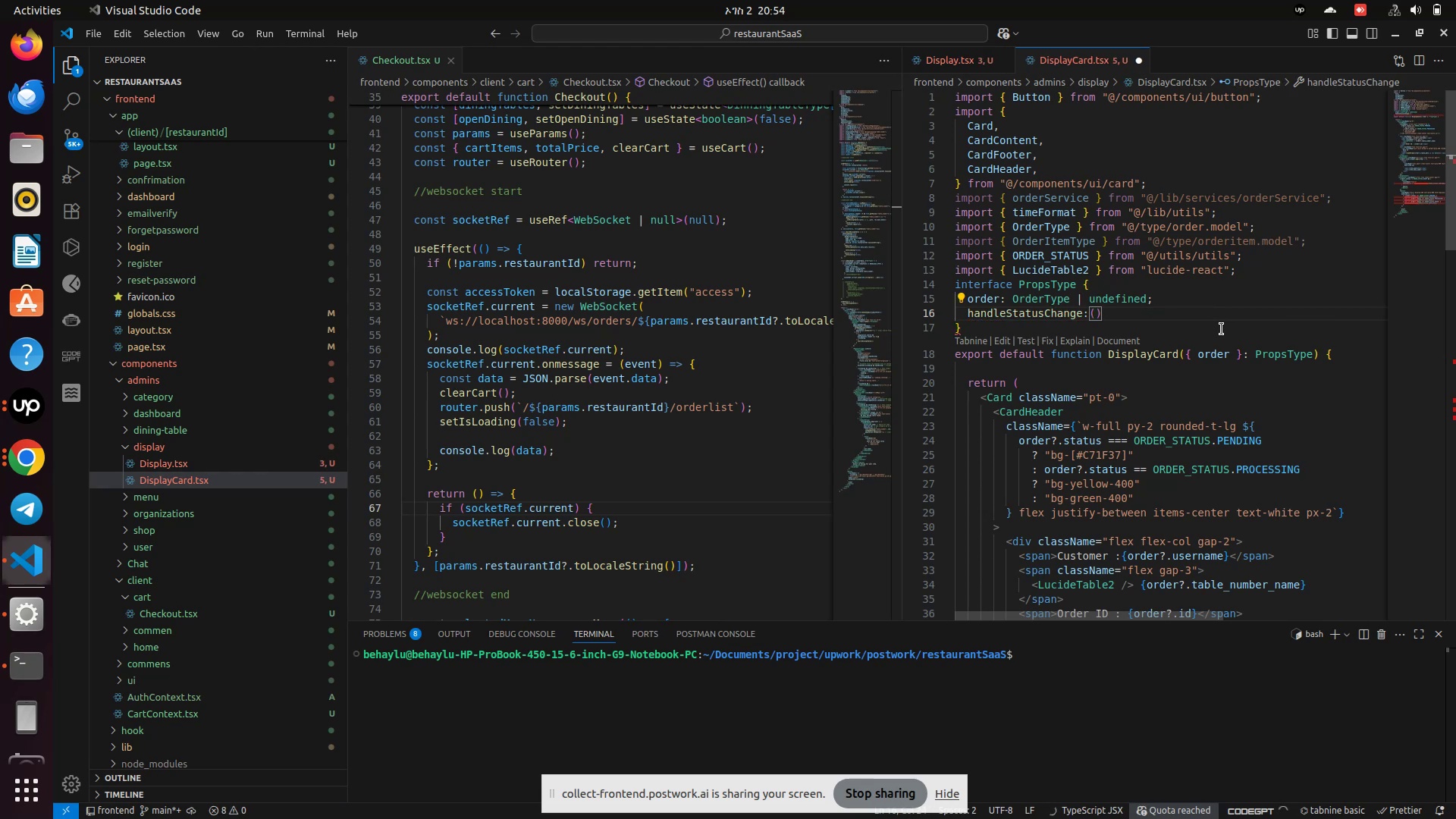 
type(=>voi)
 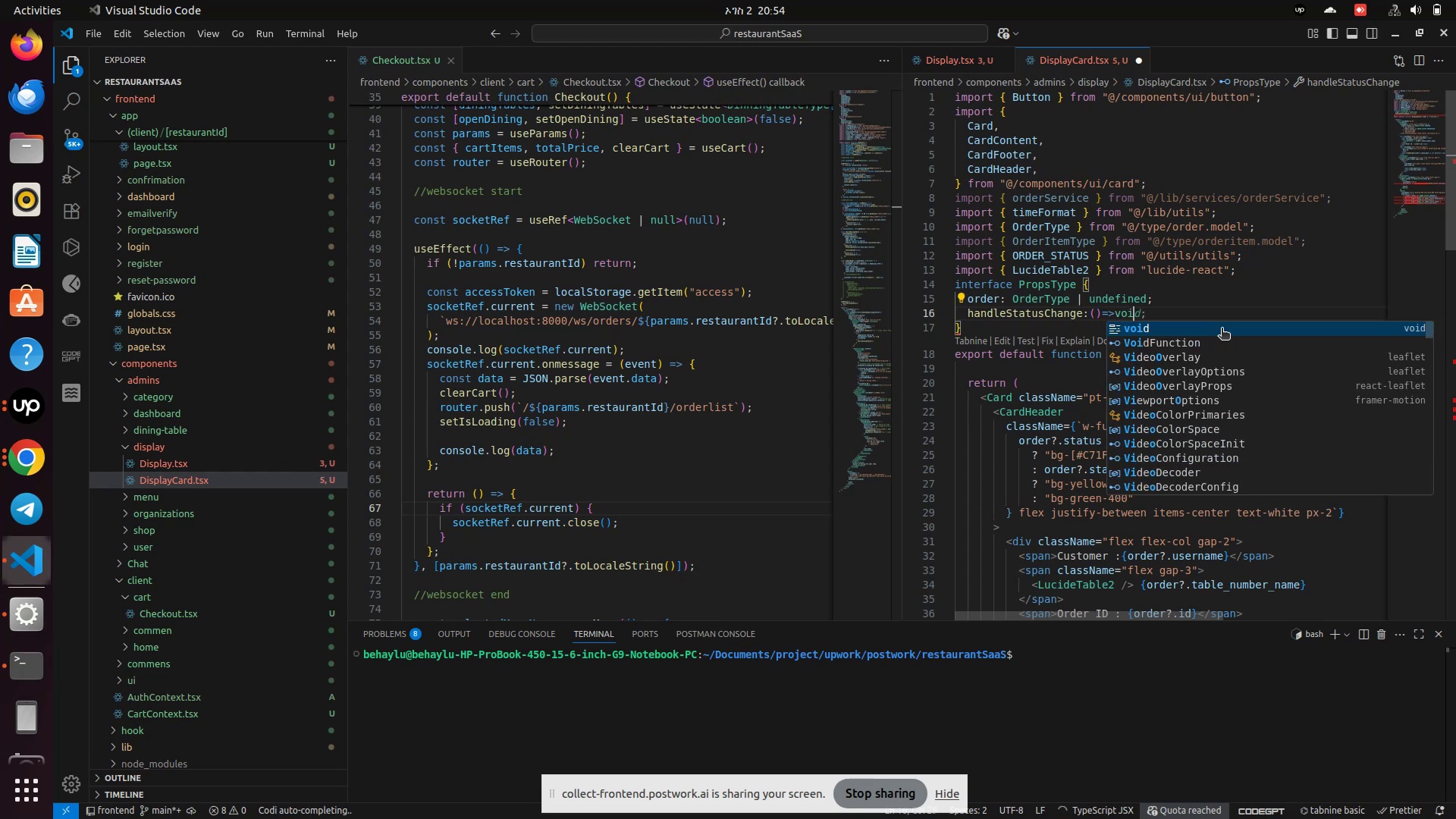 
key(Enter)
 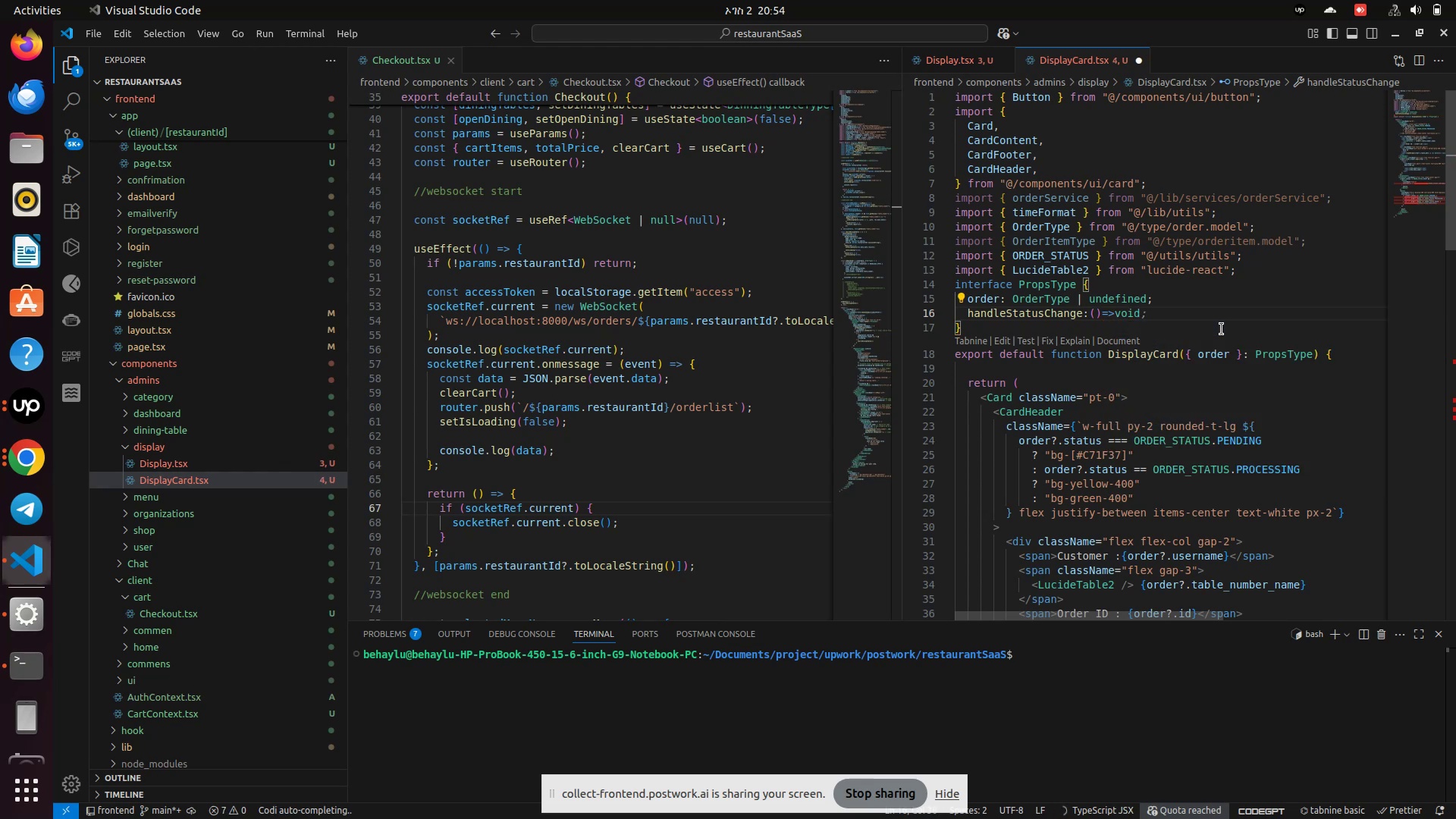 
scroll: coordinate [1211, 373], scroll_direction: down, amount: 16.0
 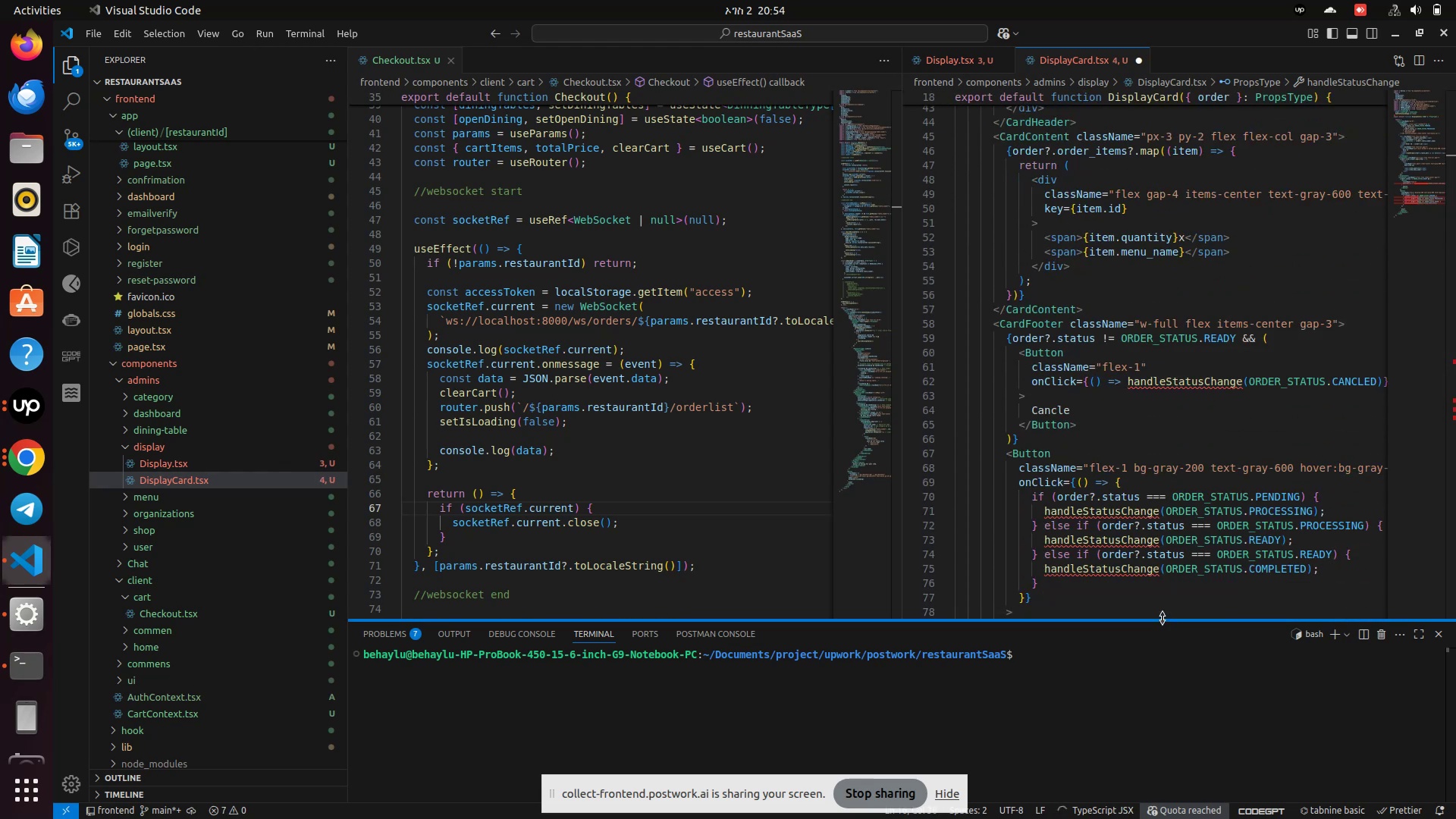 
left_click_drag(start_coordinate=[1163, 614], to_coordinate=[1099, 608])
 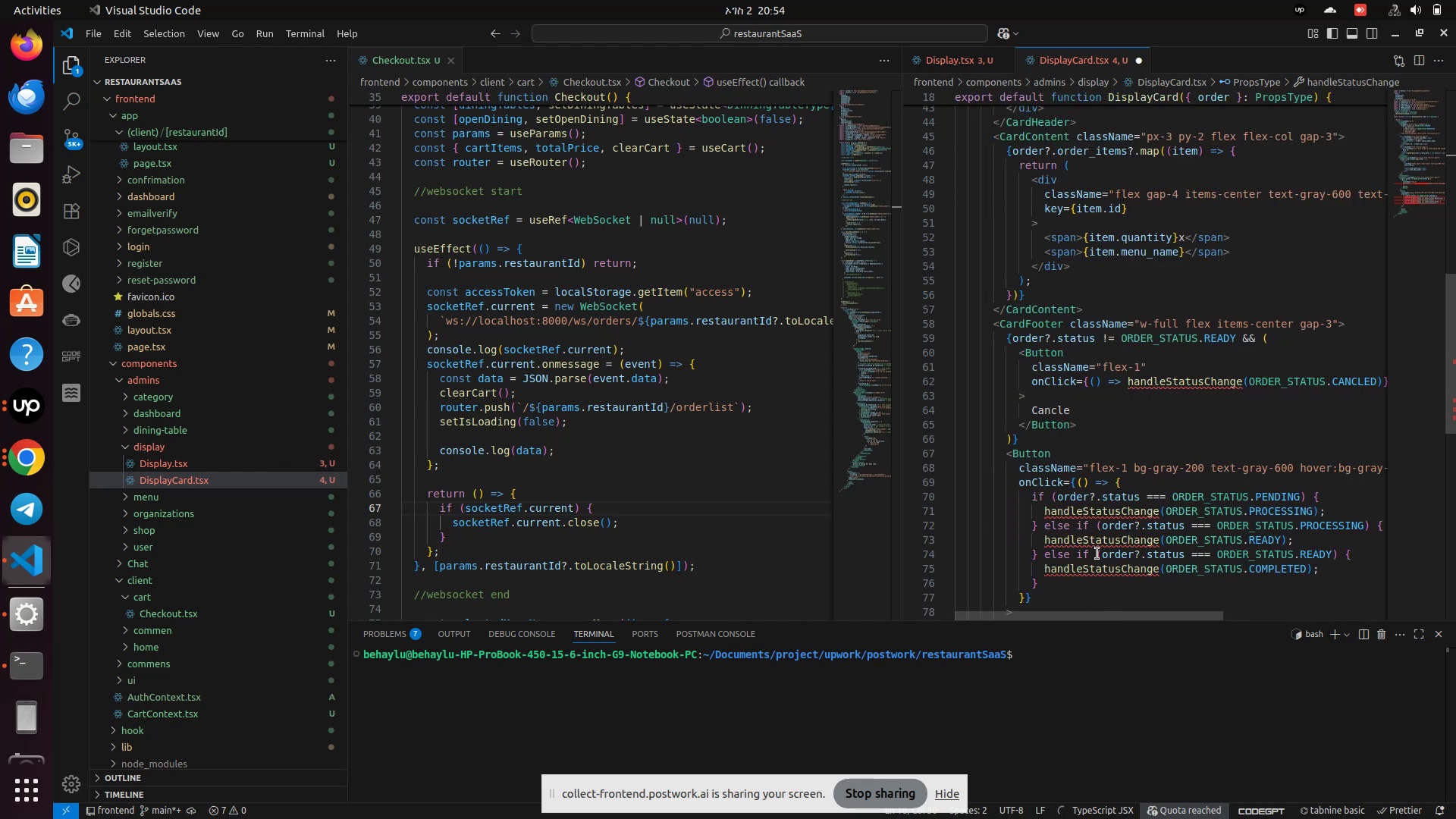 
scroll: coordinate [1097, 554], scroll_direction: up, amount: 3.0
 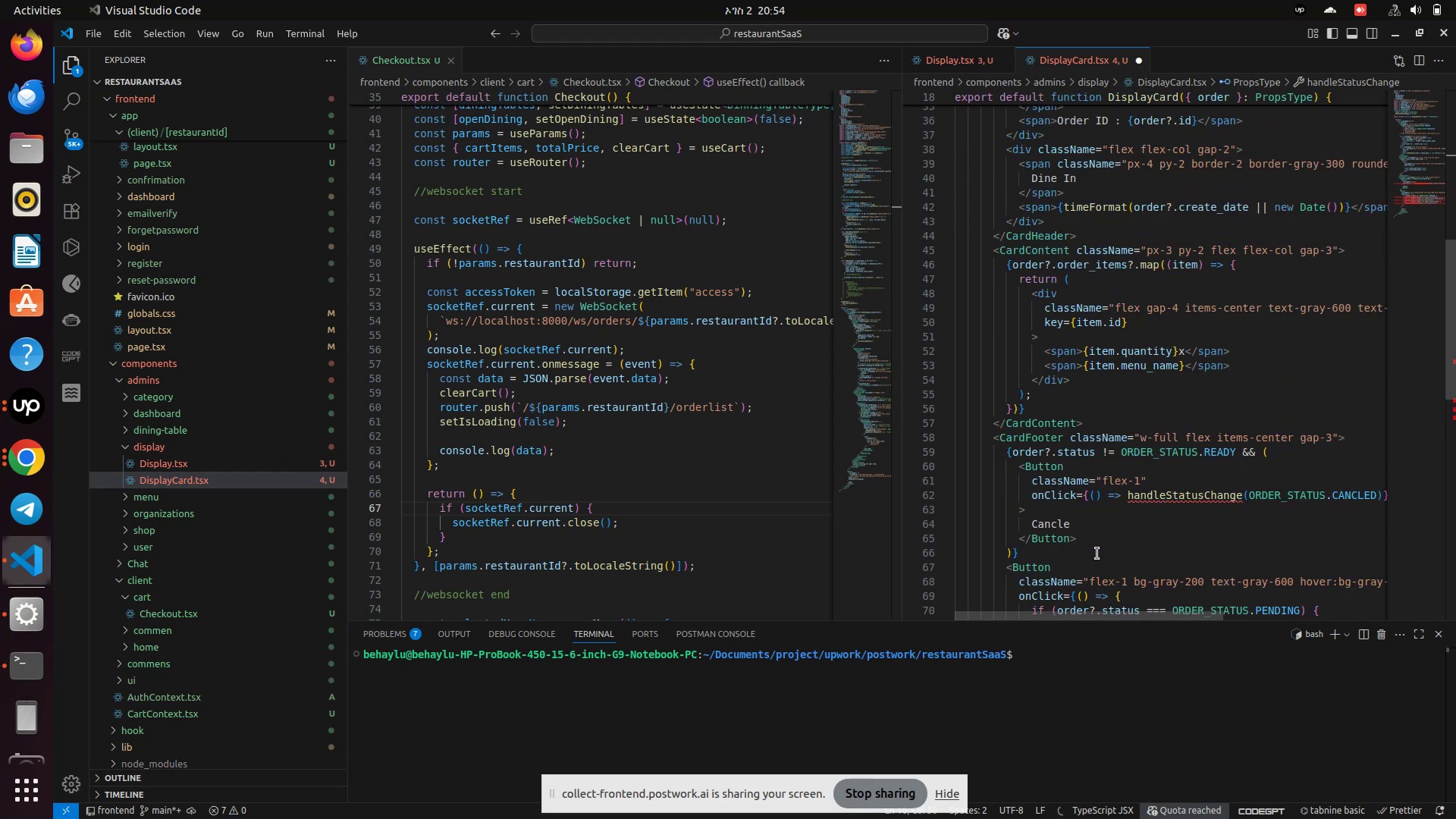 
scroll: coordinate [1097, 554], scroll_direction: none, amount: 0.0
 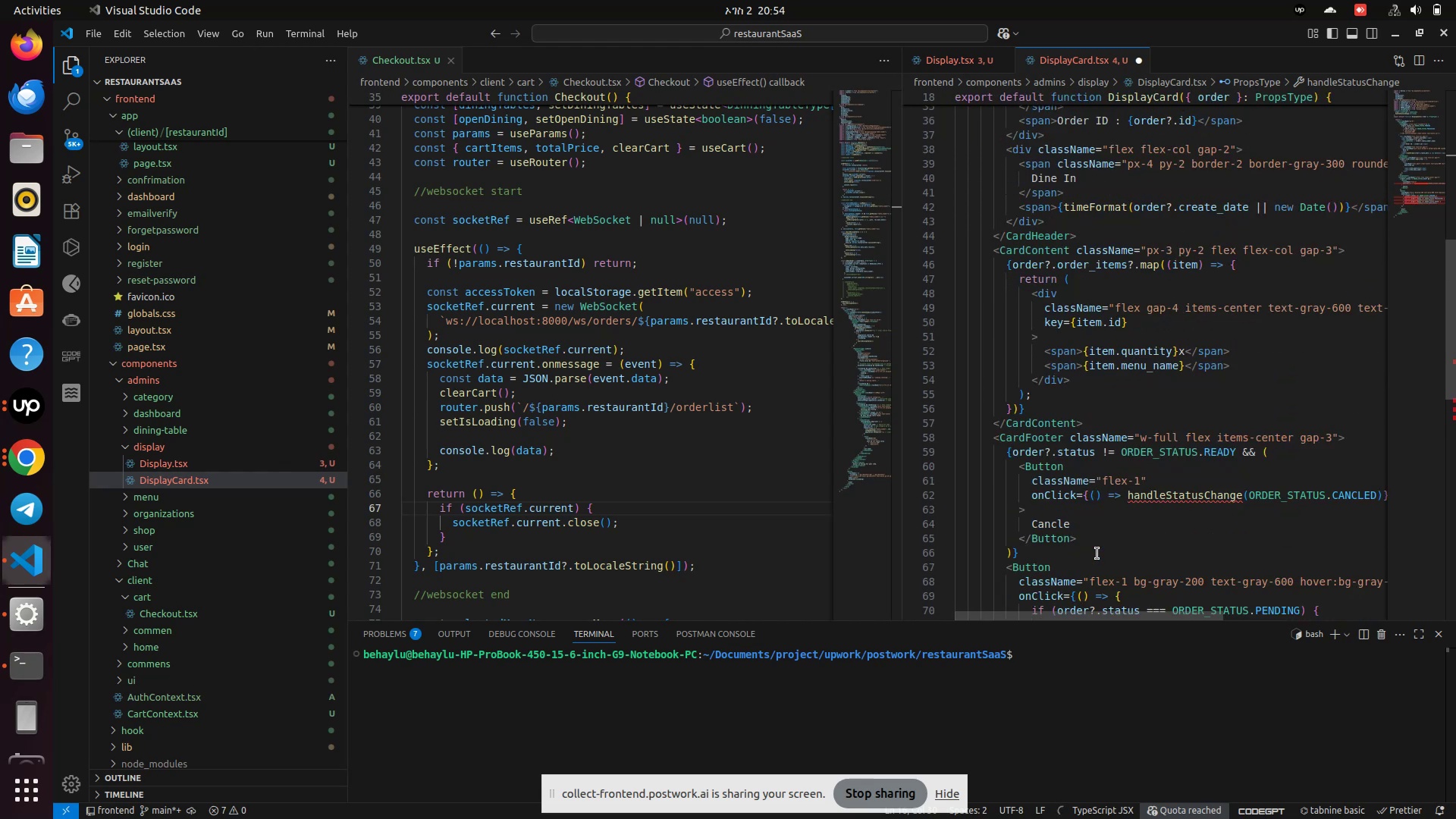 
scroll: coordinate [1097, 554], scroll_direction: up, amount: 15.0
 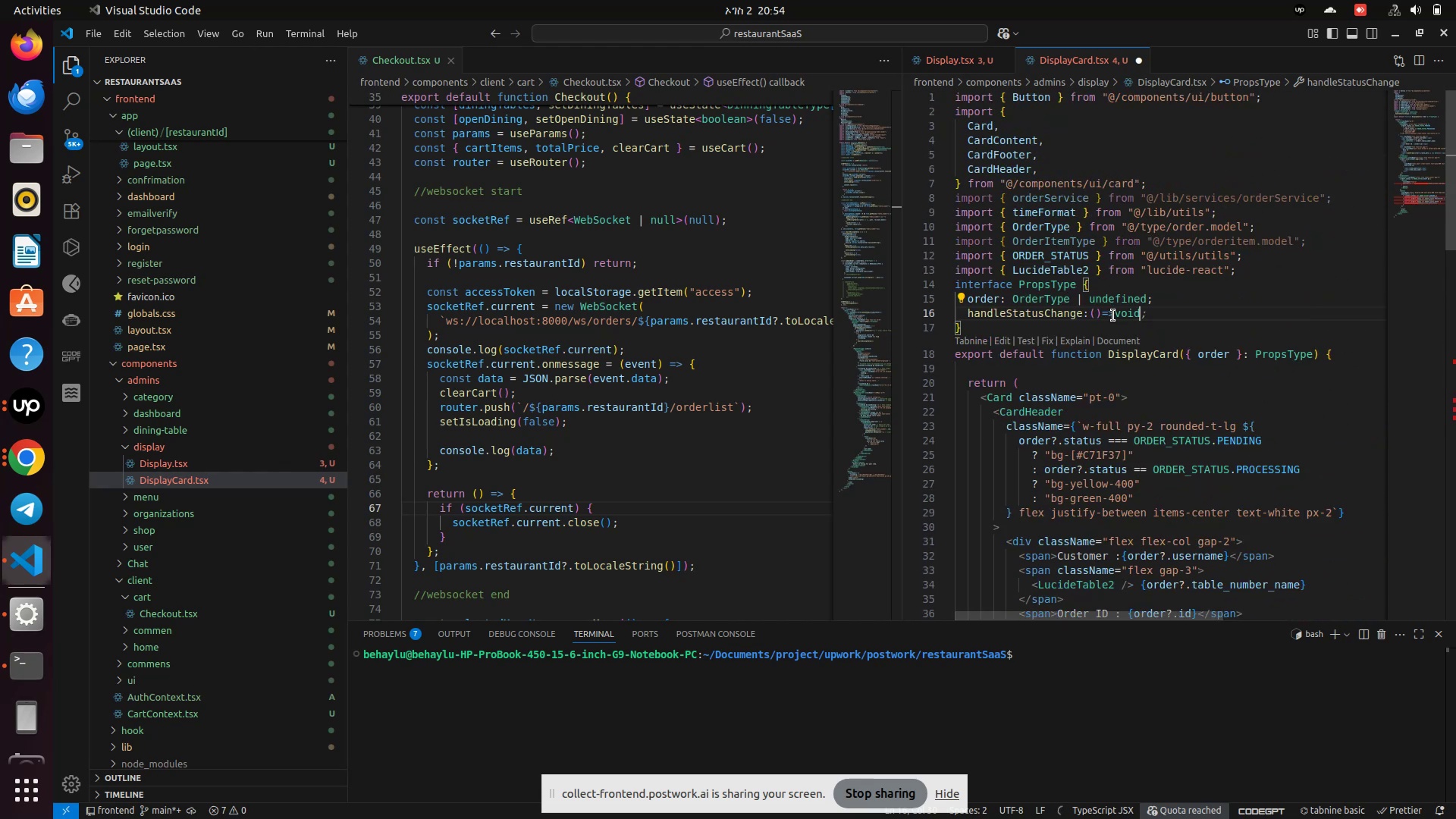 
left_click([1094, 310])
 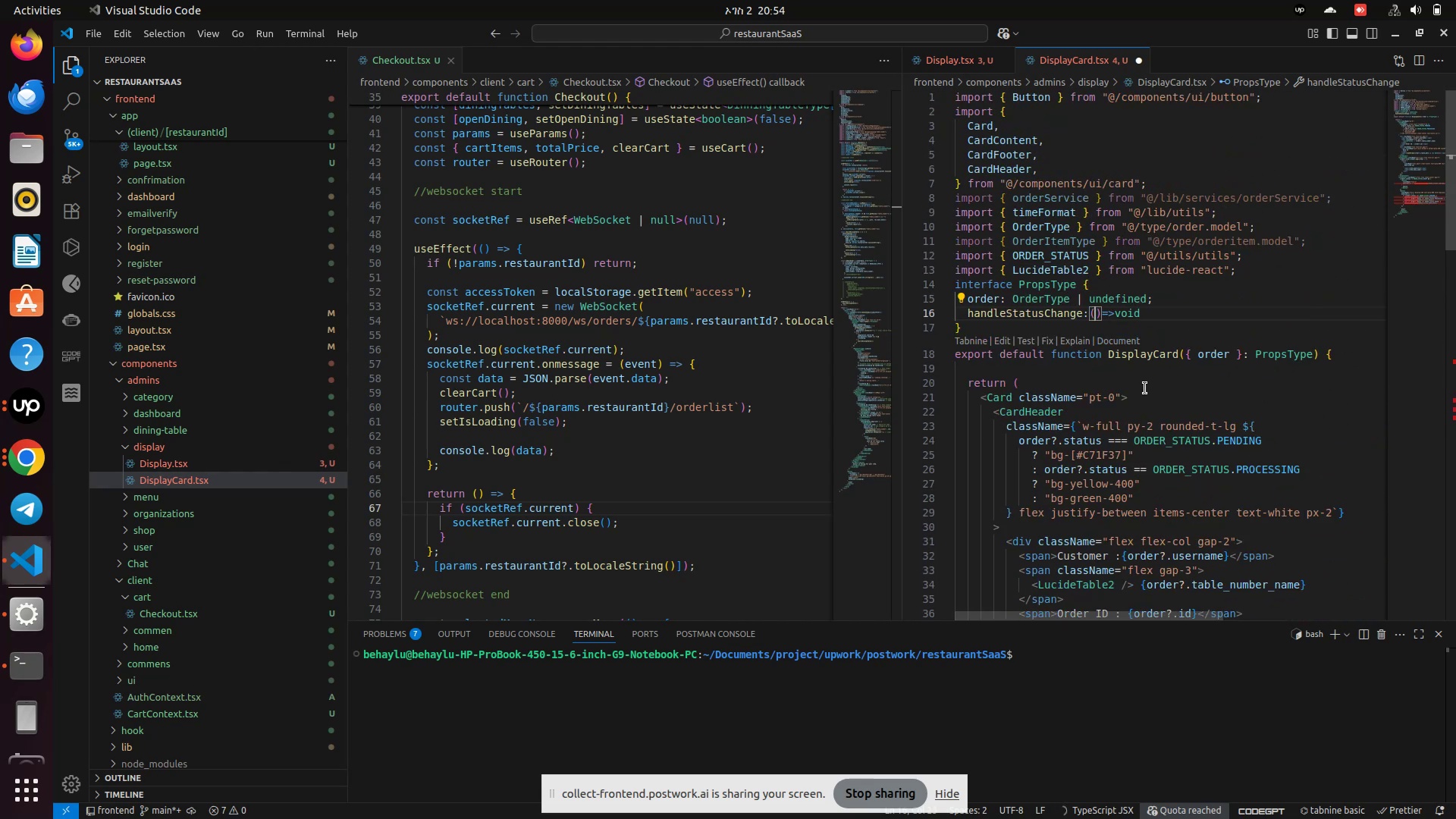 
type(statu)
 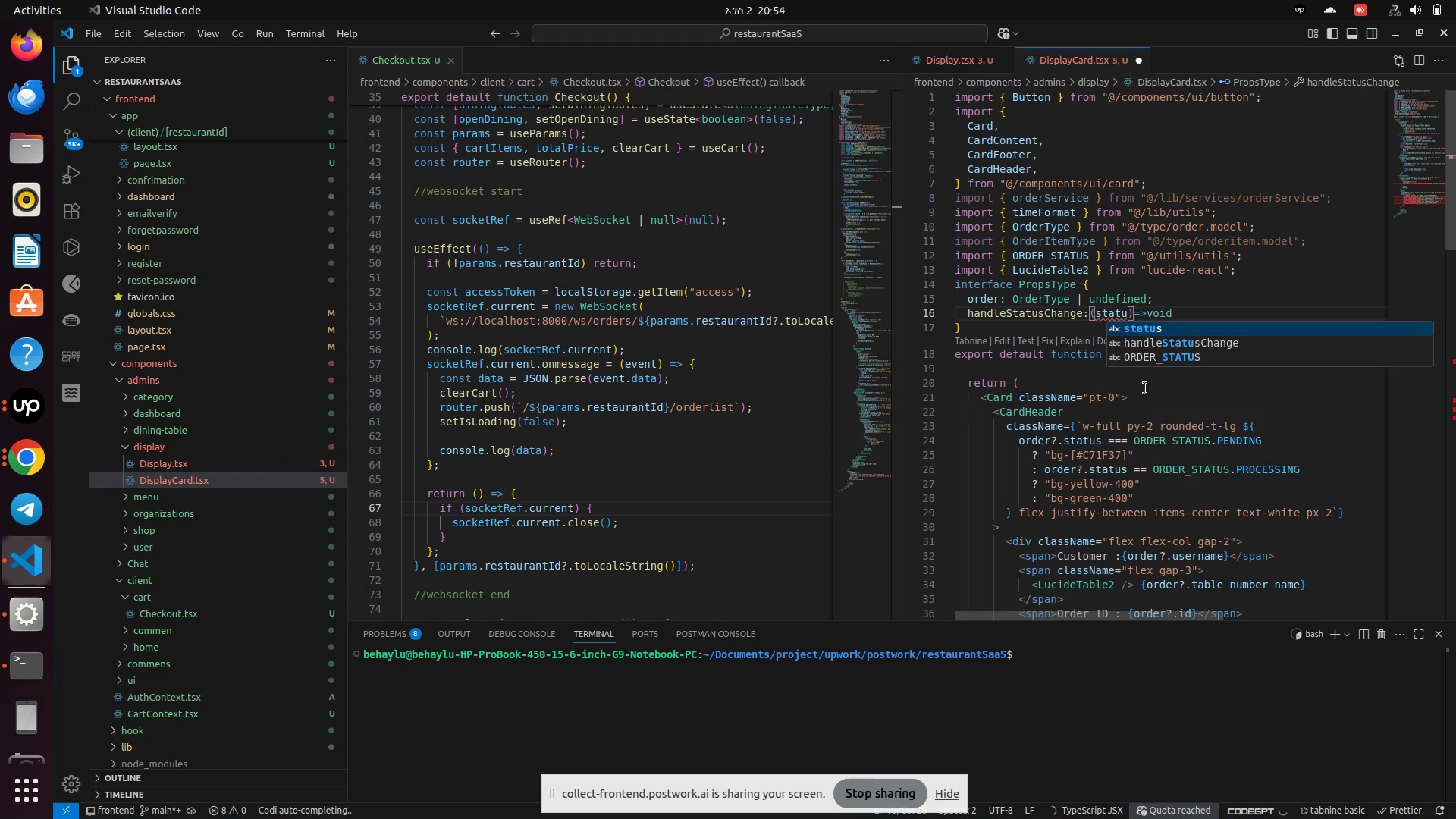 
key(Enter)
 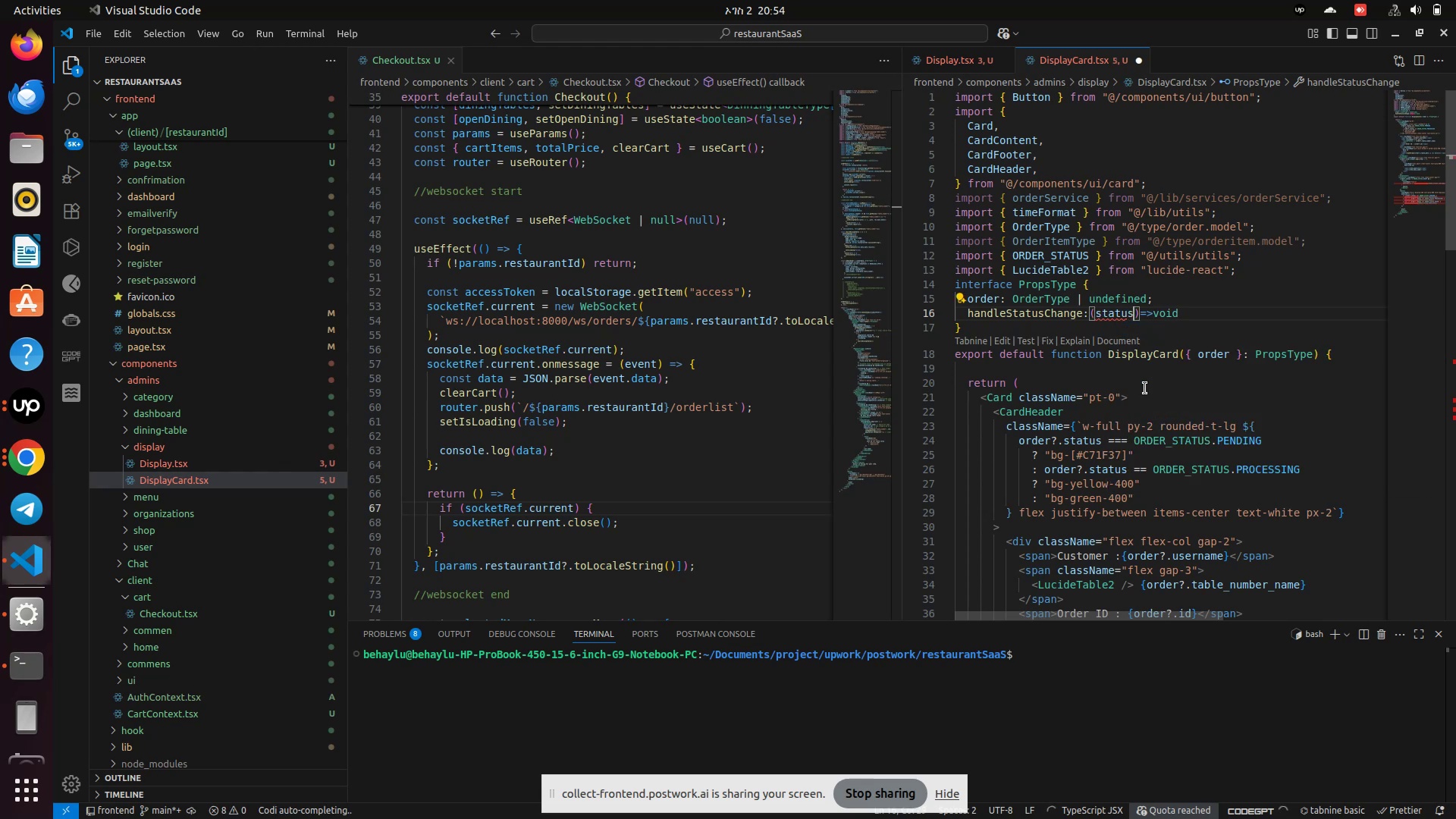 
type(,)
key(Backspace)
type(:string,order:OrderTu)
key(Backspace)
type(ype)
 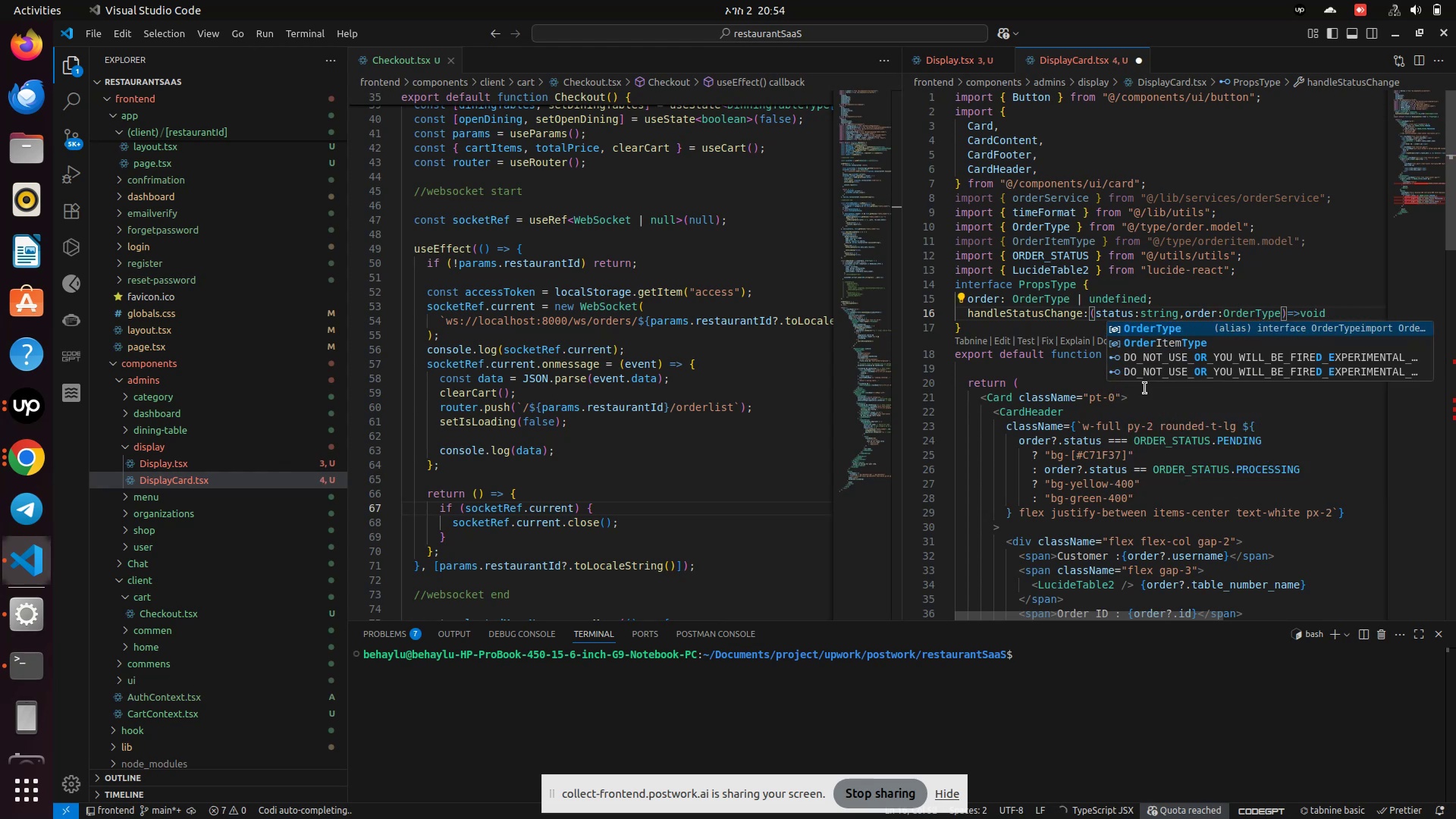 
key(ArrowRight)
 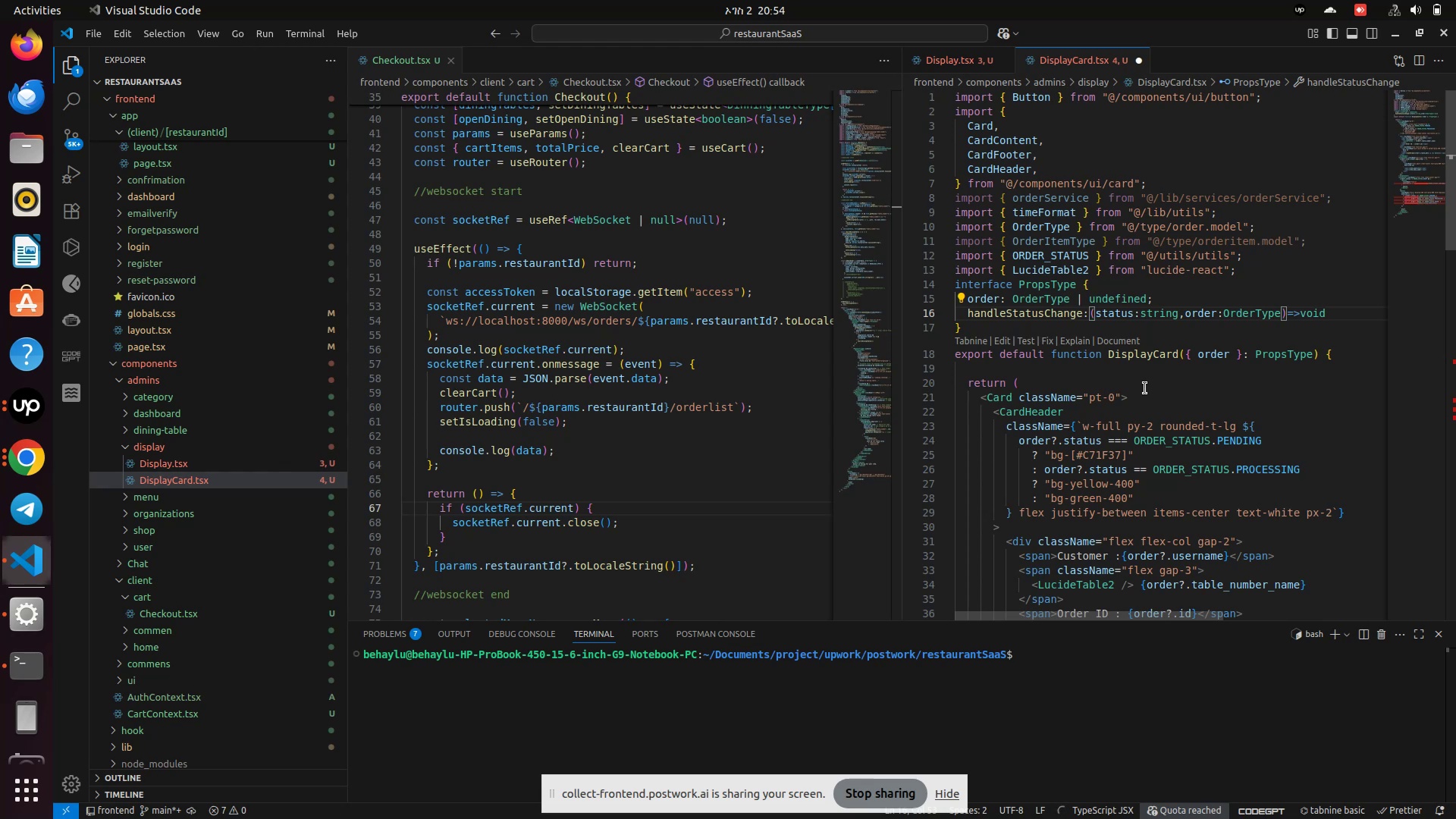 
scroll: coordinate [1145, 399], scroll_direction: down, amount: 16.0
 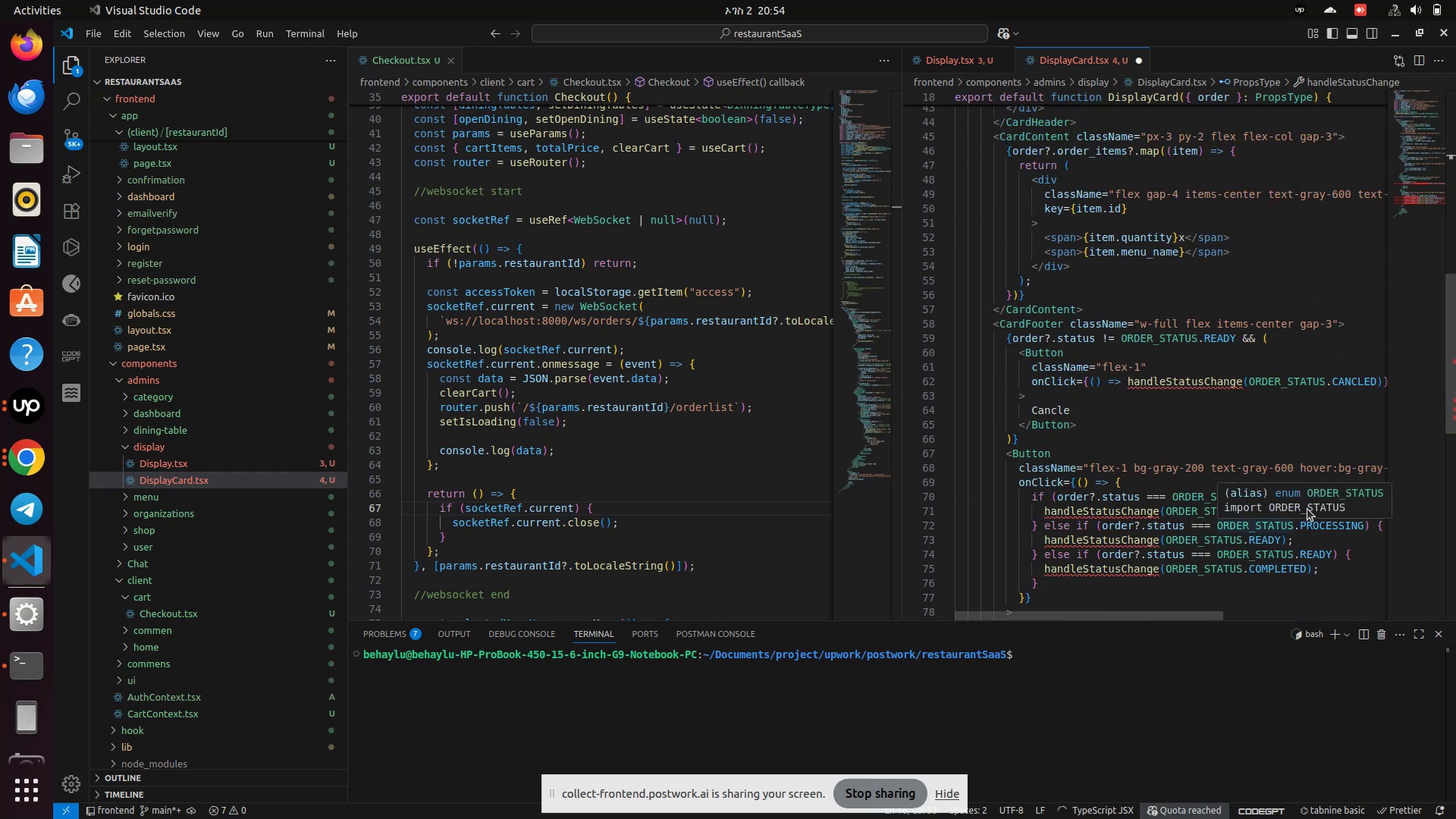 
left_click([1285, 552])
 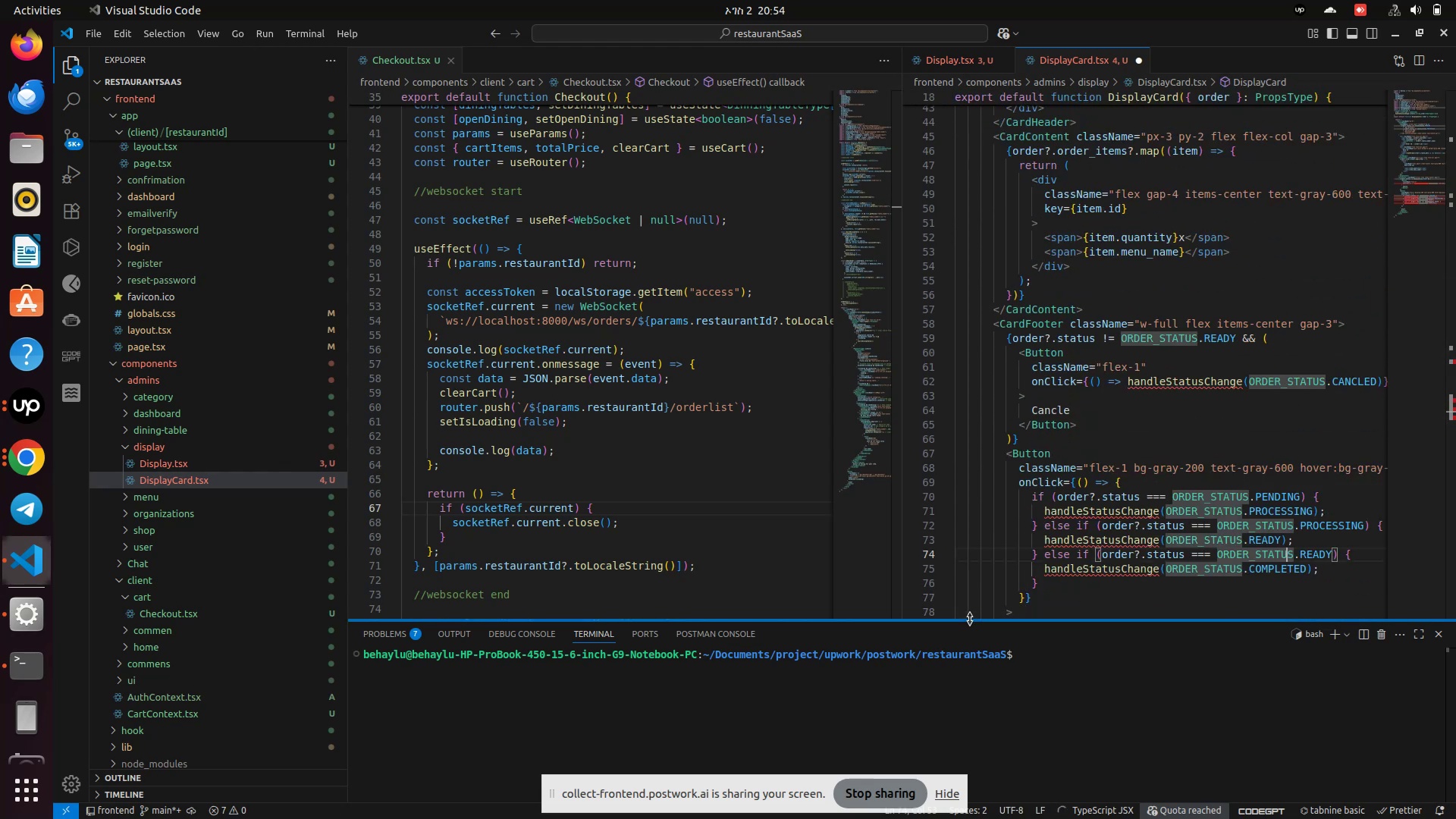 
left_click_drag(start_coordinate=[998, 615], to_coordinate=[1112, 619])
 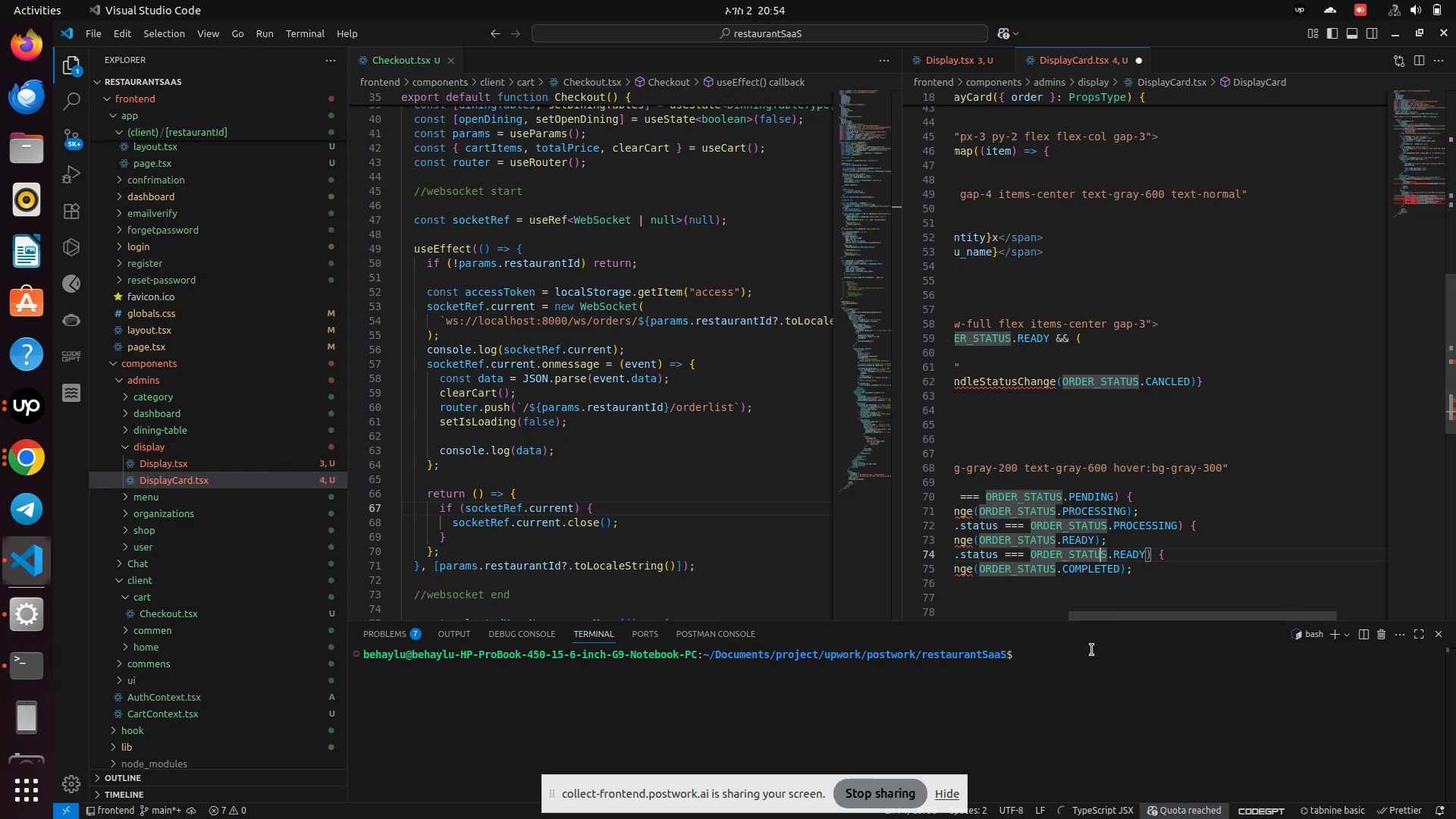 
left_click_drag(start_coordinate=[1112, 614], to_coordinate=[900, 452])
 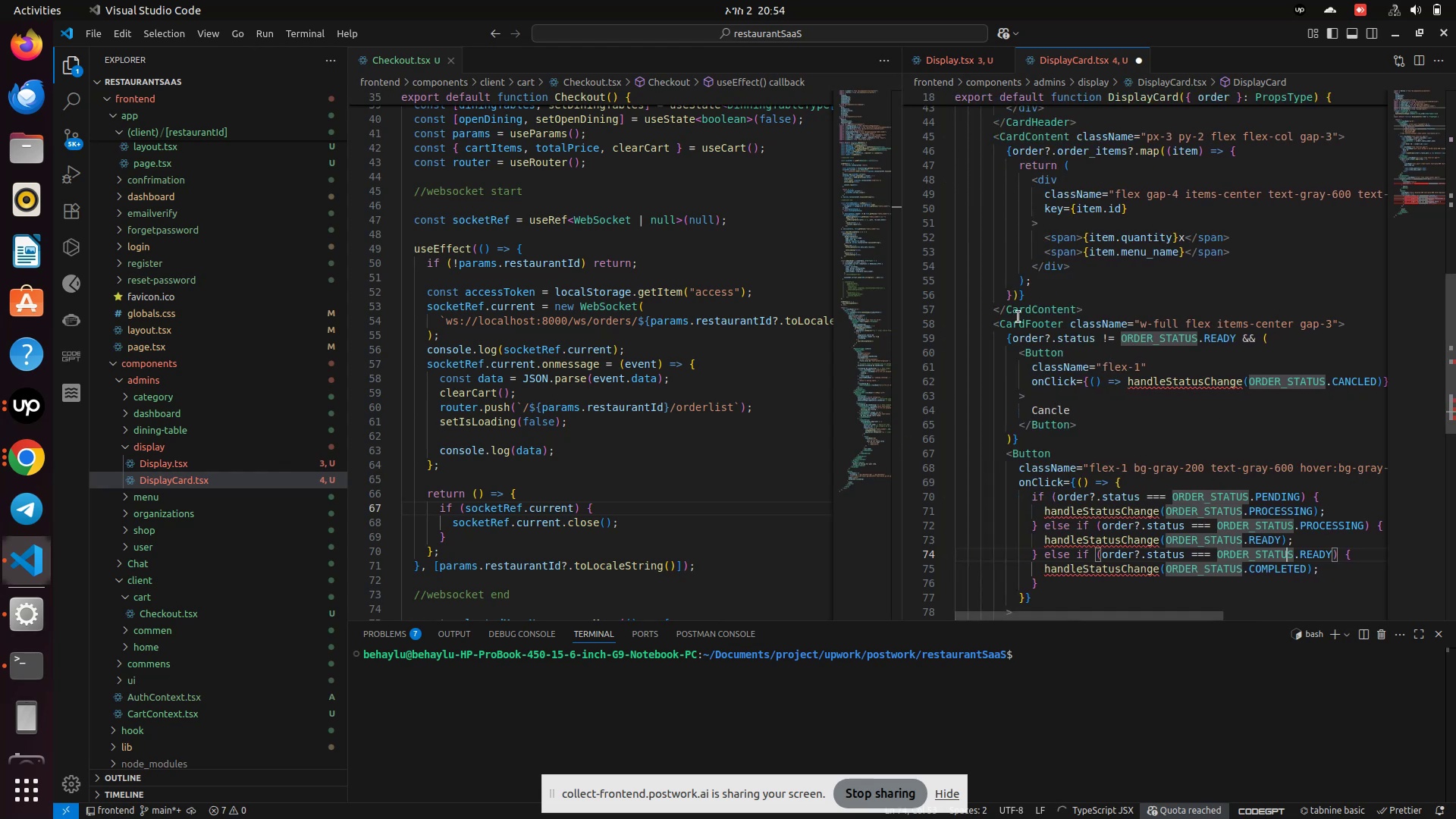 
scroll: coordinate [1019, 317], scroll_direction: up, amount: 16.0
 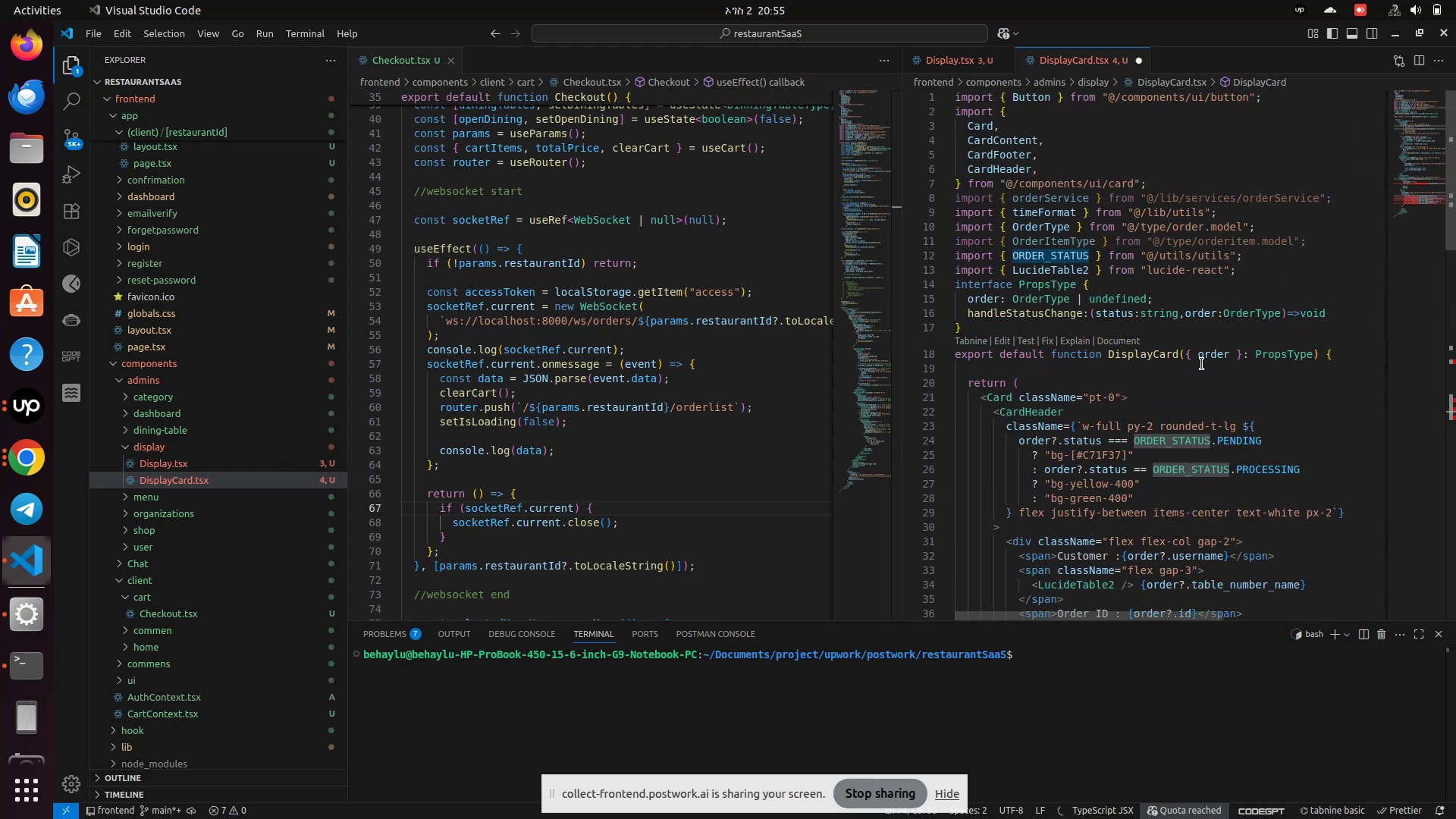 
left_click([1207, 356])
 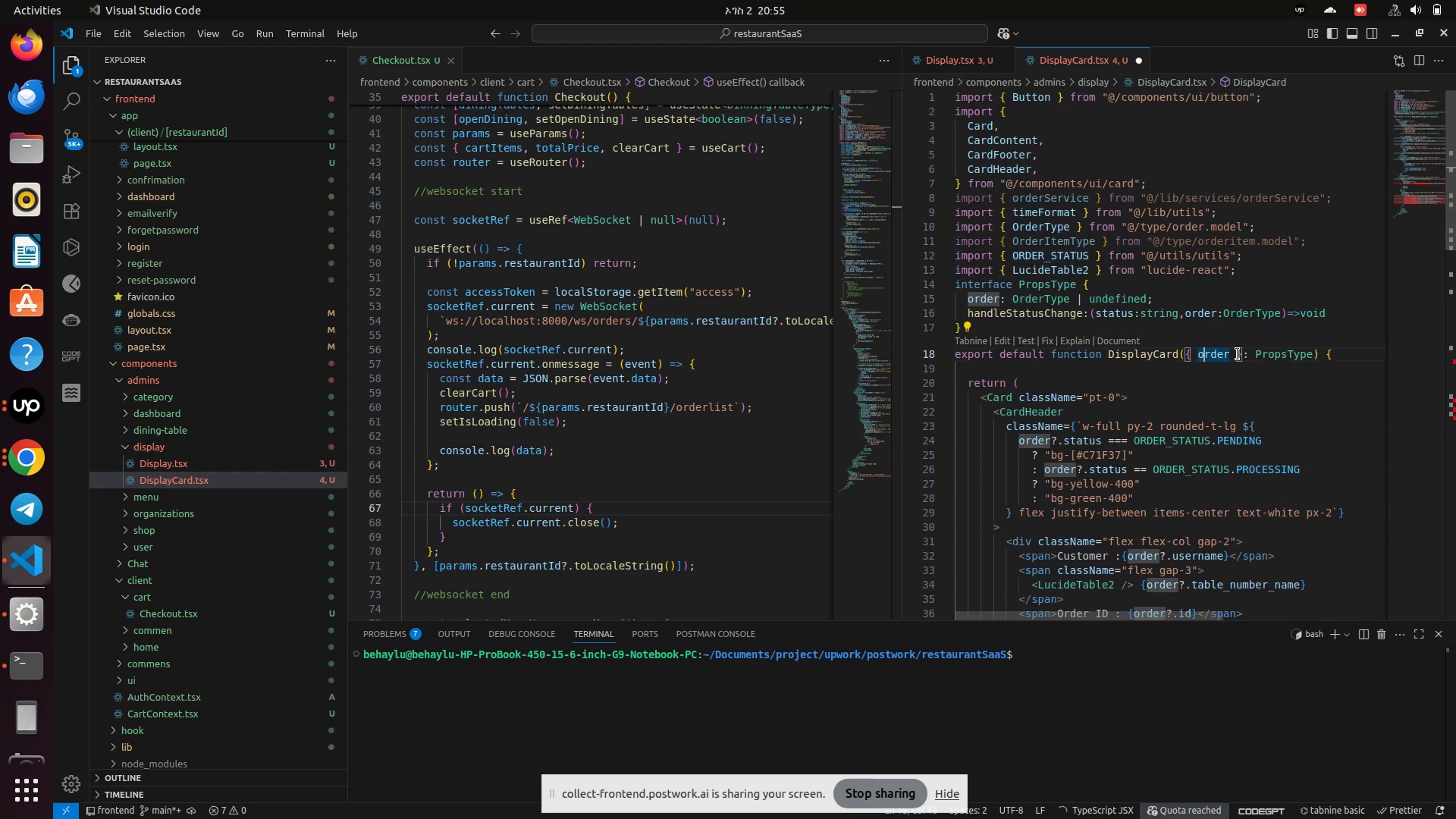 
left_click([1230, 352])
 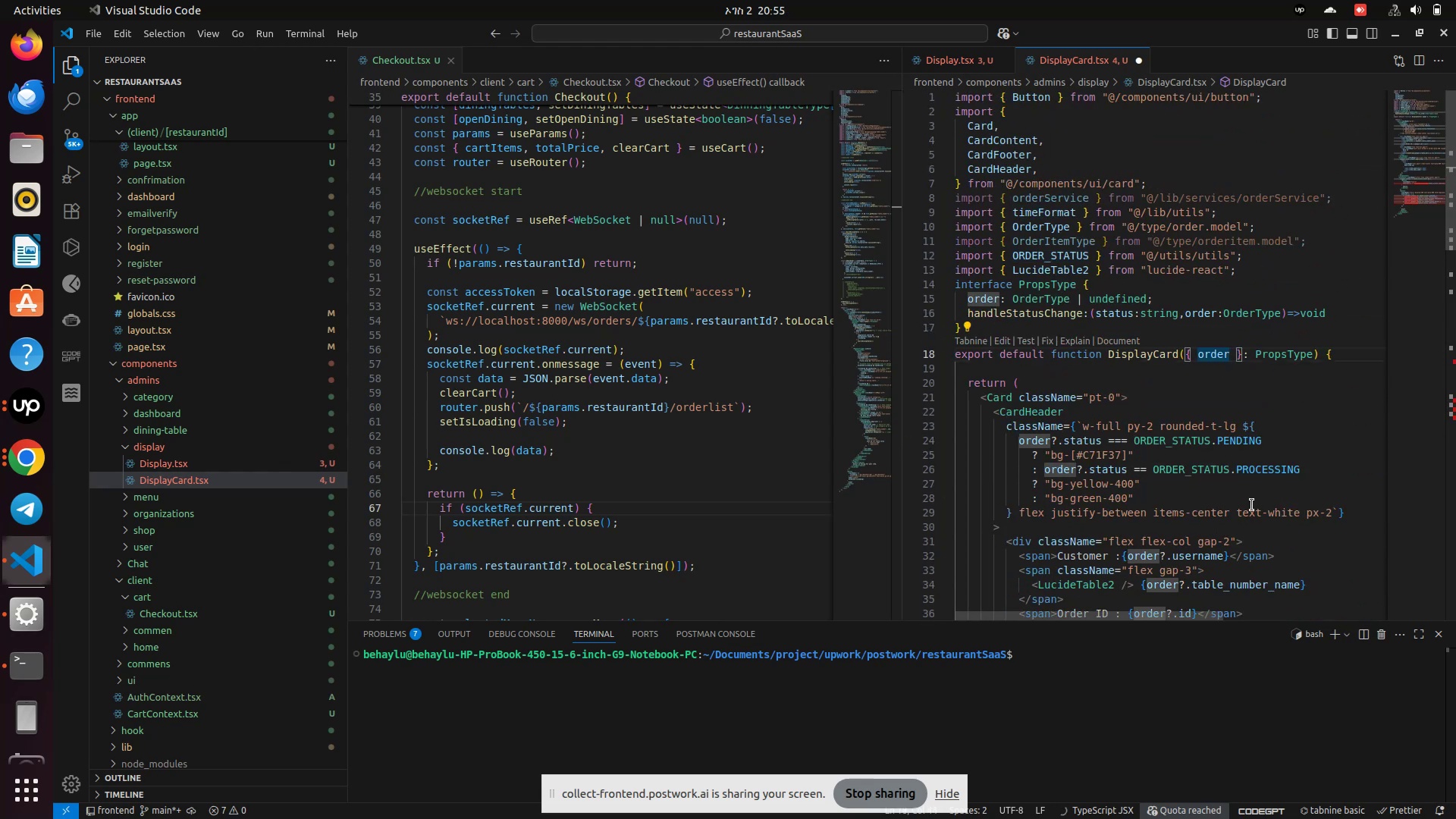 
type(, han)
 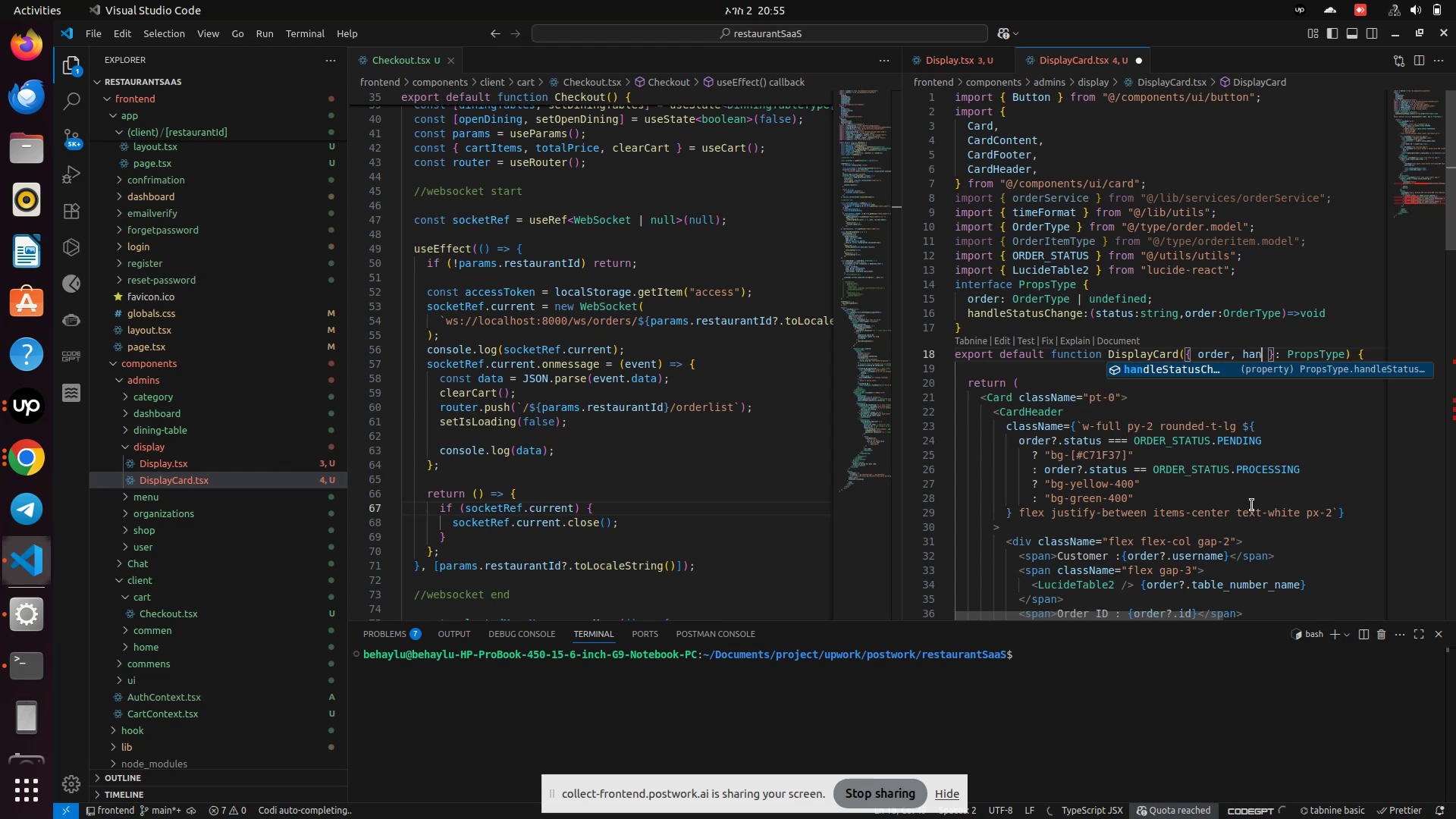 
key(Enter)
 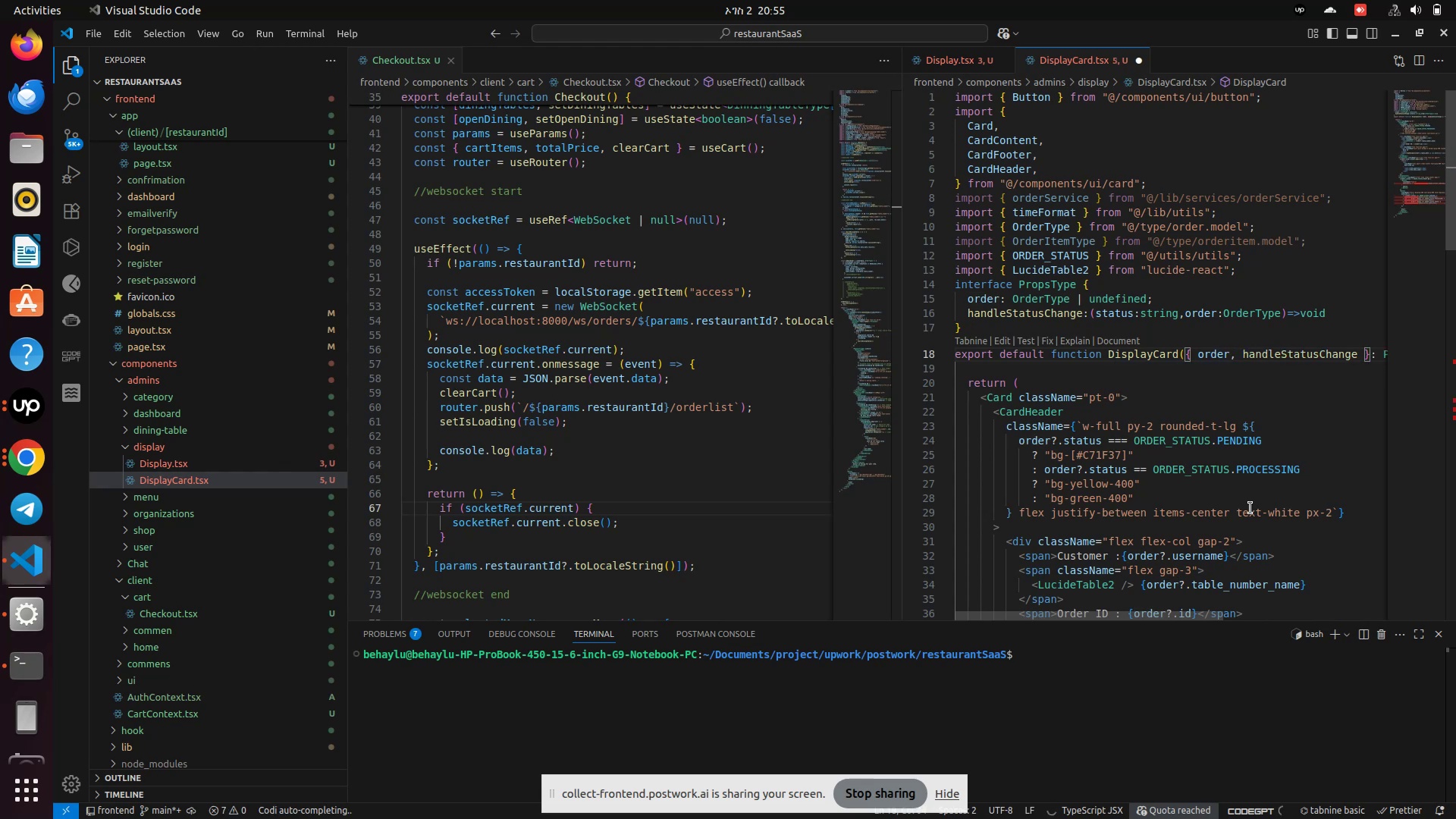 
scroll: coordinate [1263, 585], scroll_direction: down, amount: 15.0
 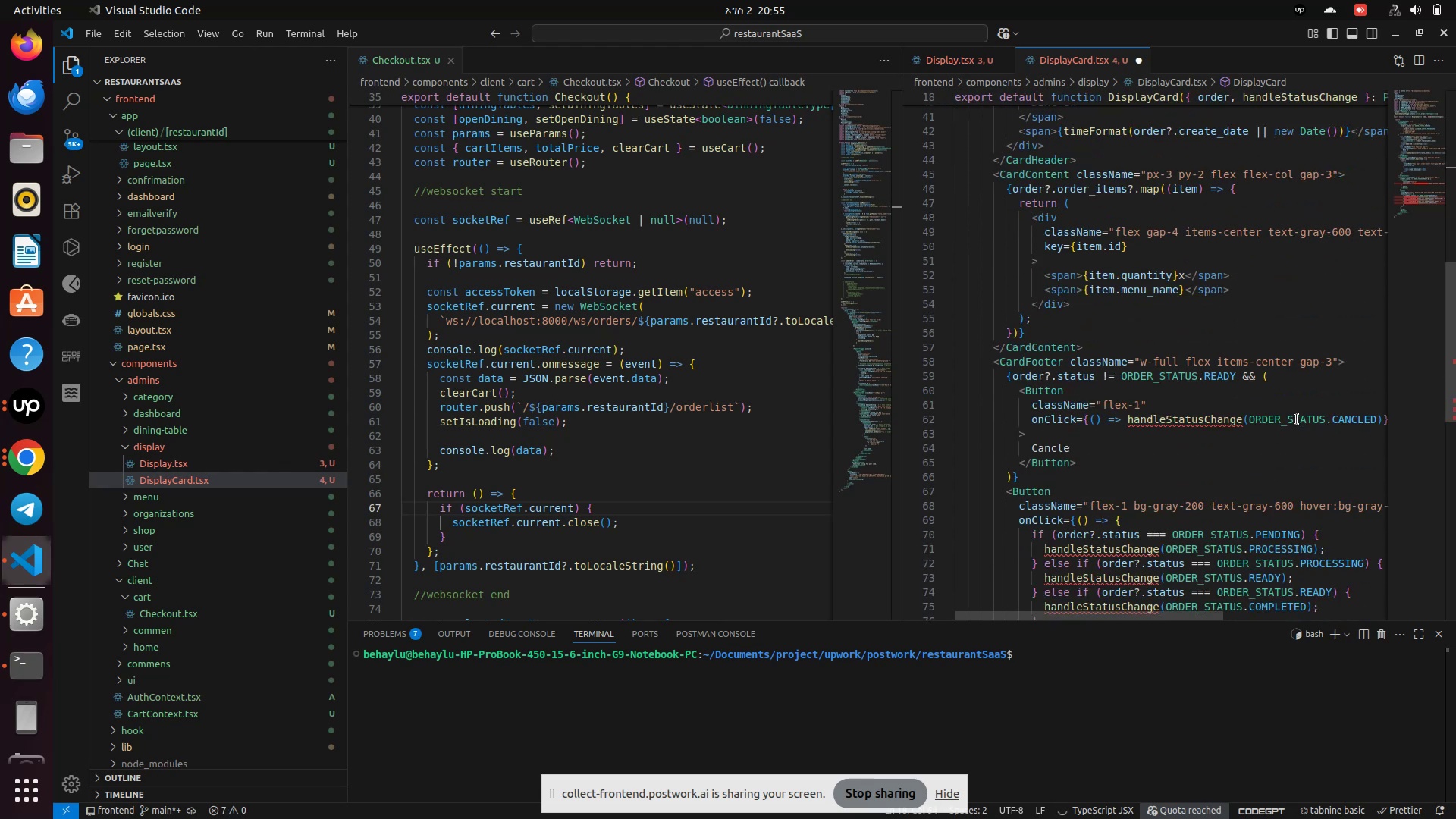 
left_click([1306, 417])
 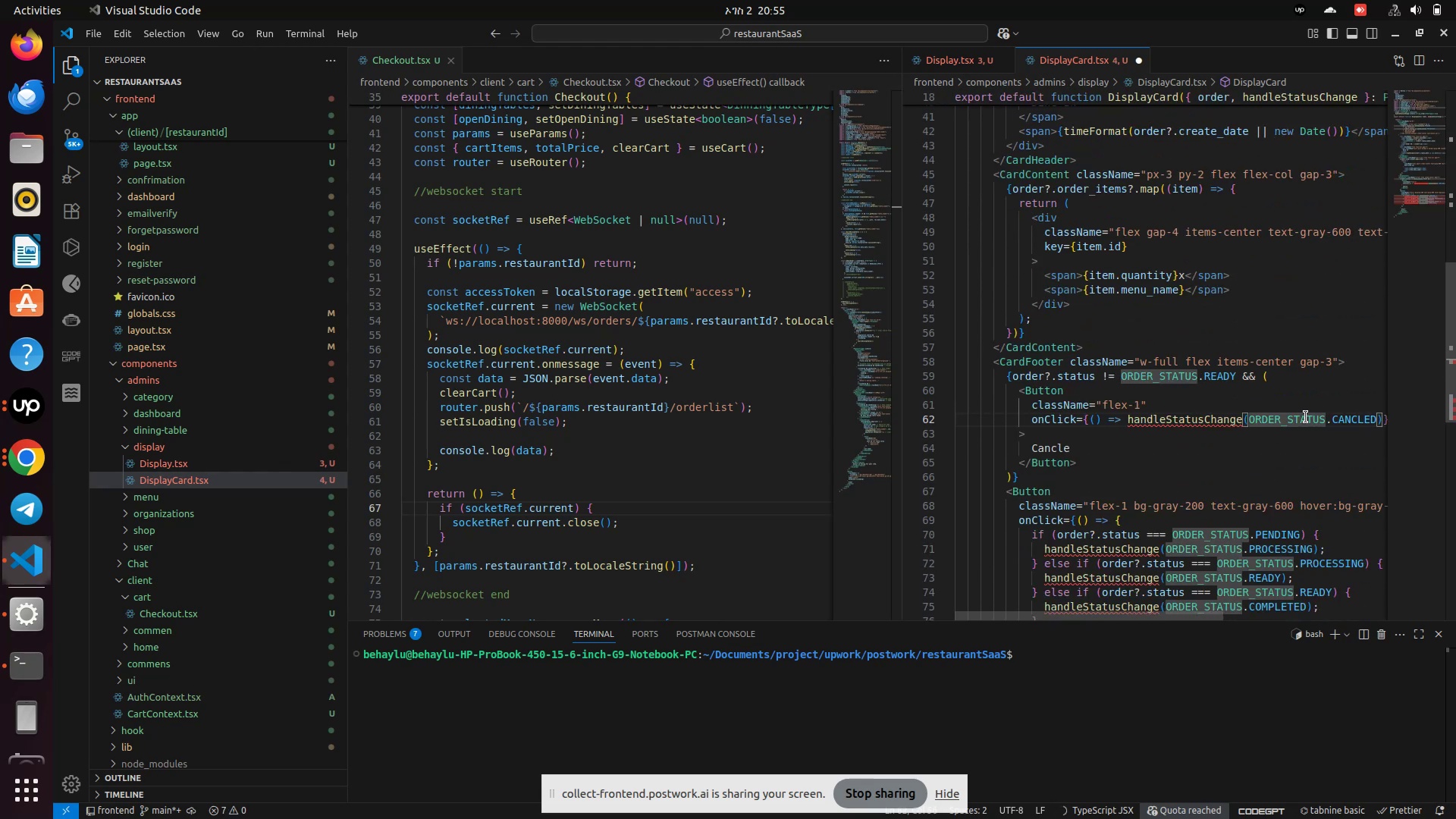 
hold_key(key=ArrowRight, duration=0.73)
 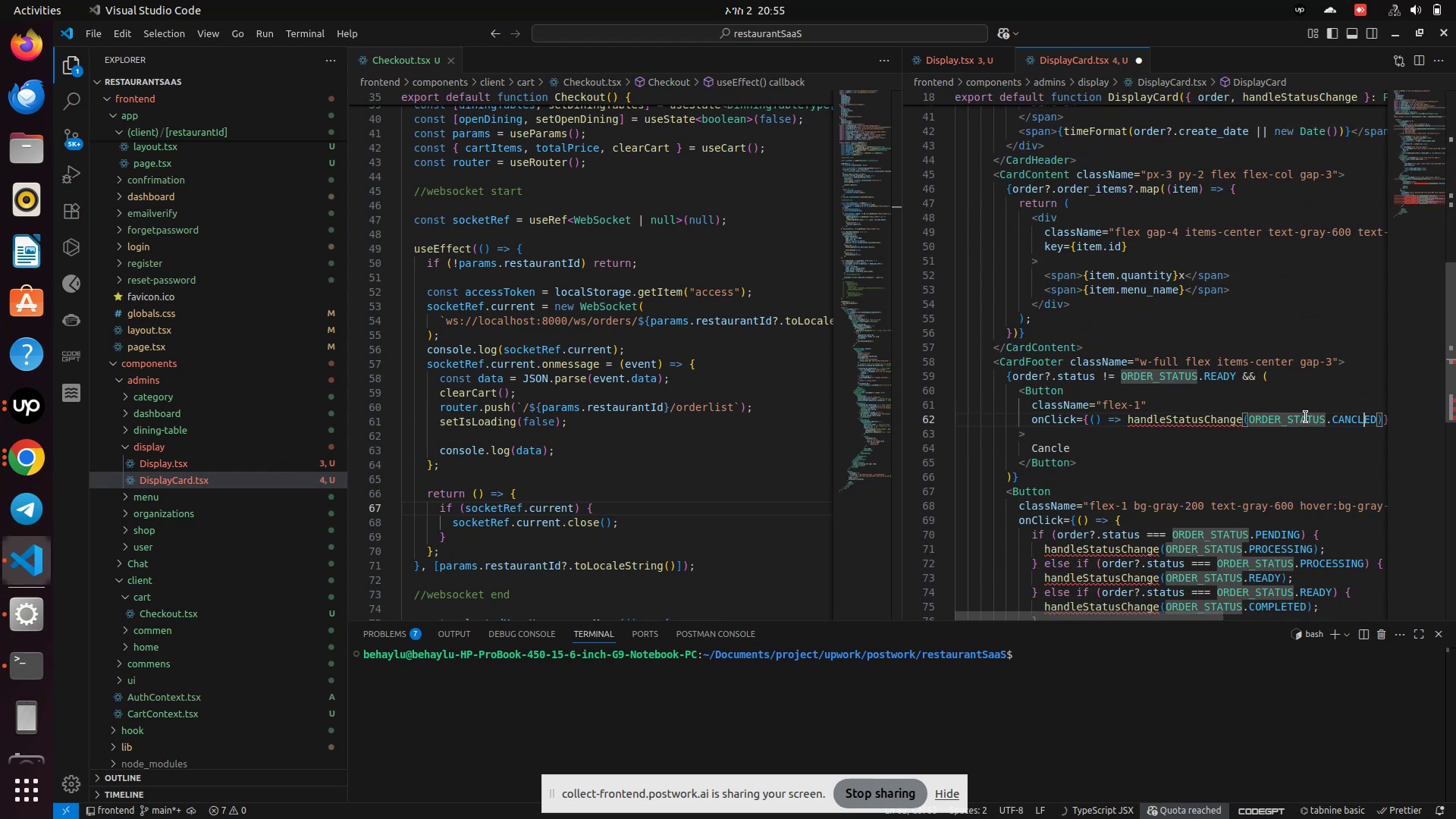 
key(ArrowRight)
 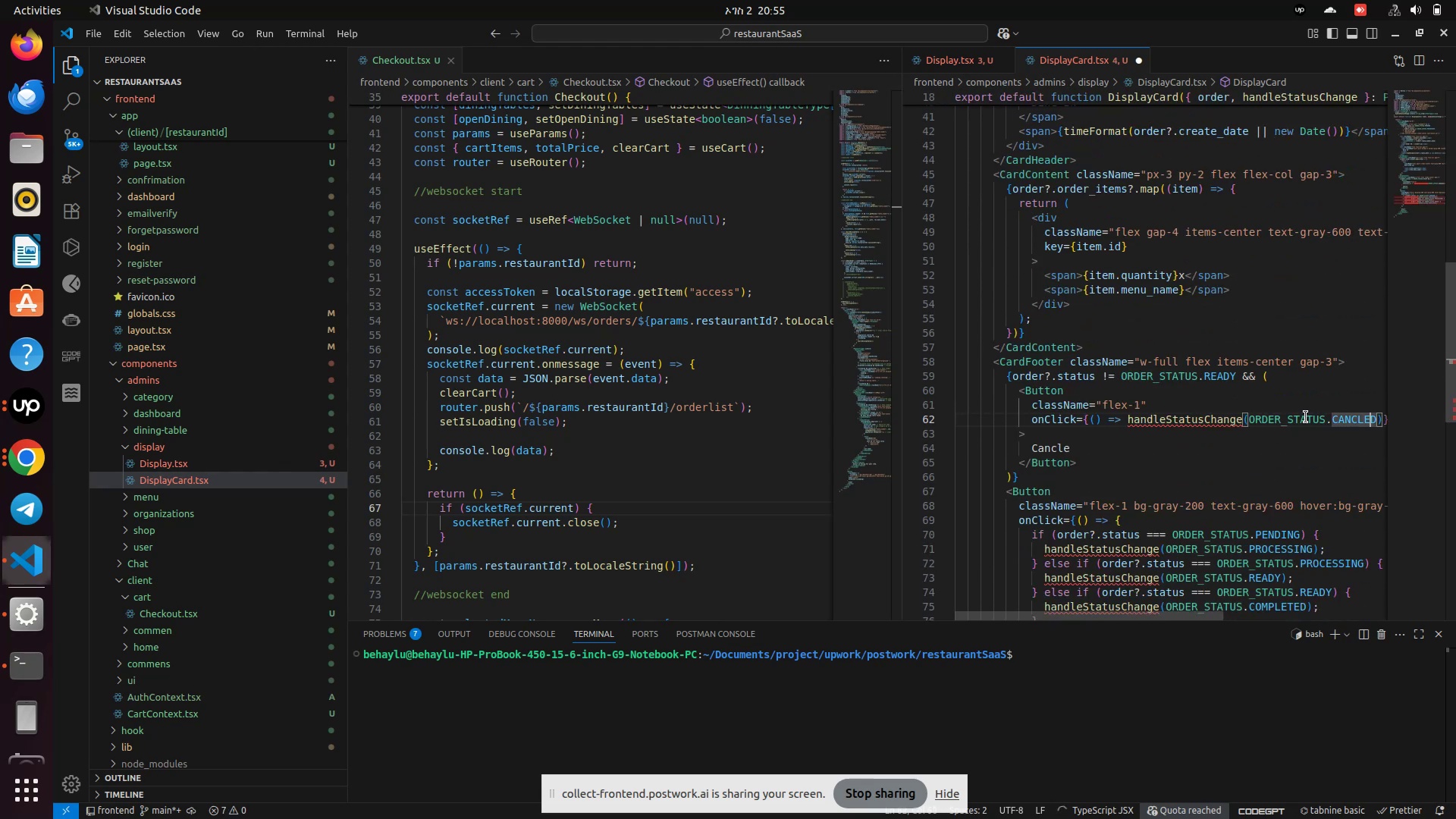 
key(ArrowRight)
 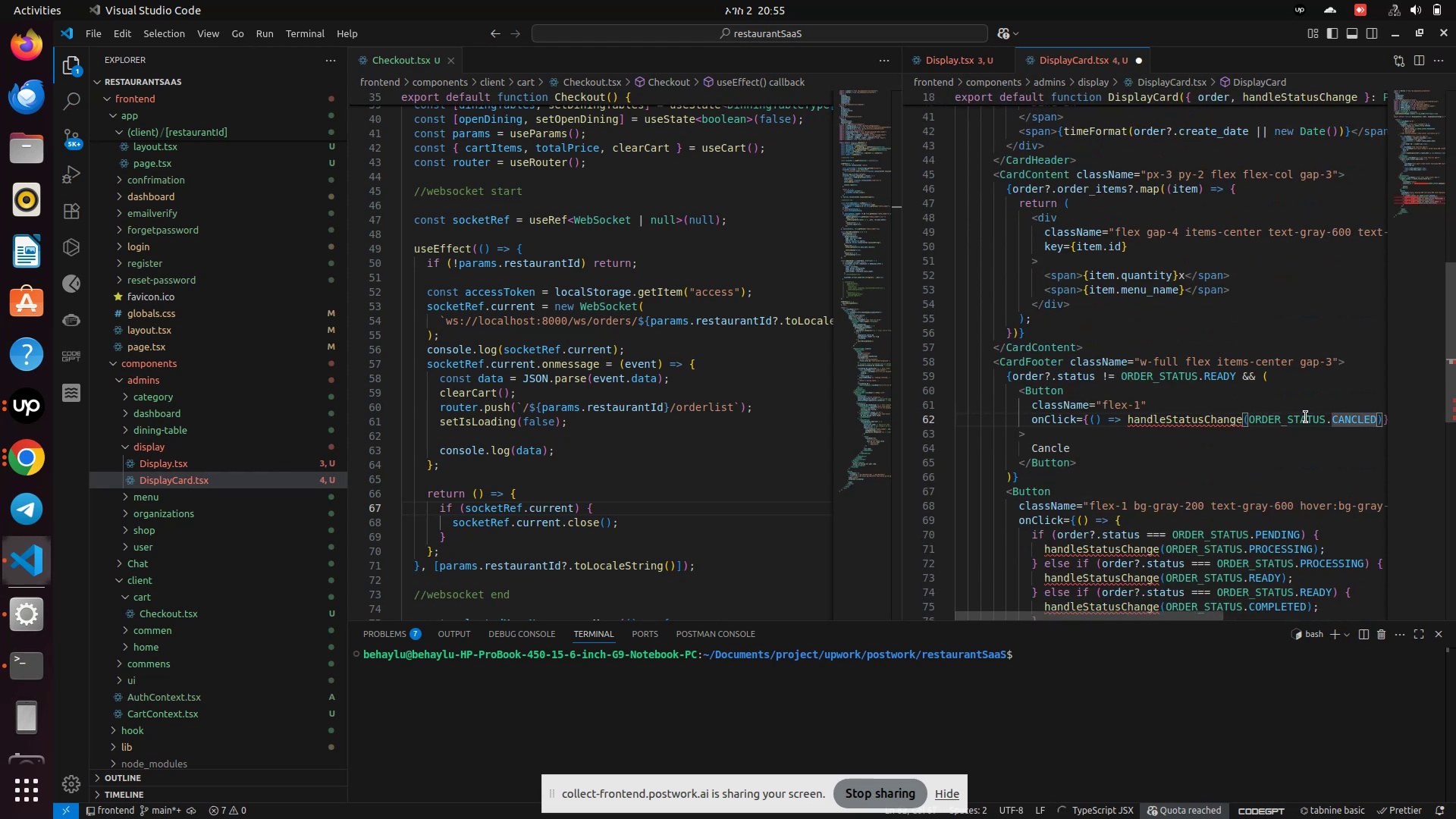 
key(Comma)
 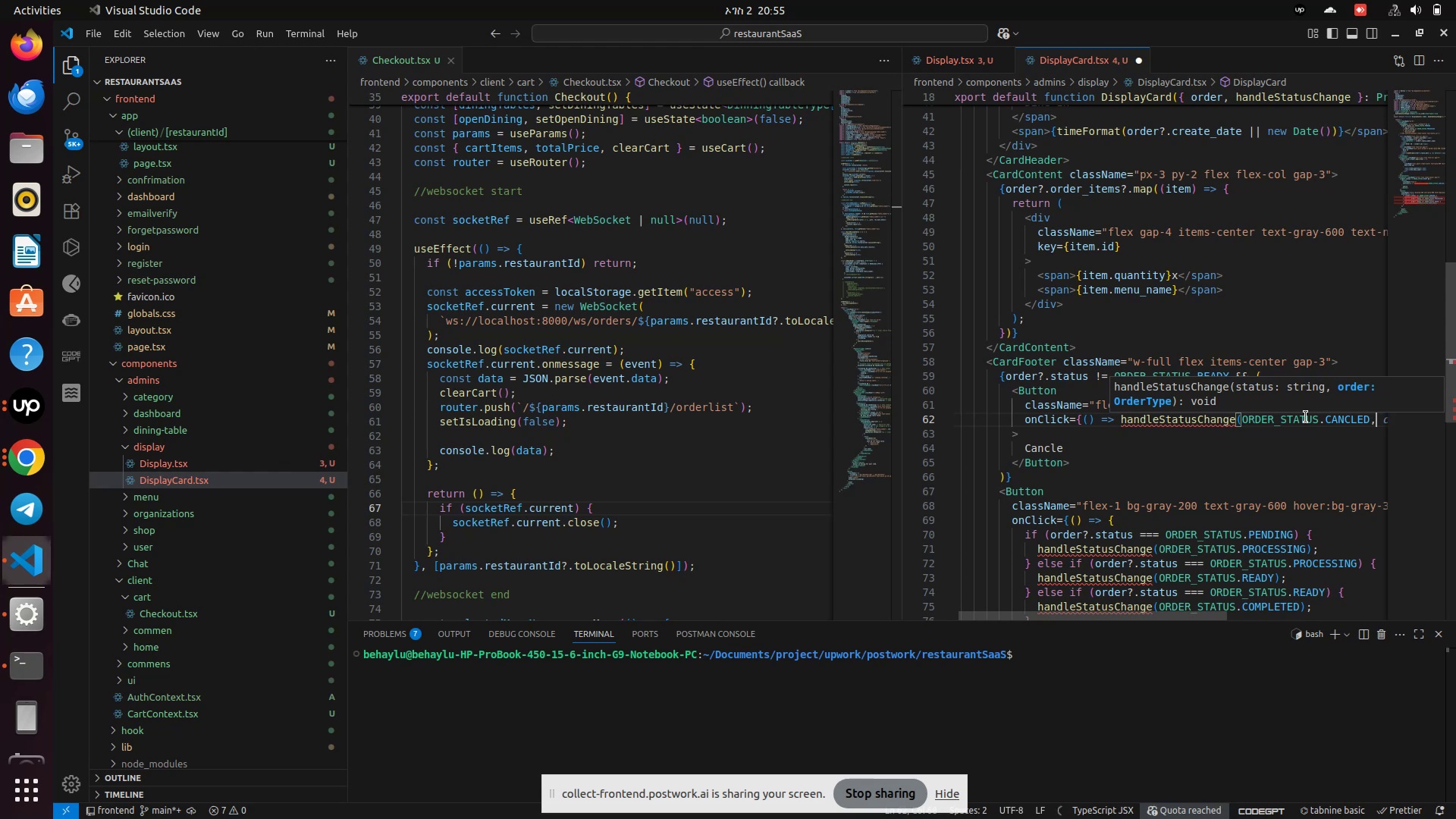 
type(ite)
key(Backspace)
key(Backspace)
key(Backspace)
type(order)
 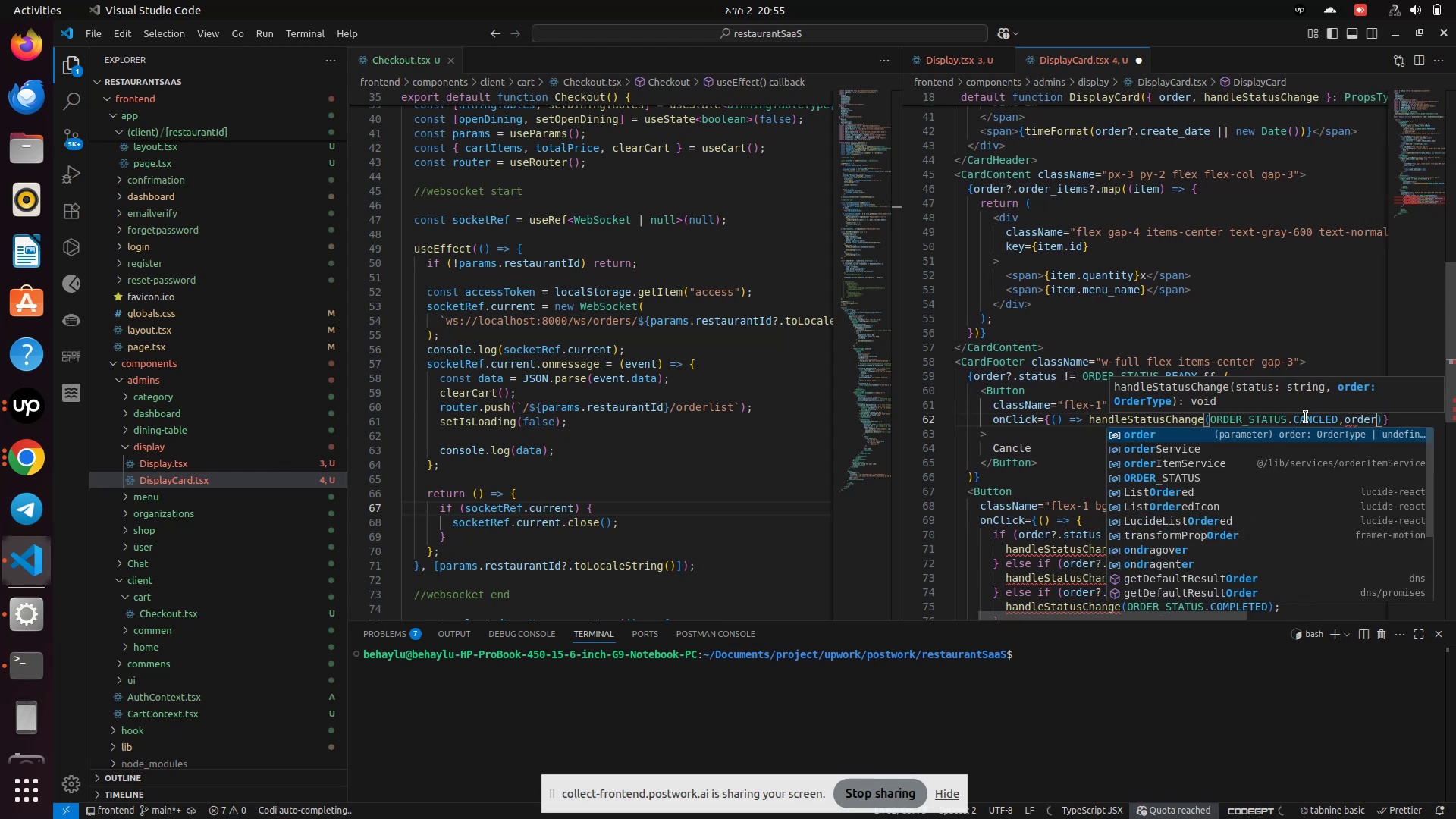 
key(Enter)
 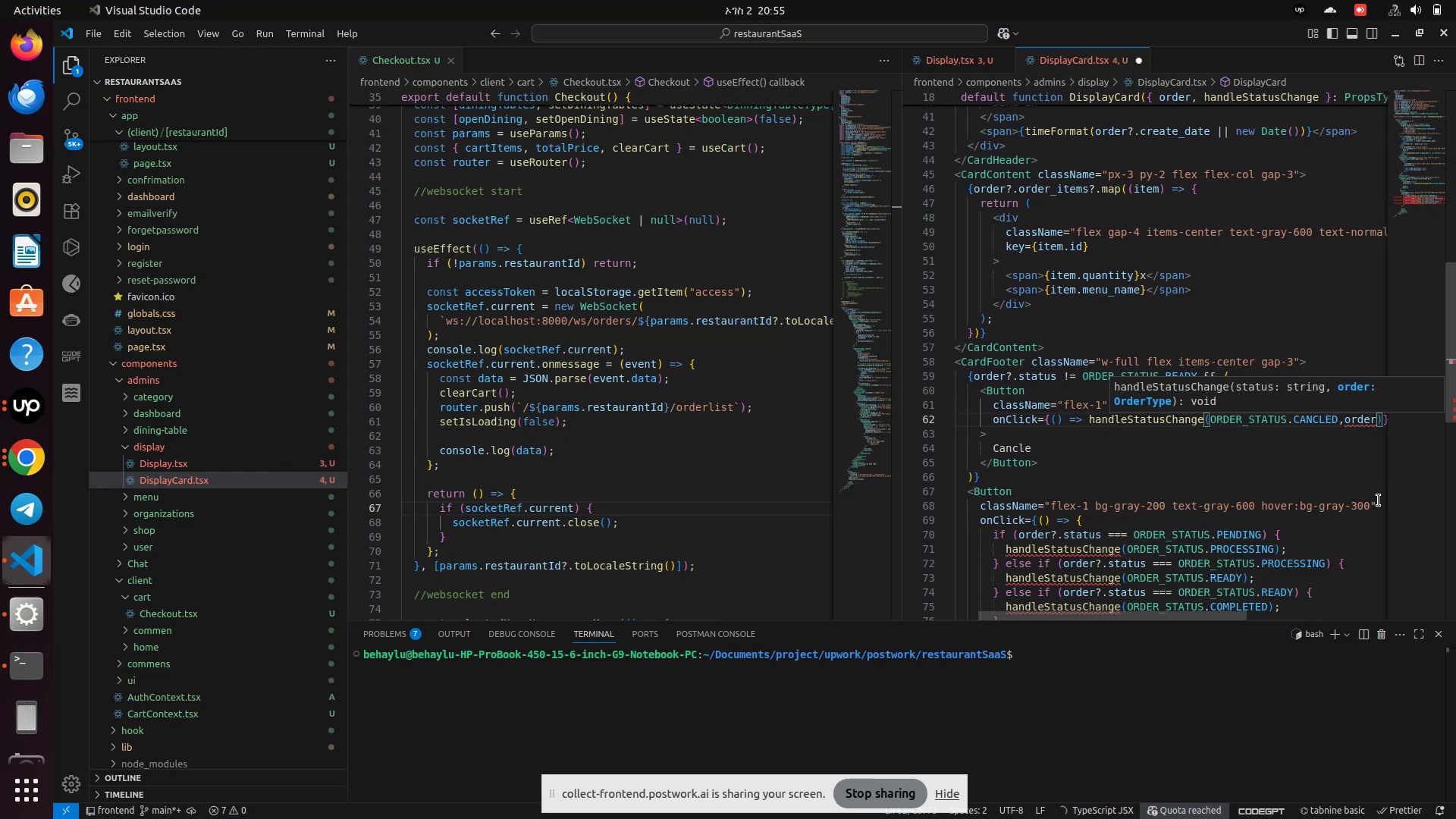 
scroll: coordinate [1349, 526], scroll_direction: down, amount: 1.0
 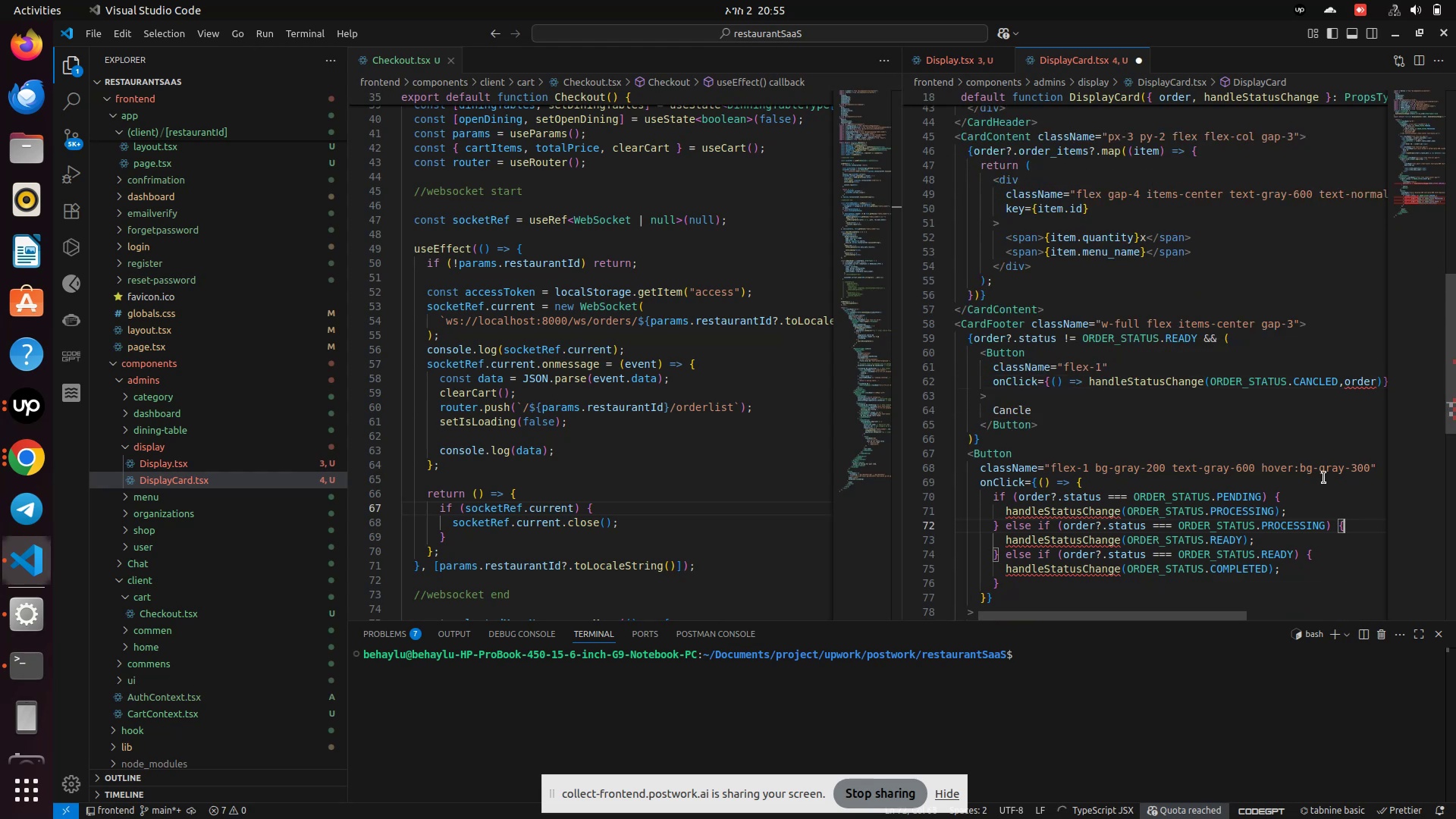 
scroll: coordinate [1313, 462], scroll_direction: up, amount: 1.0
 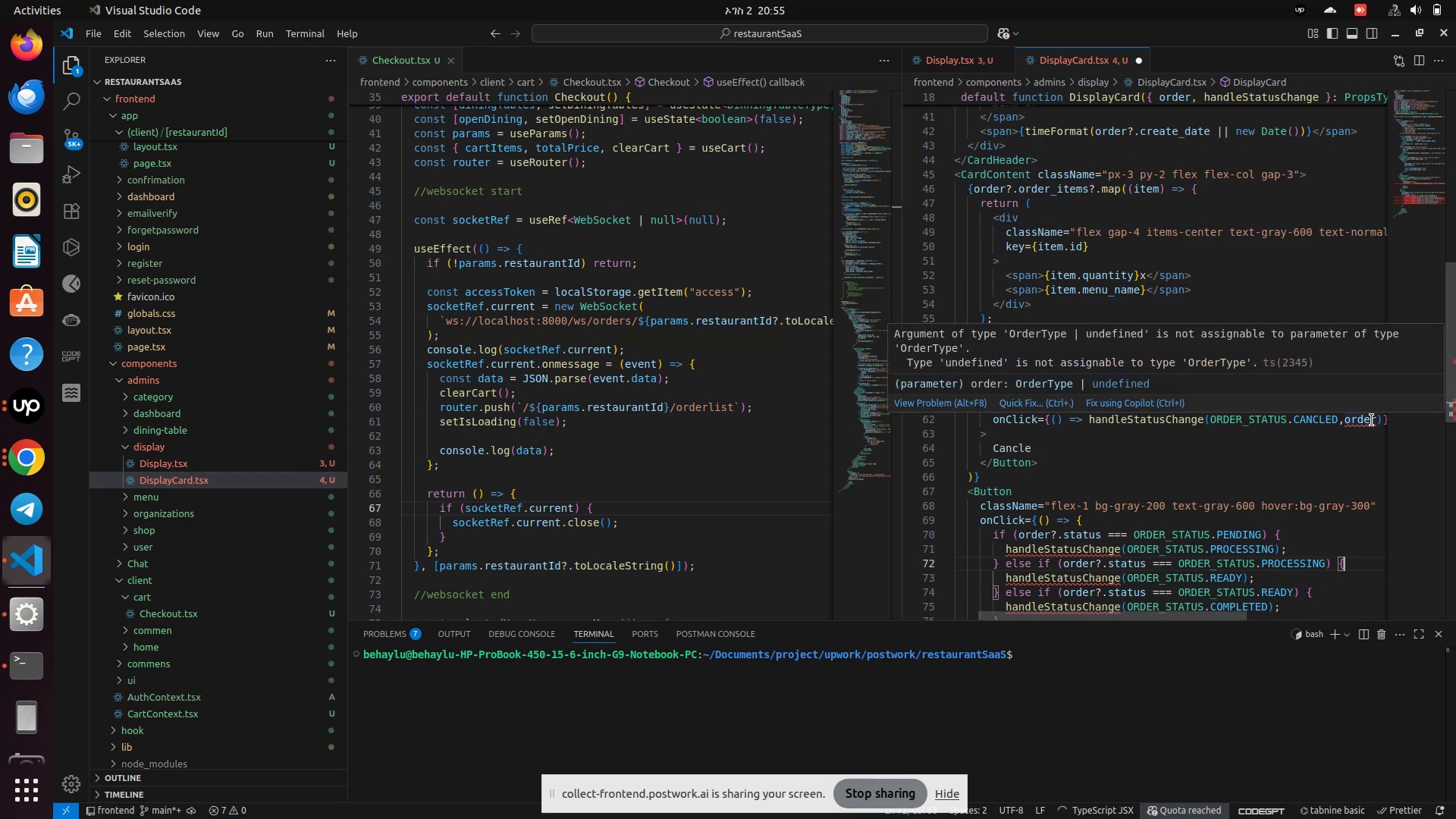 
wait(11.7)
 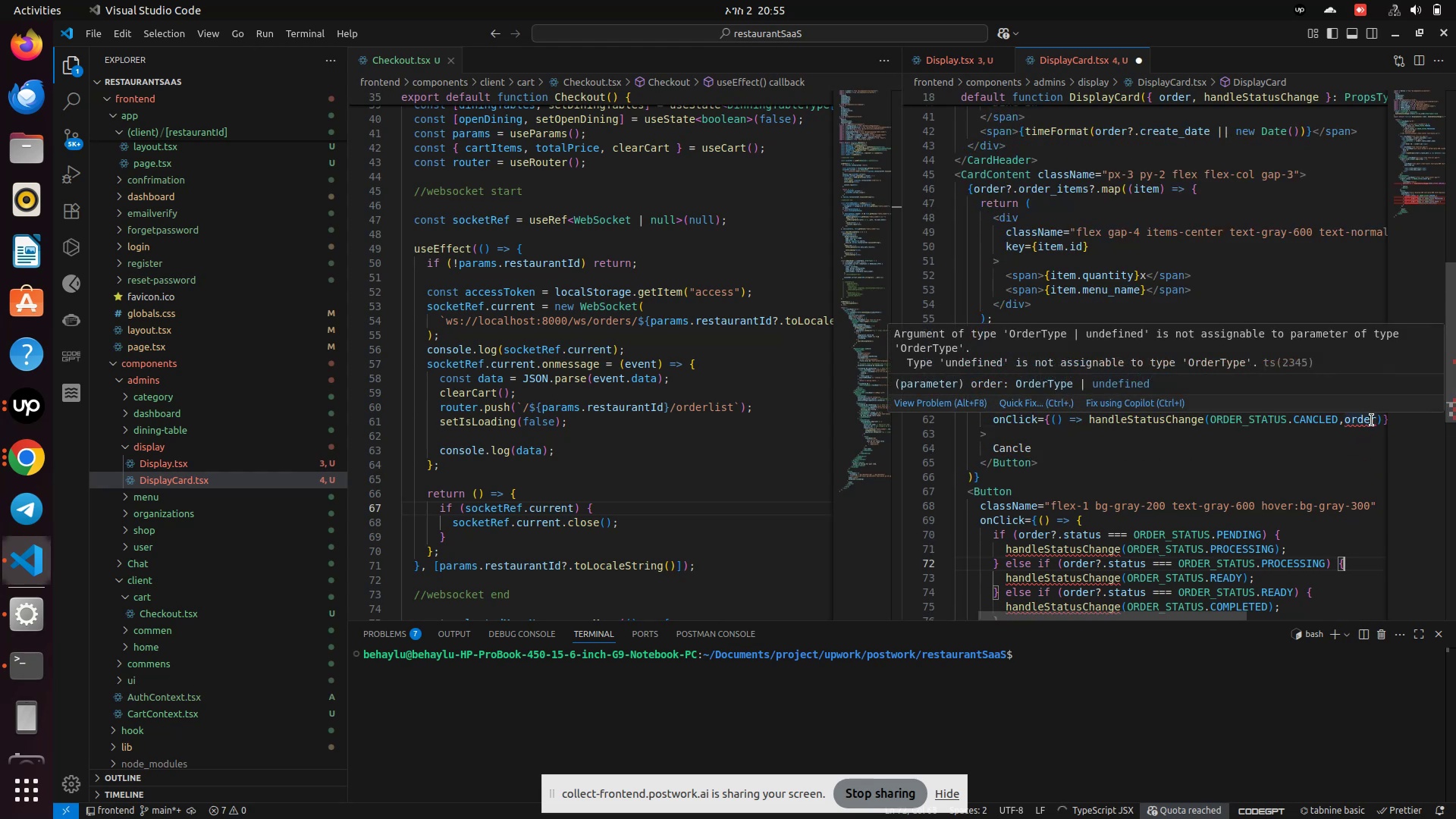 
scroll: coordinate [1244, 438], scroll_direction: up, amount: 17.0
 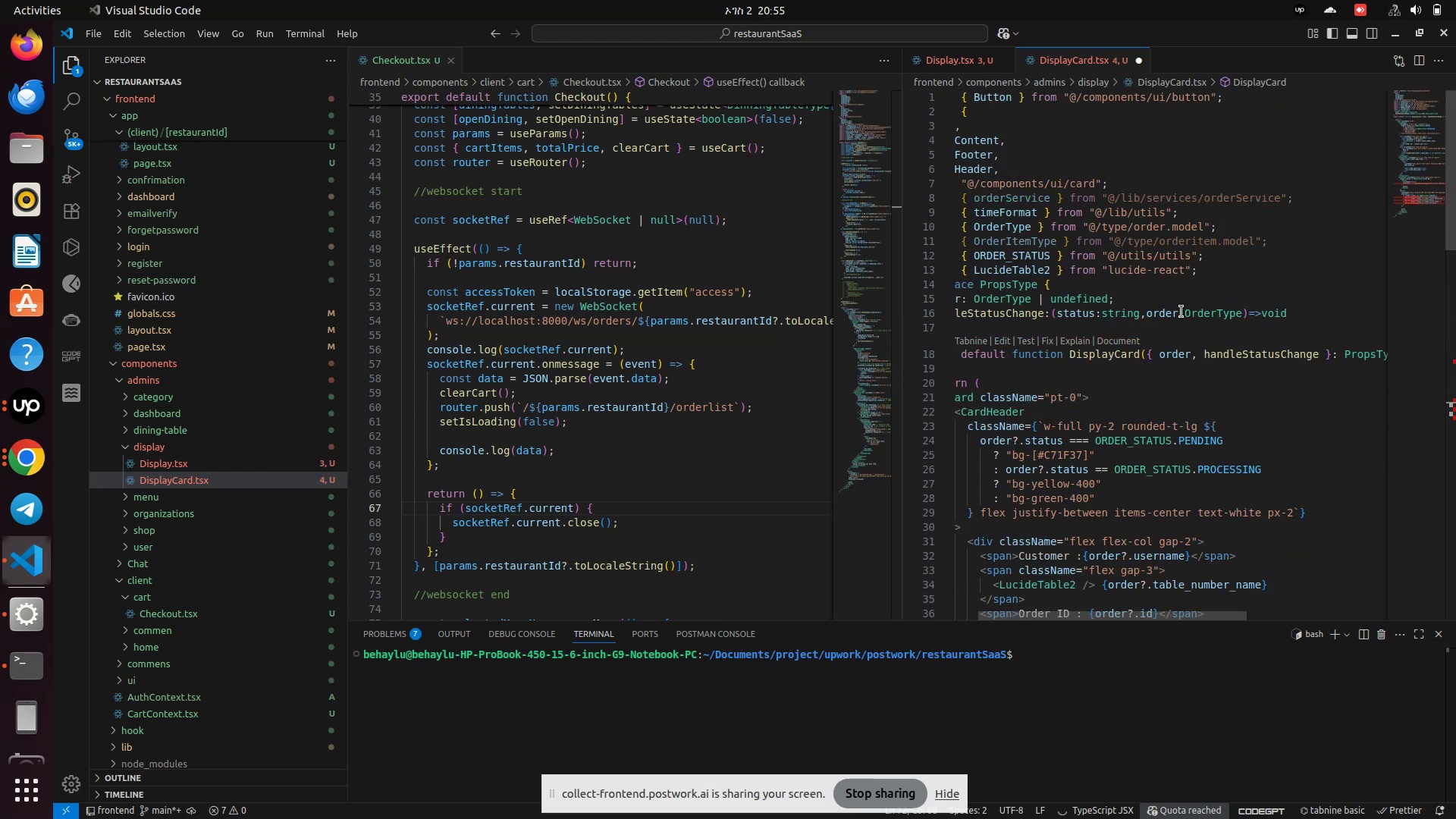 
left_click([1178, 310])
 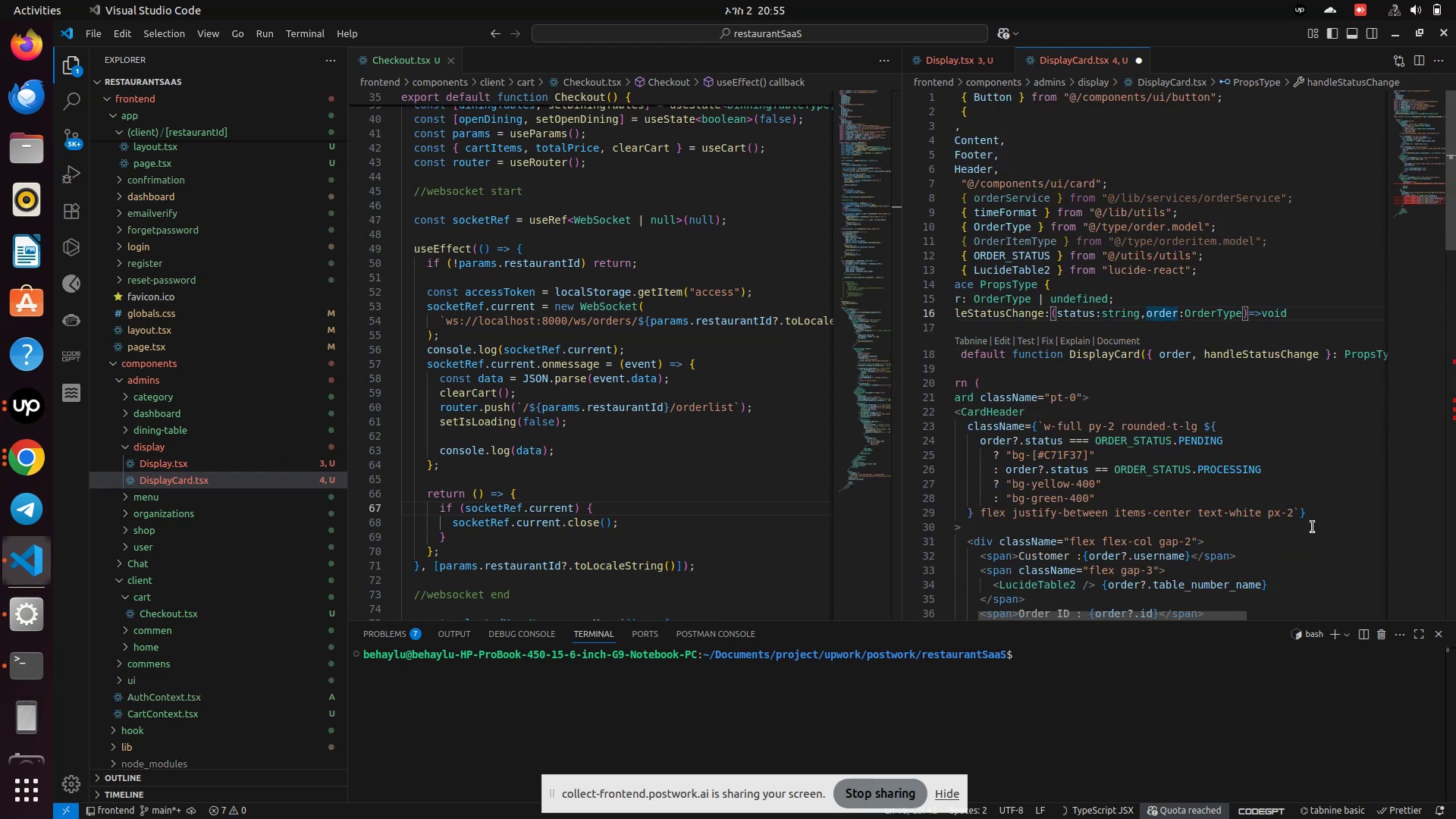 
key(Shift+Slash)
 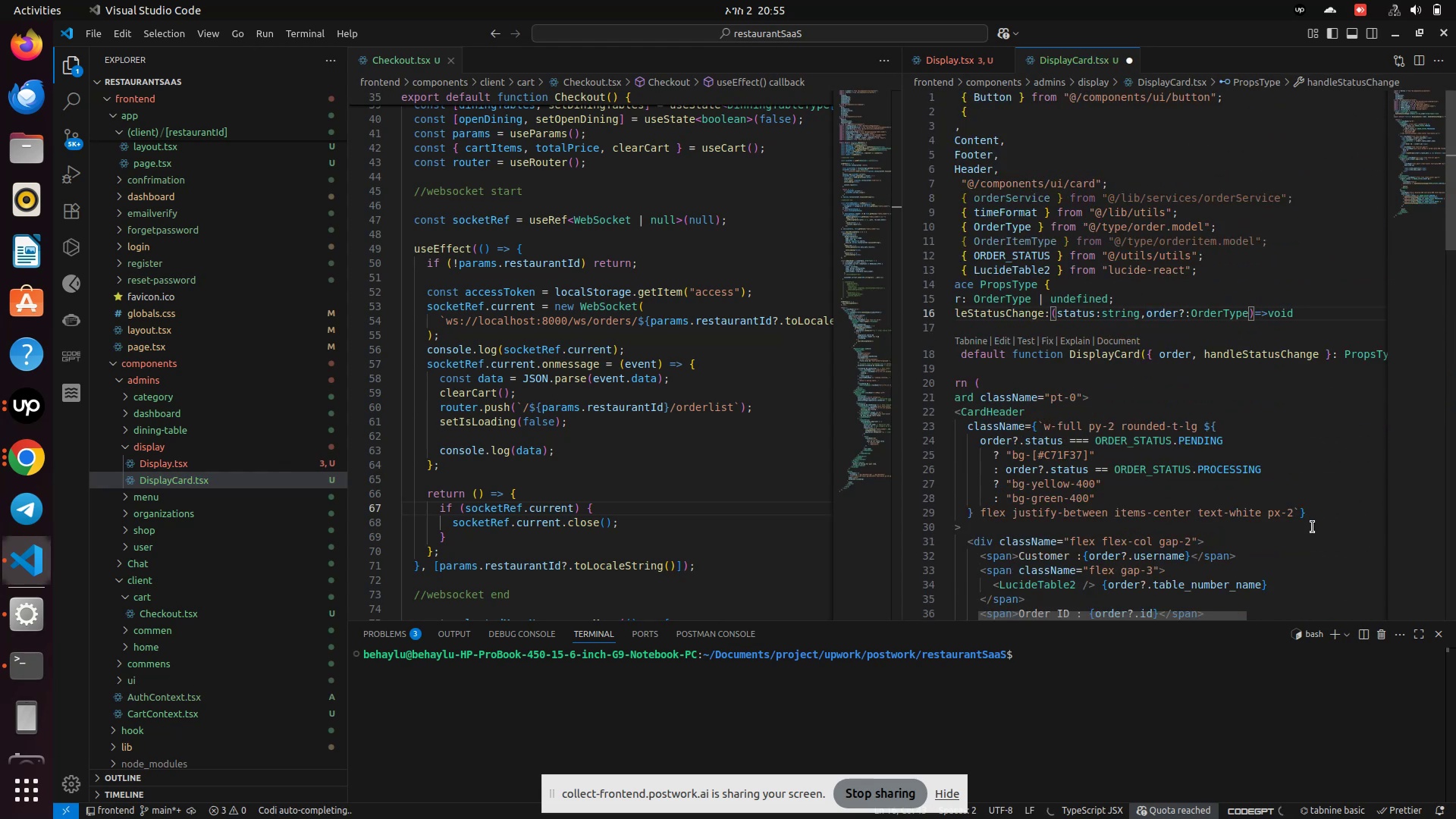 
scroll: coordinate [1329, 532], scroll_direction: down, amount: 16.0
 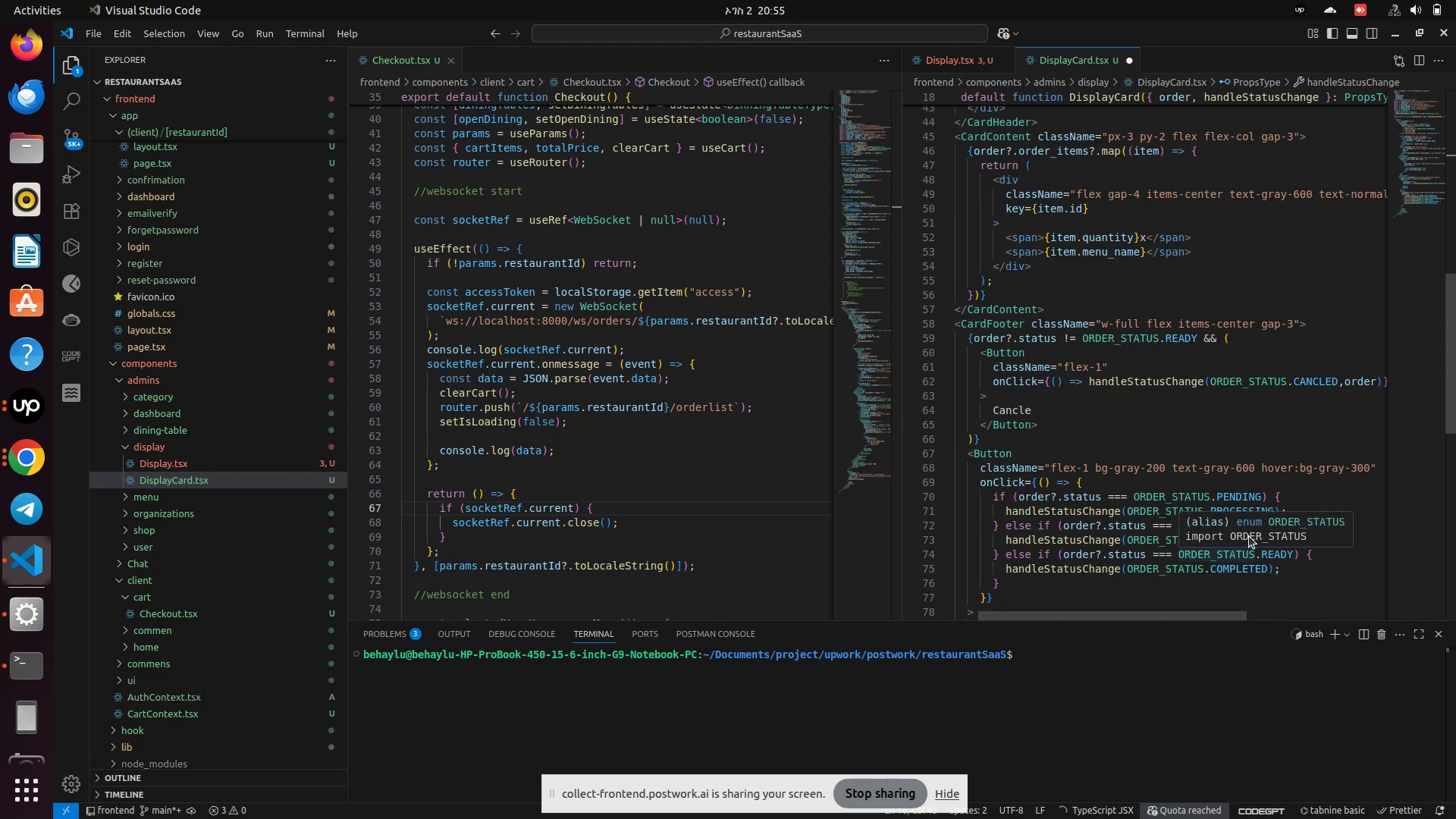 
left_click([1269, 497])
 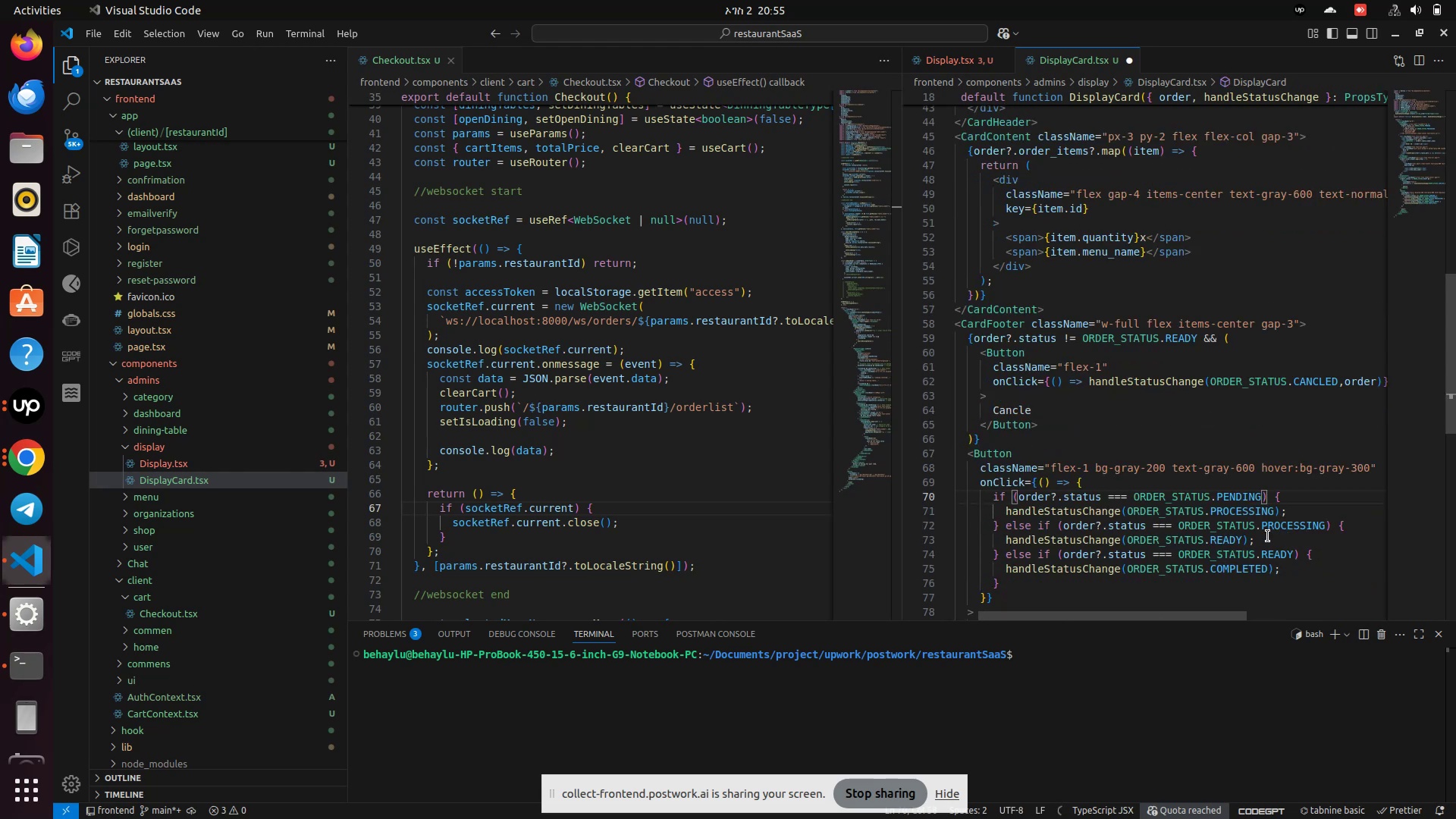 
key(ArrowDown)
 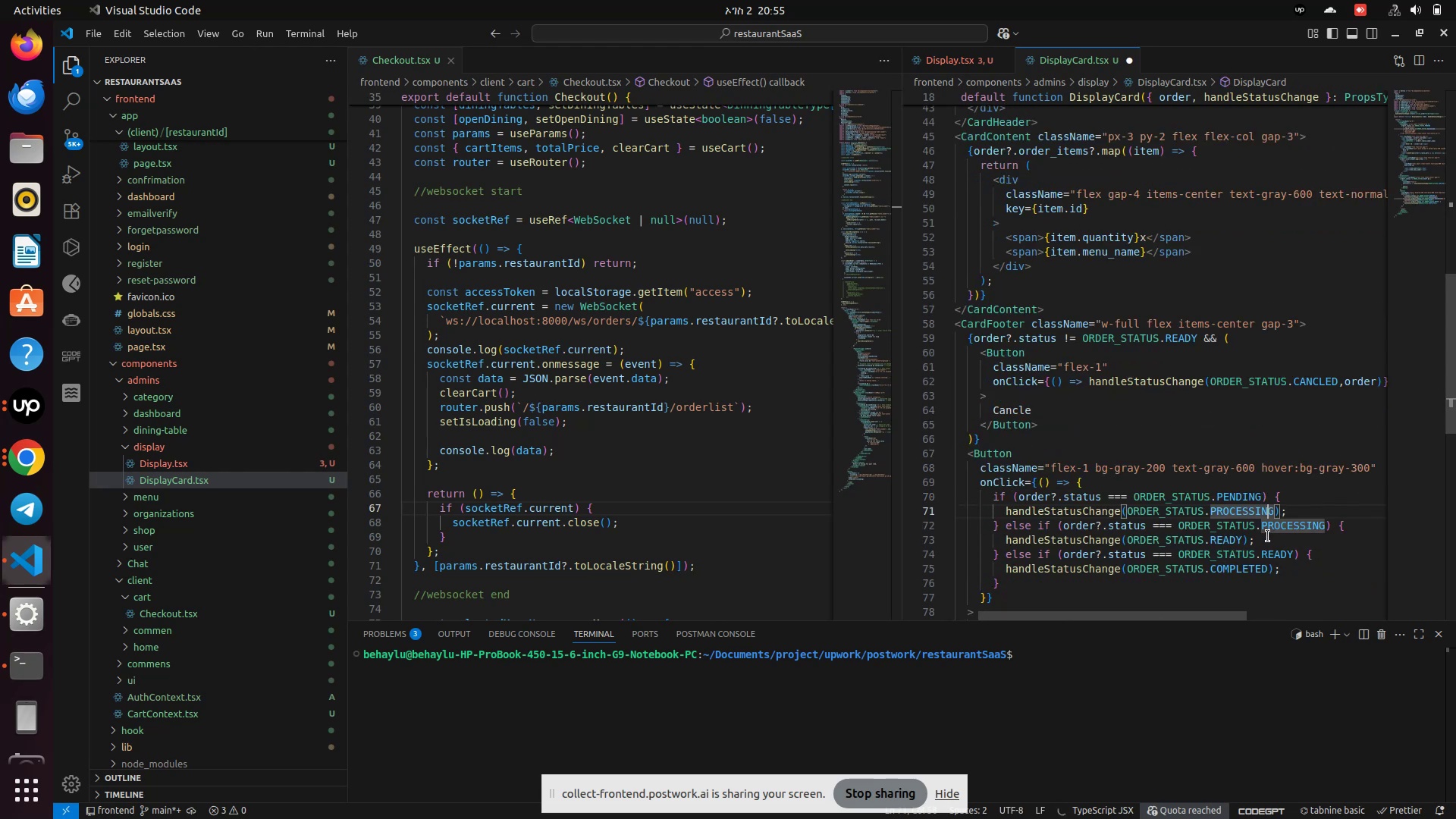 
key(ArrowRight)
 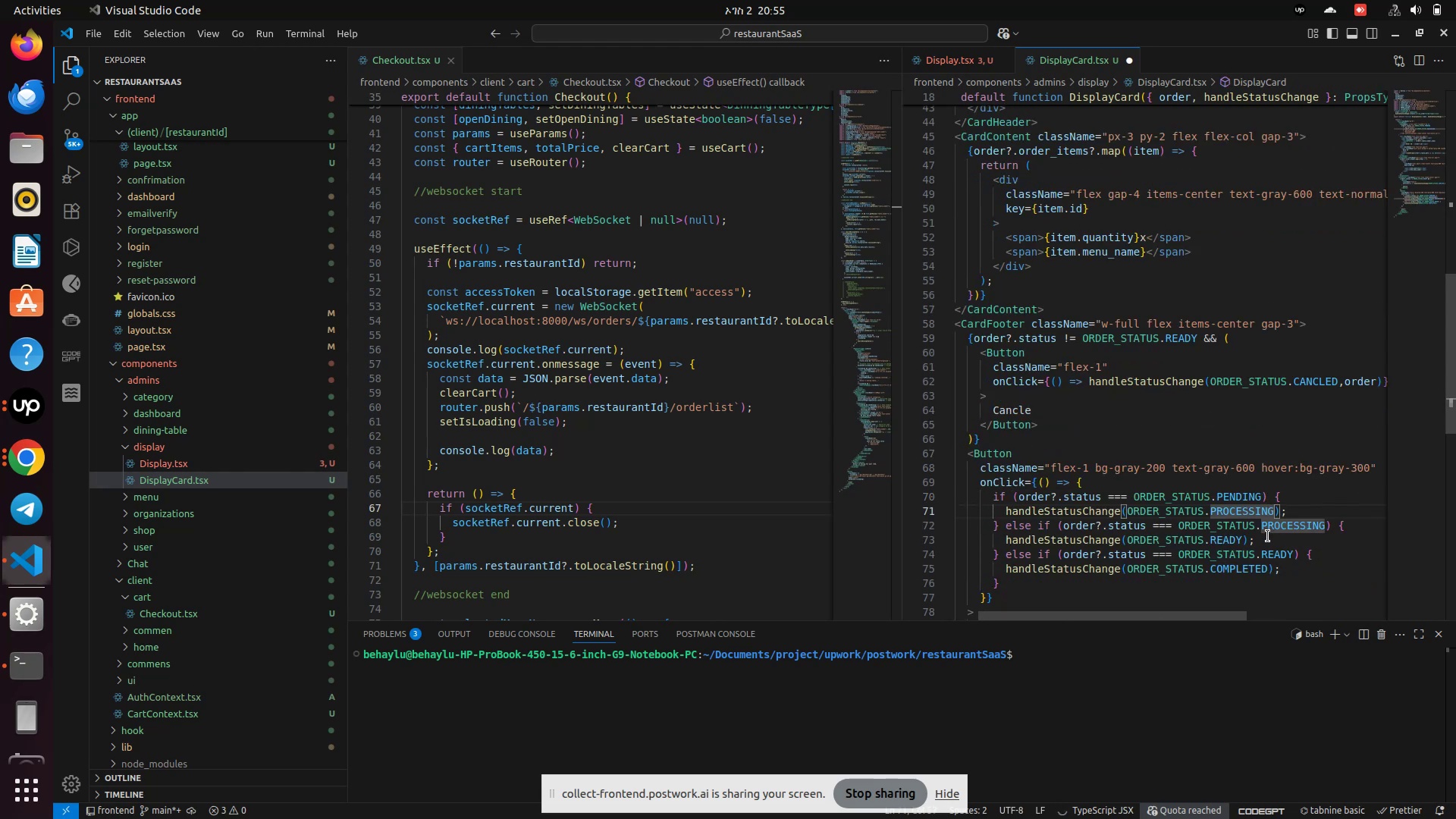 
type(,or)
 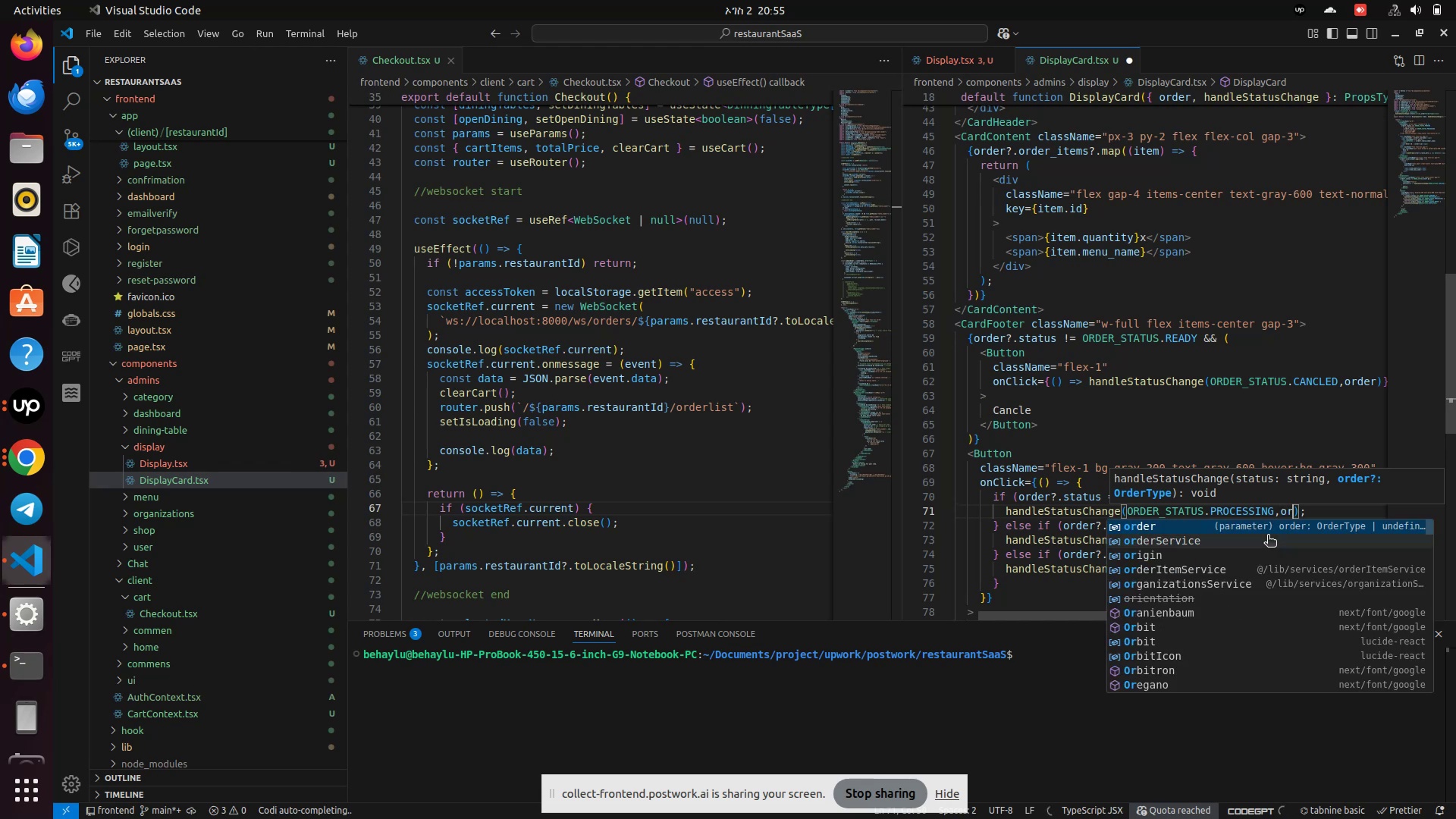 
key(Enter)
 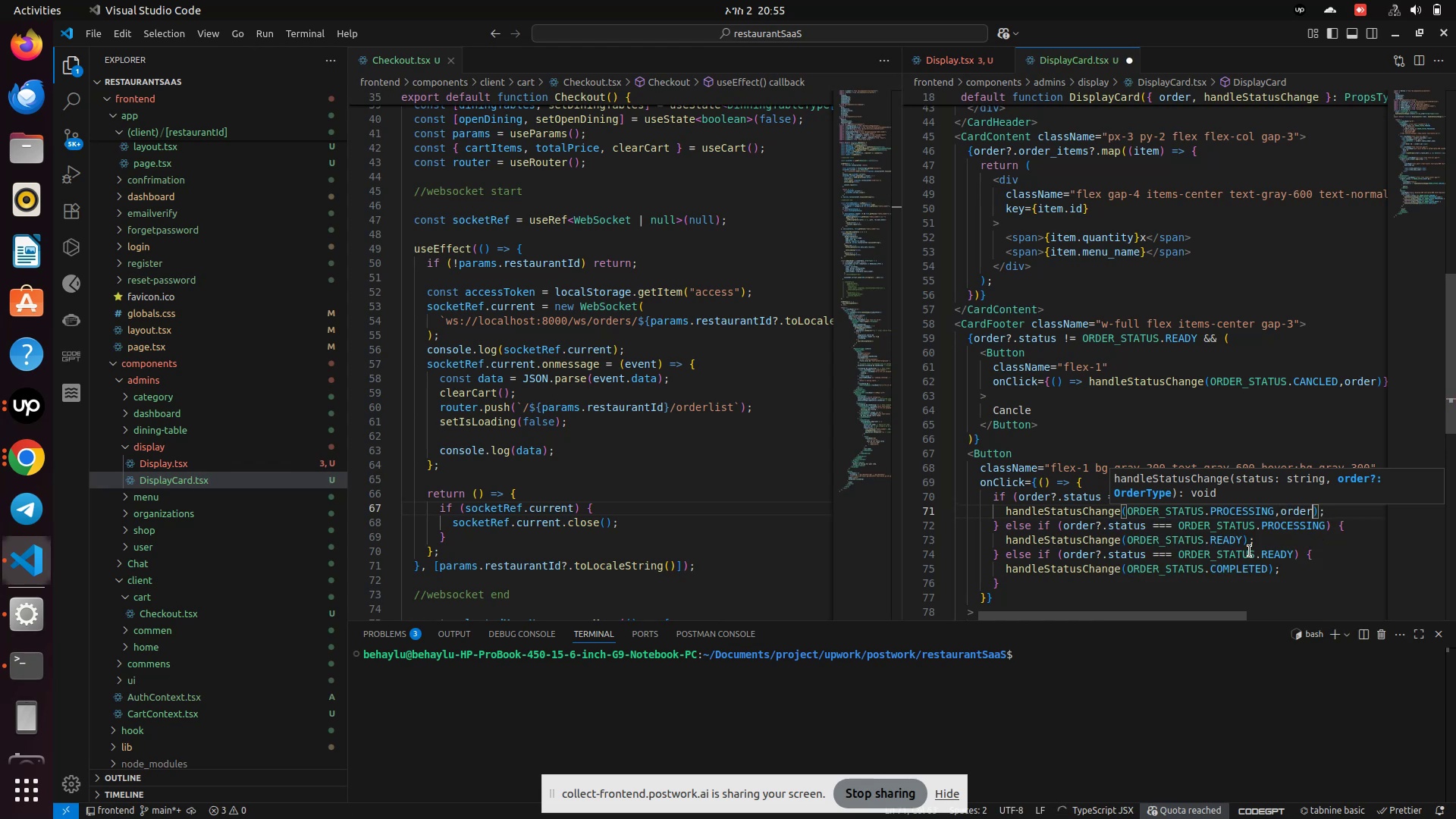 
left_click([1244, 545])
 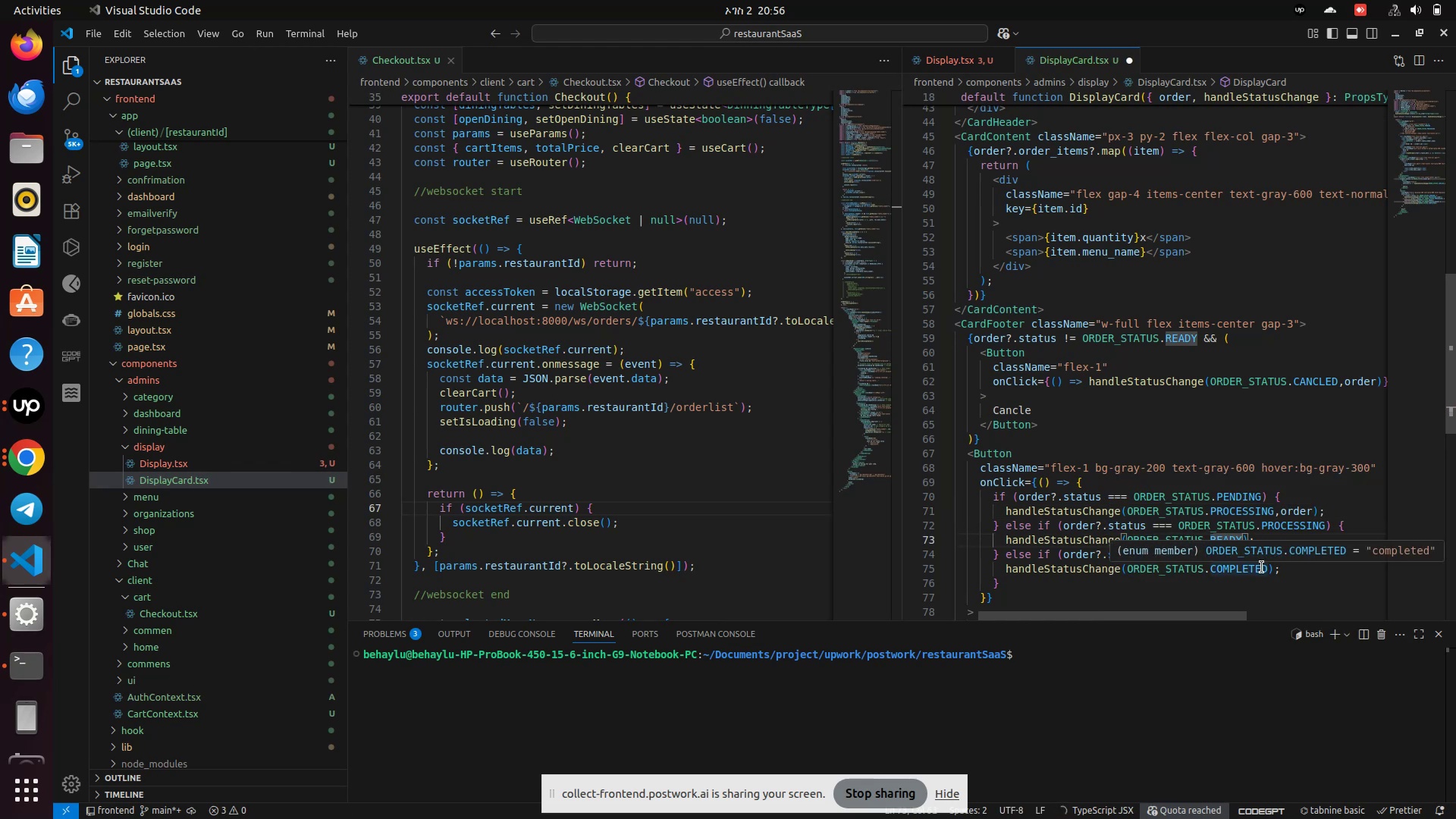 
type(,or)
 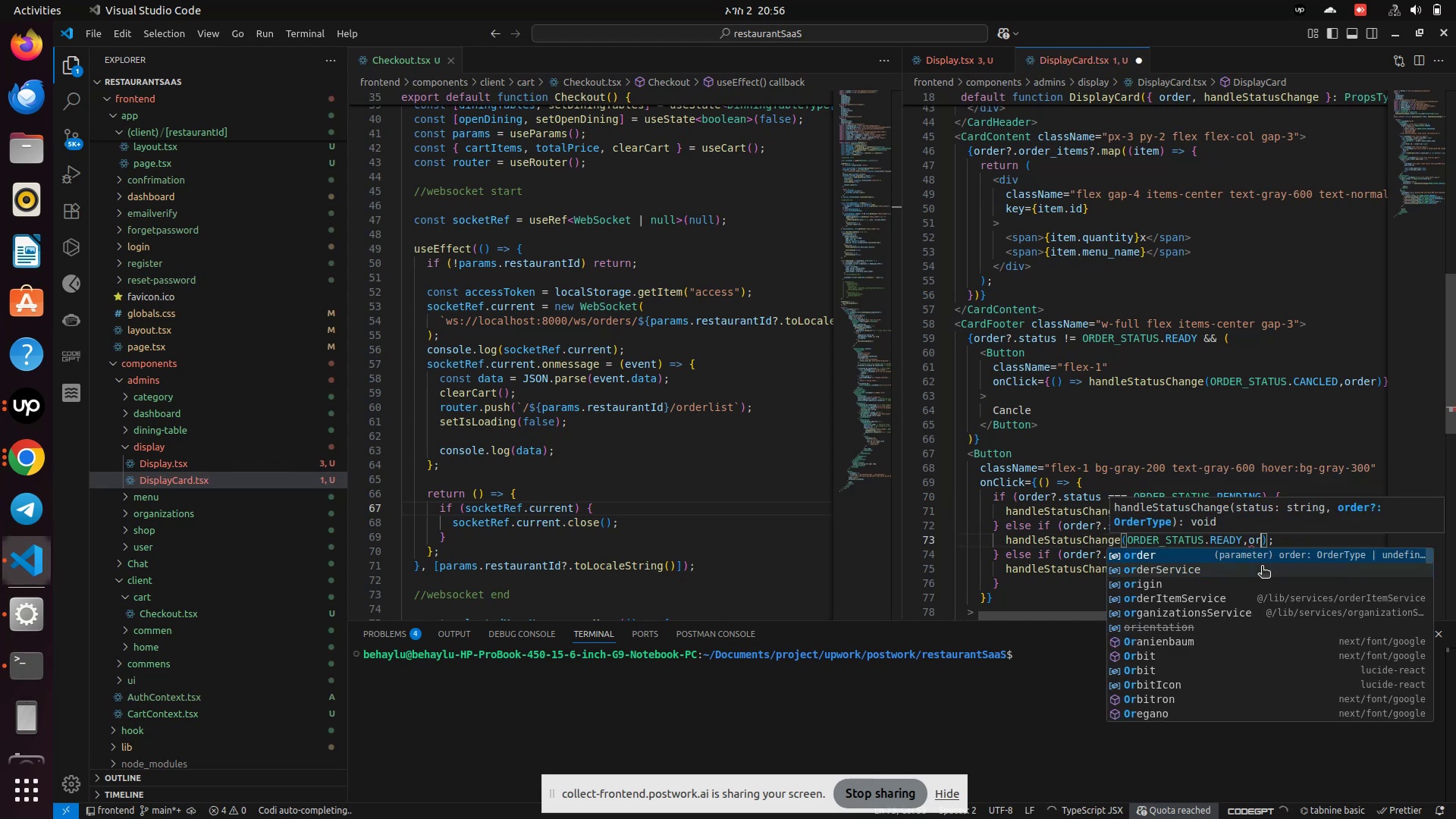 
key(Enter)
 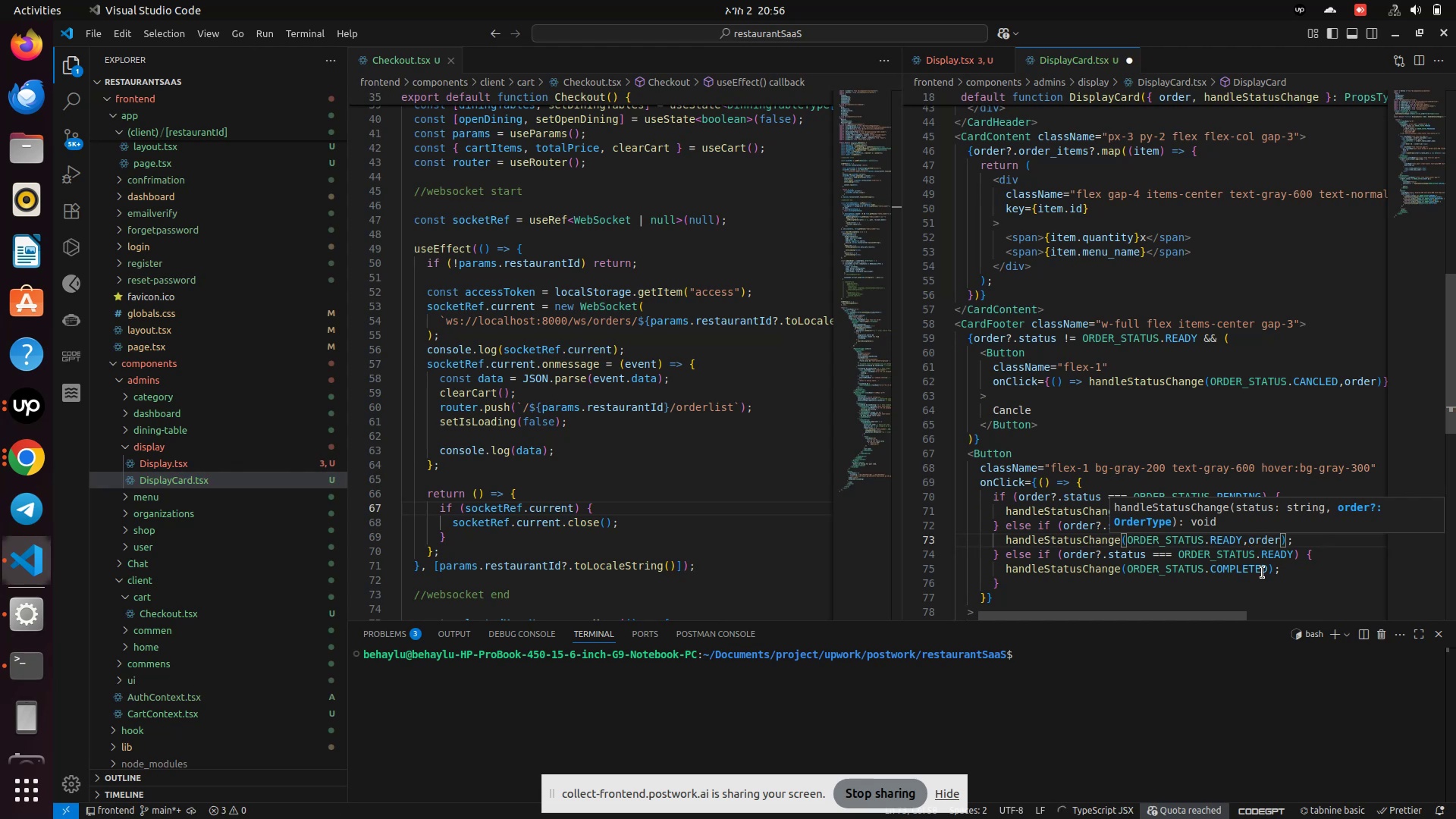 
left_click([1265, 573])
 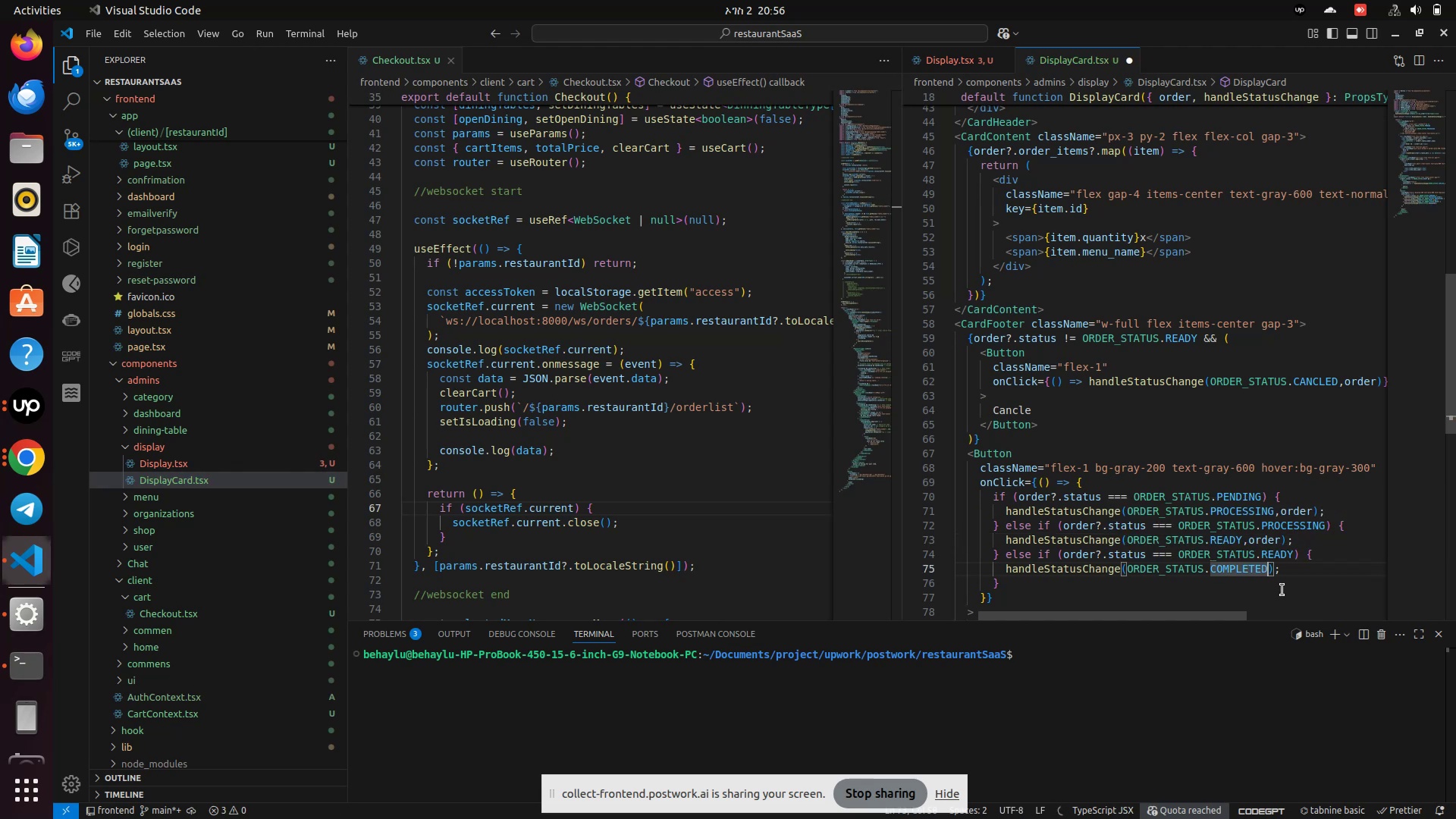 
type(,or)
 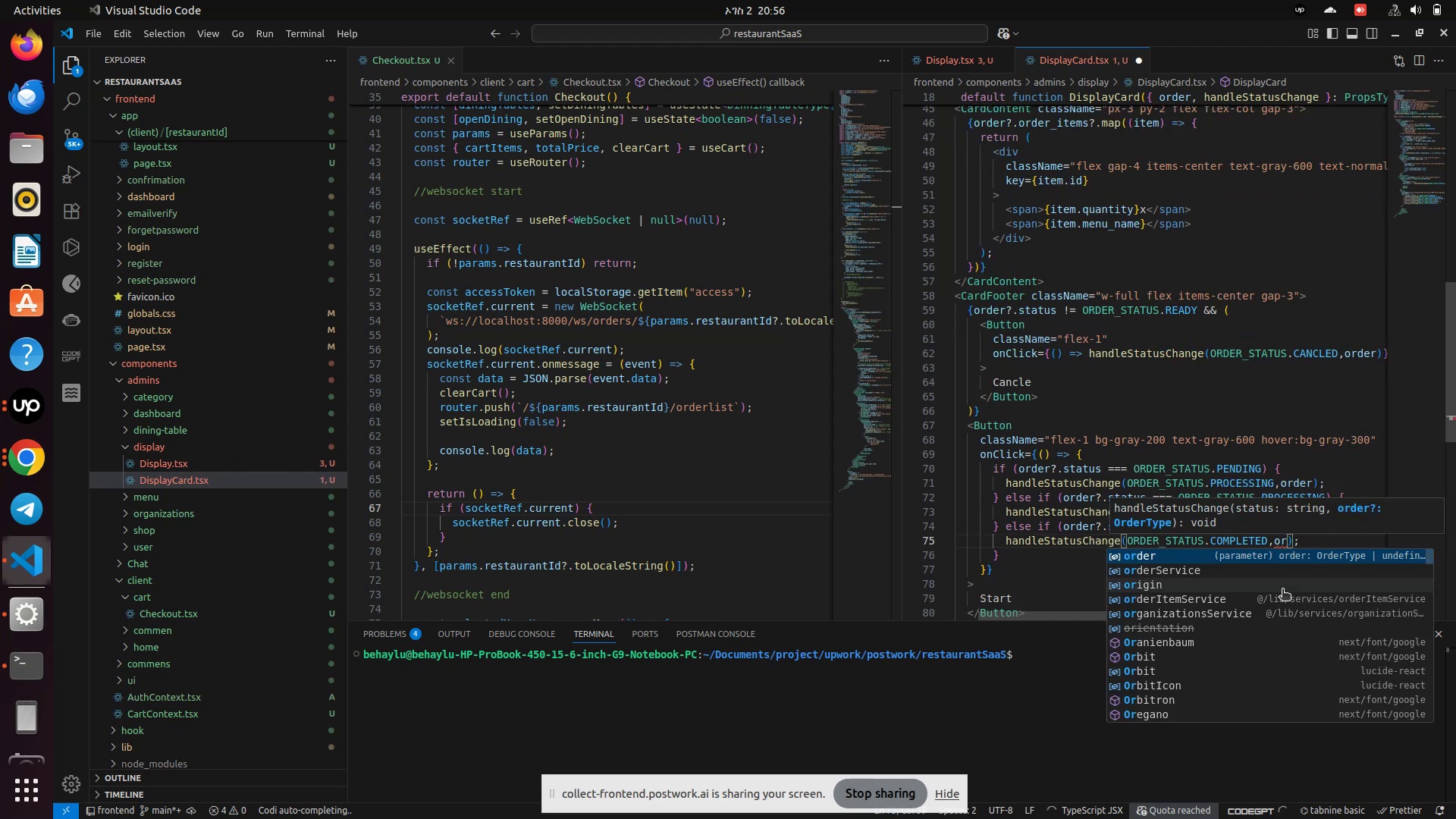 
key(Enter)
 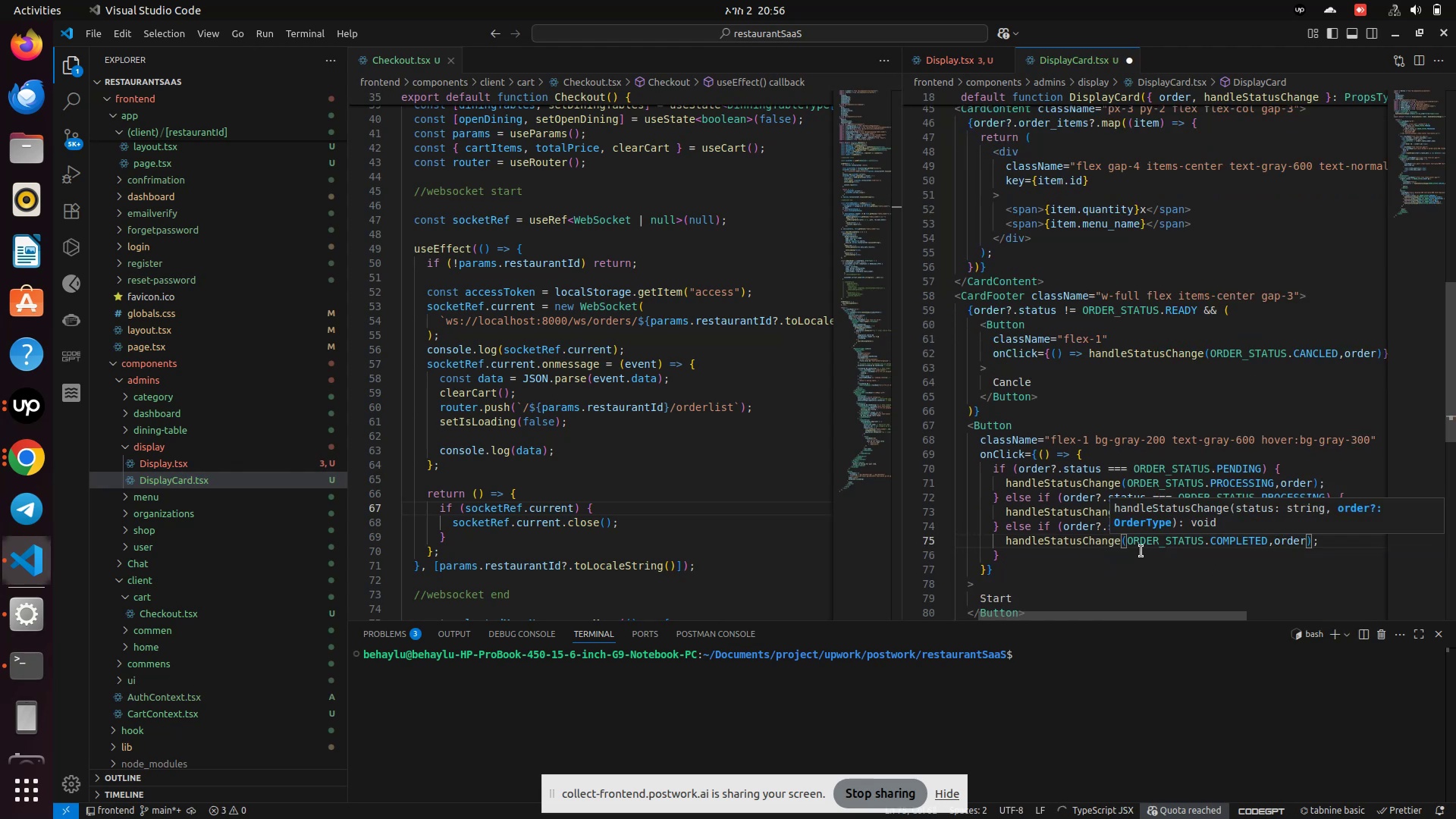 
key(Control+S)
 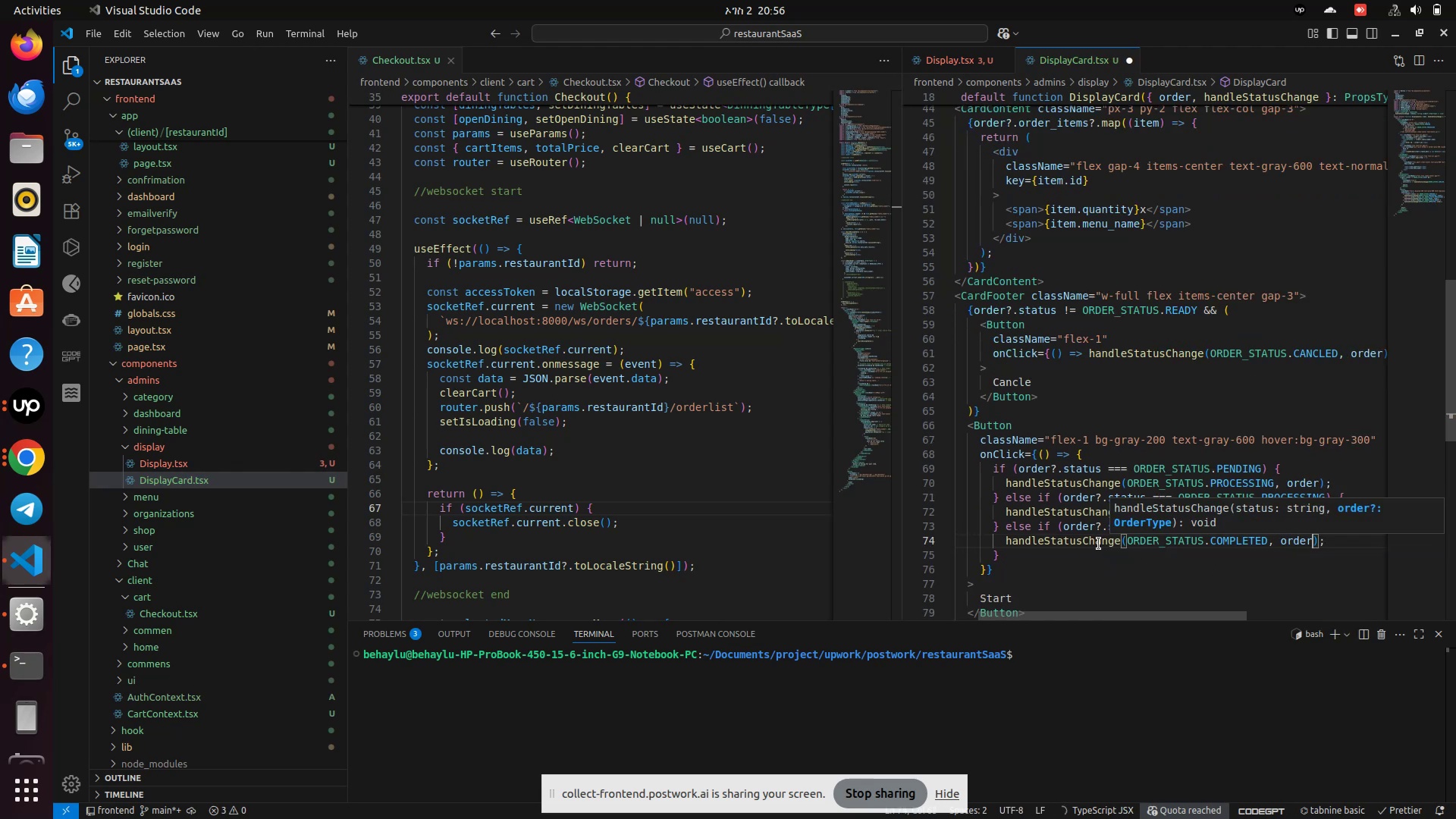 
scroll: coordinate [1099, 544], scroll_direction: down, amount: 1.0
 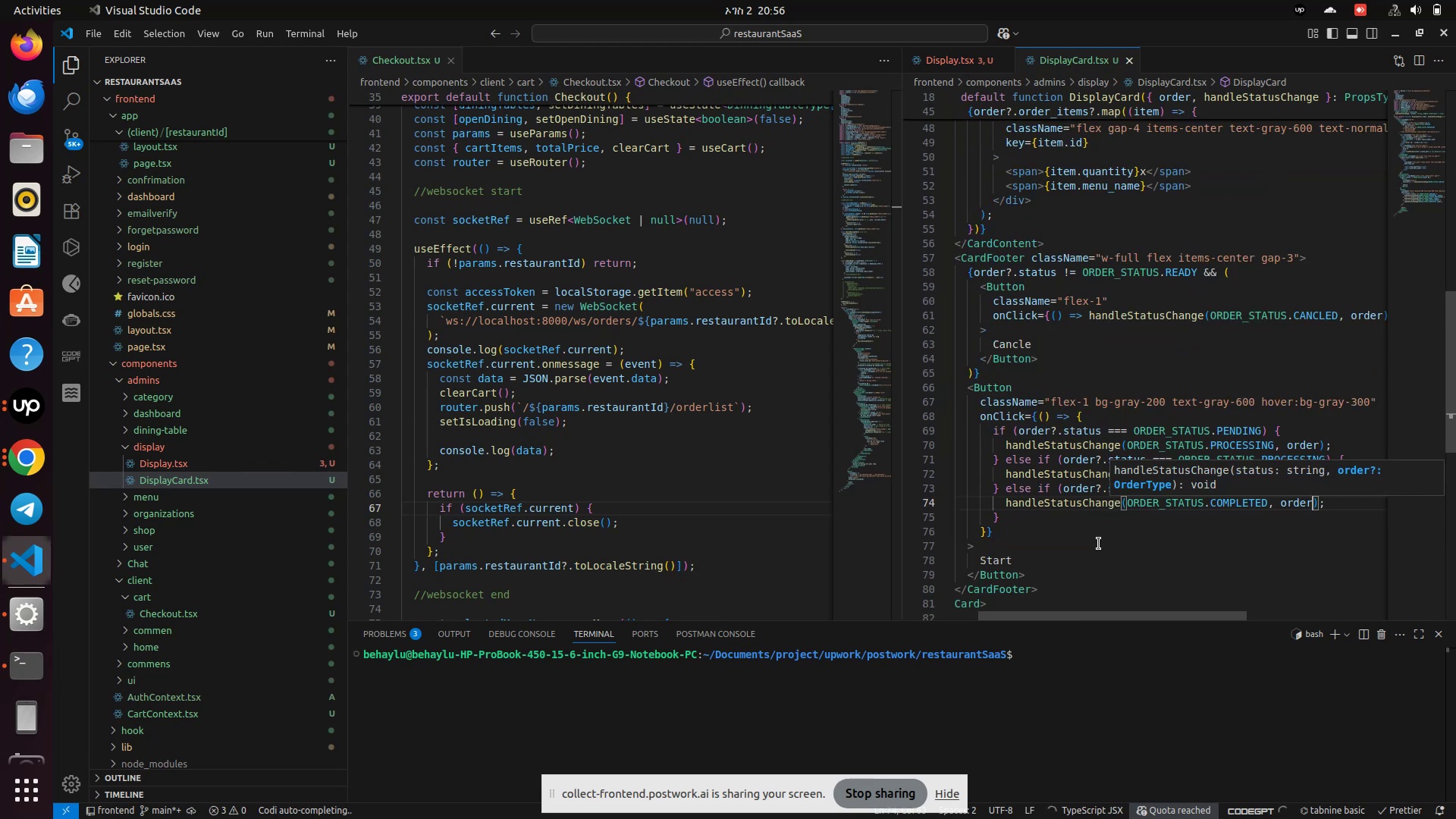 
scroll: coordinate [1099, 544], scroll_direction: up, amount: 1.0
 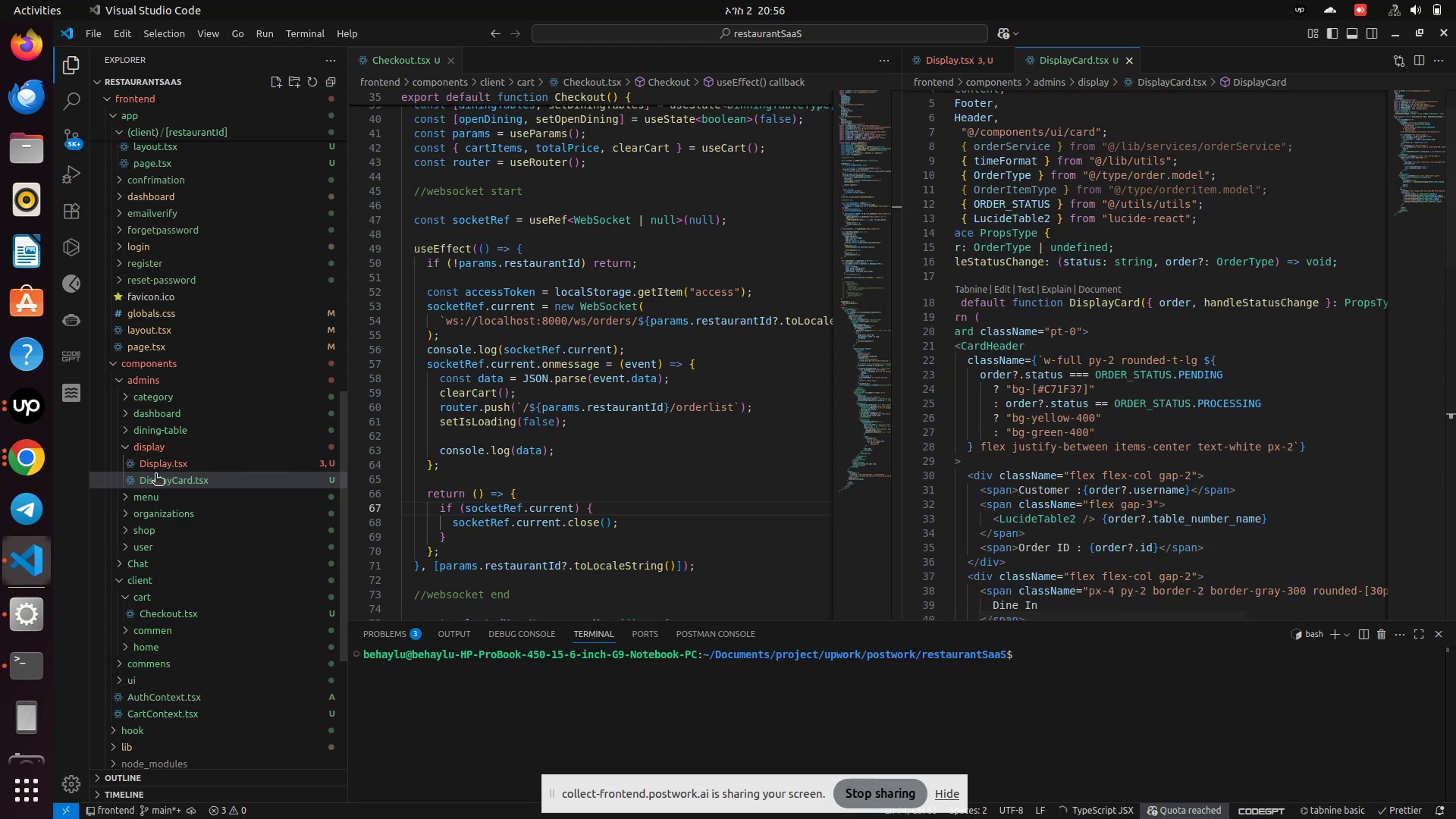 
left_click([158, 468])
 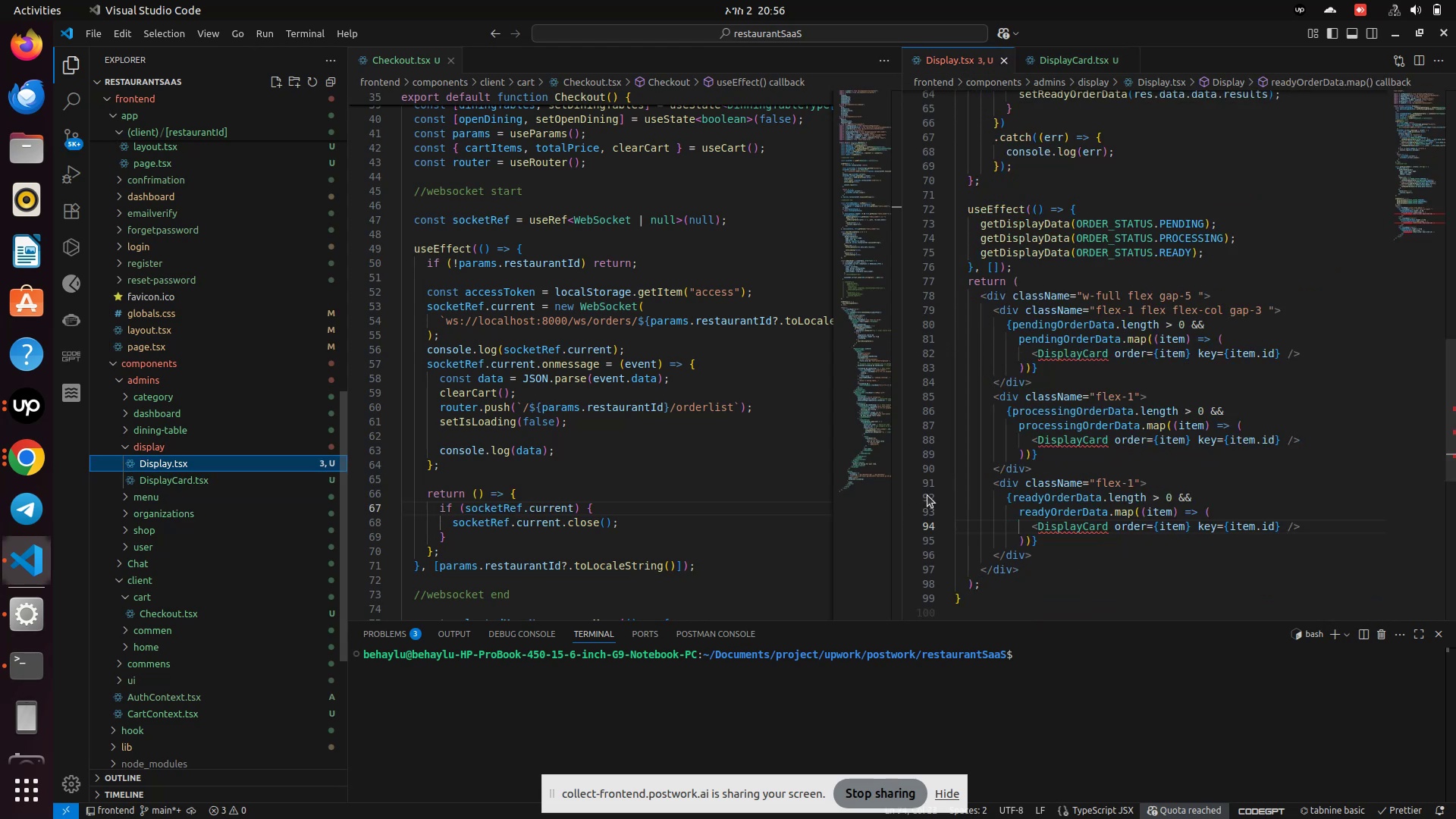 
scroll: coordinate [1049, 460], scroll_direction: up, amount: 8.0
 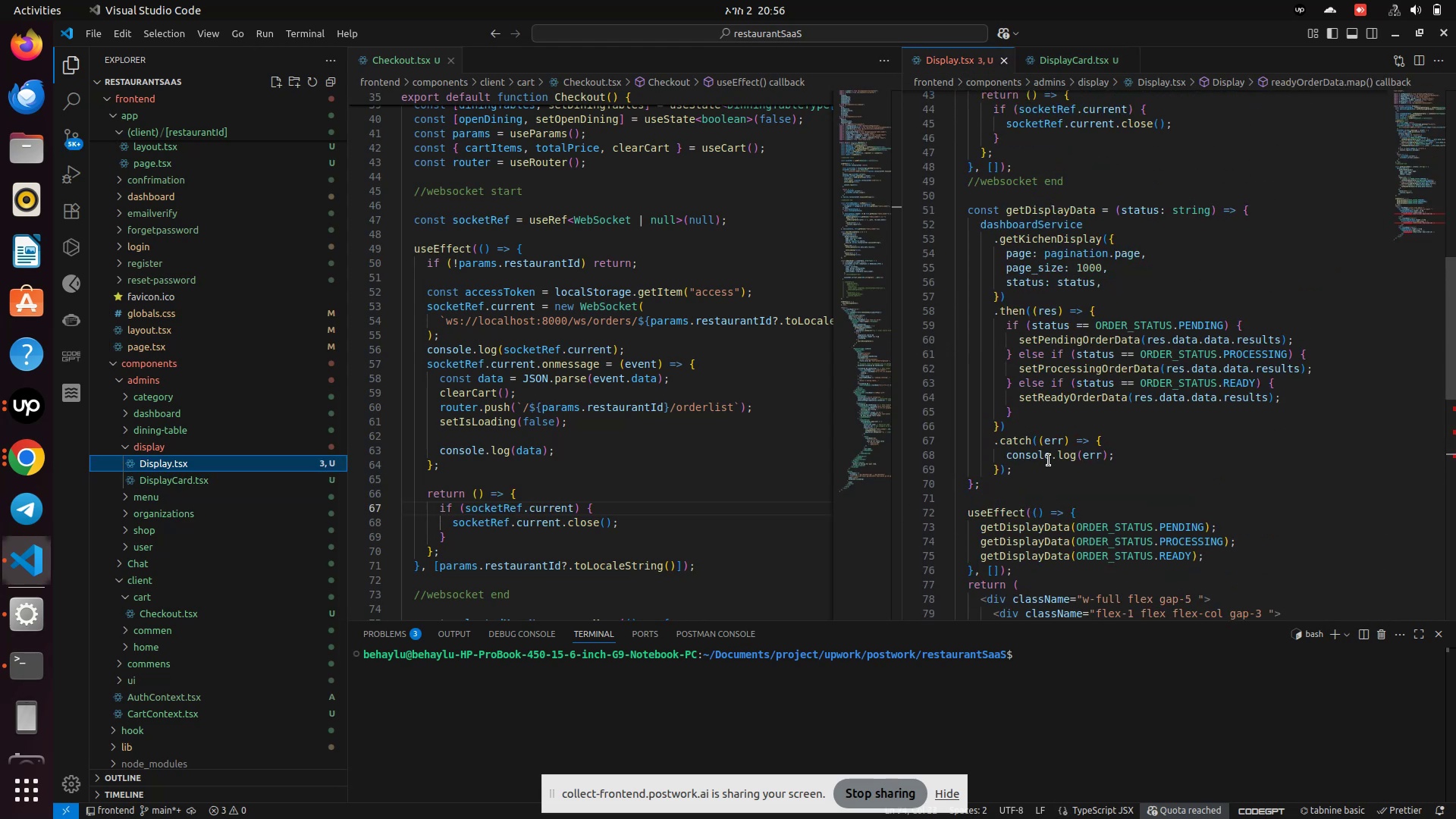 
scroll: coordinate [1049, 460], scroll_direction: down, amount: 1.0
 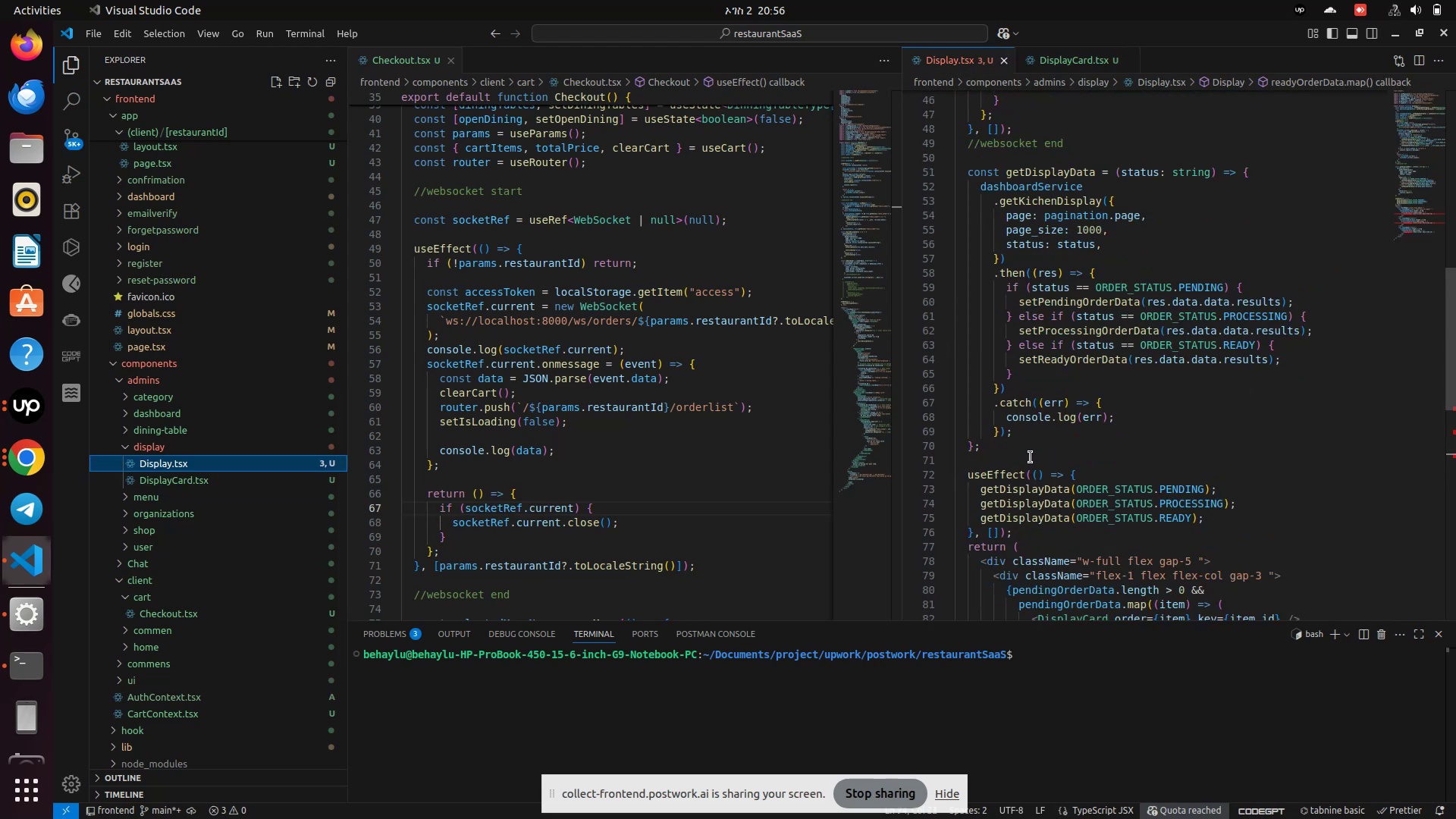 
left_click([1031, 457])
 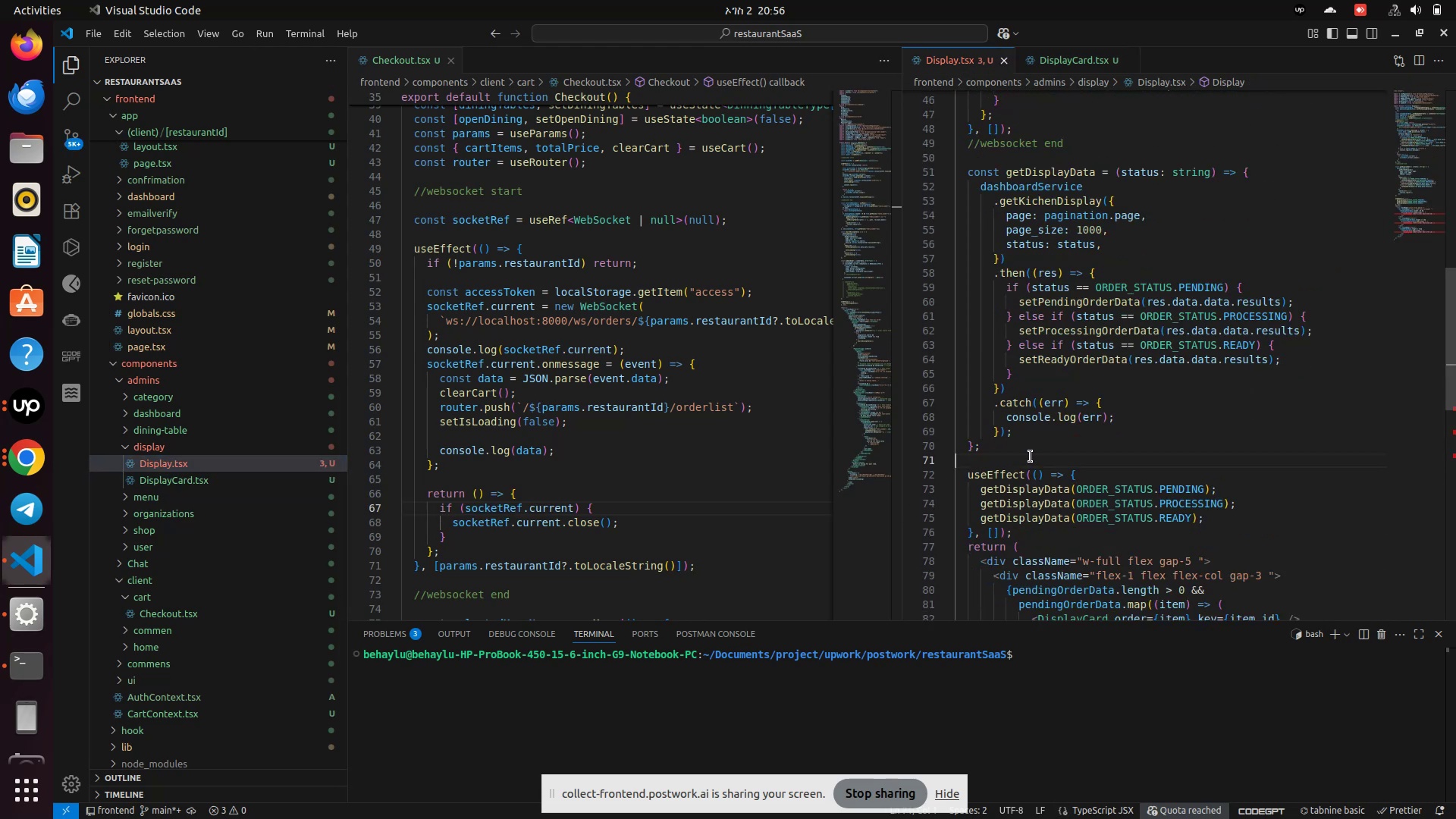 
key(Control+V)
 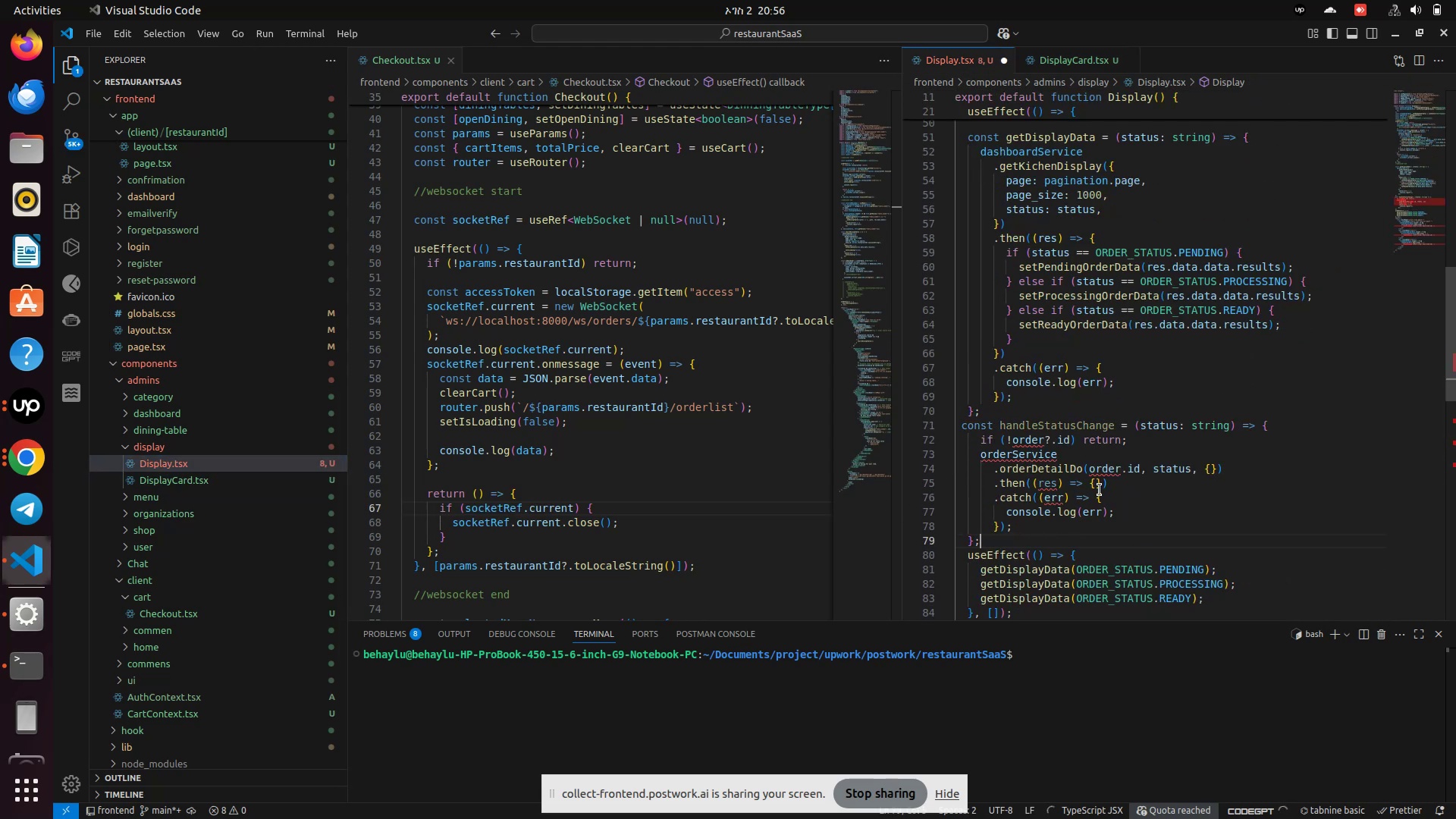 
scroll: coordinate [1100, 490], scroll_direction: down, amount: 2.0
 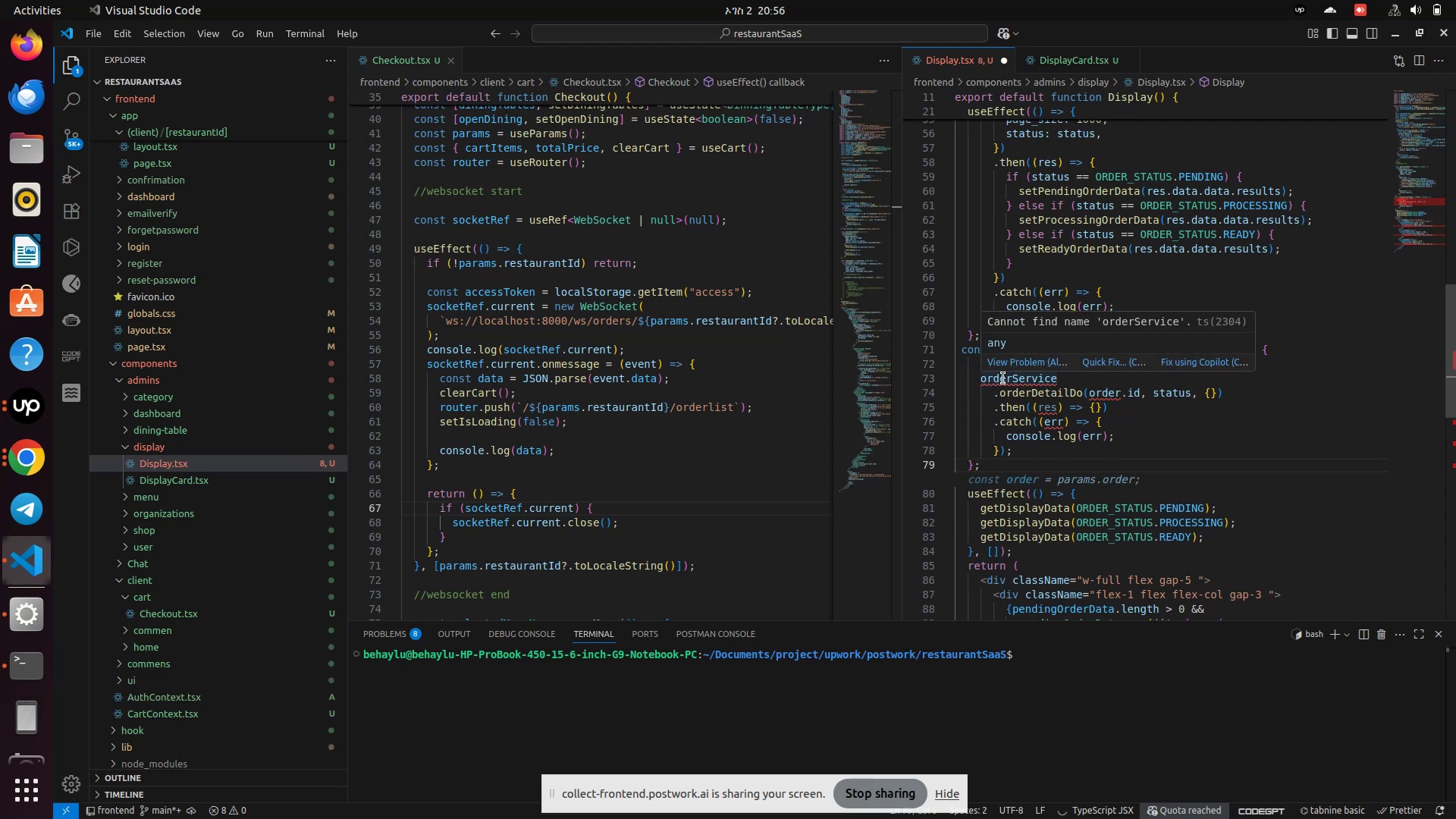 
left_click([1116, 361])
 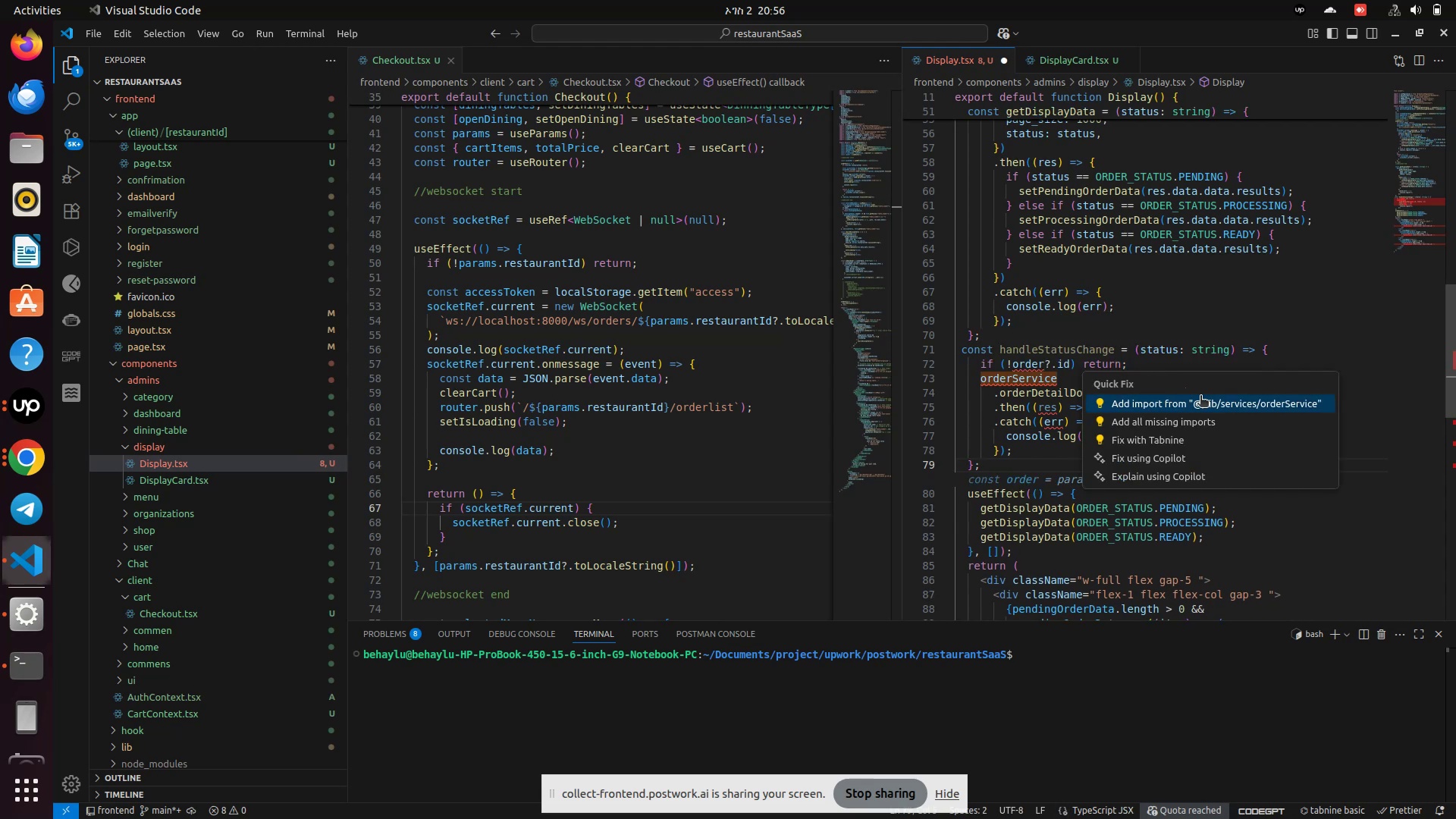 
left_click([1200, 397])
 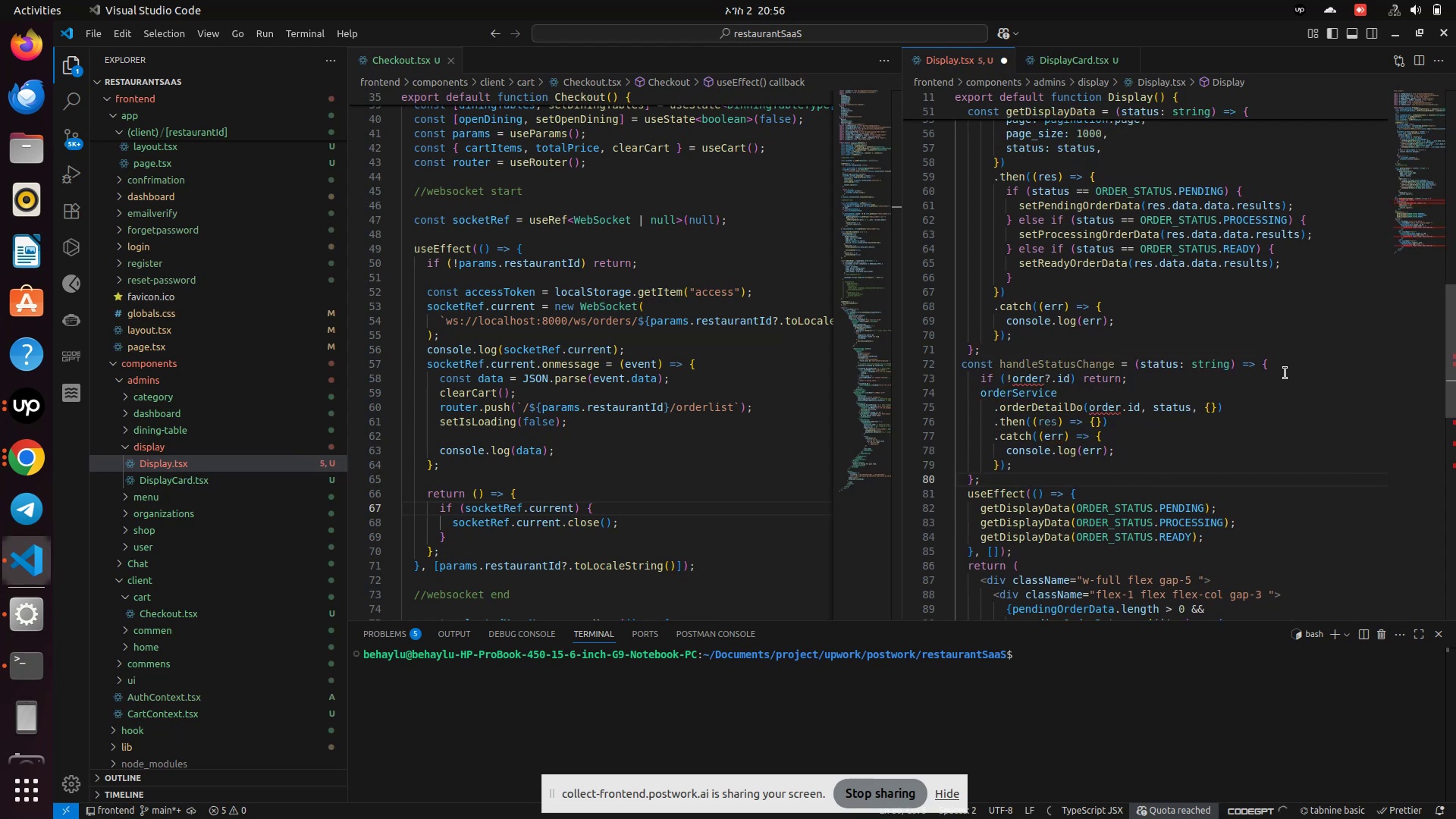 
left_click([1229, 365])
 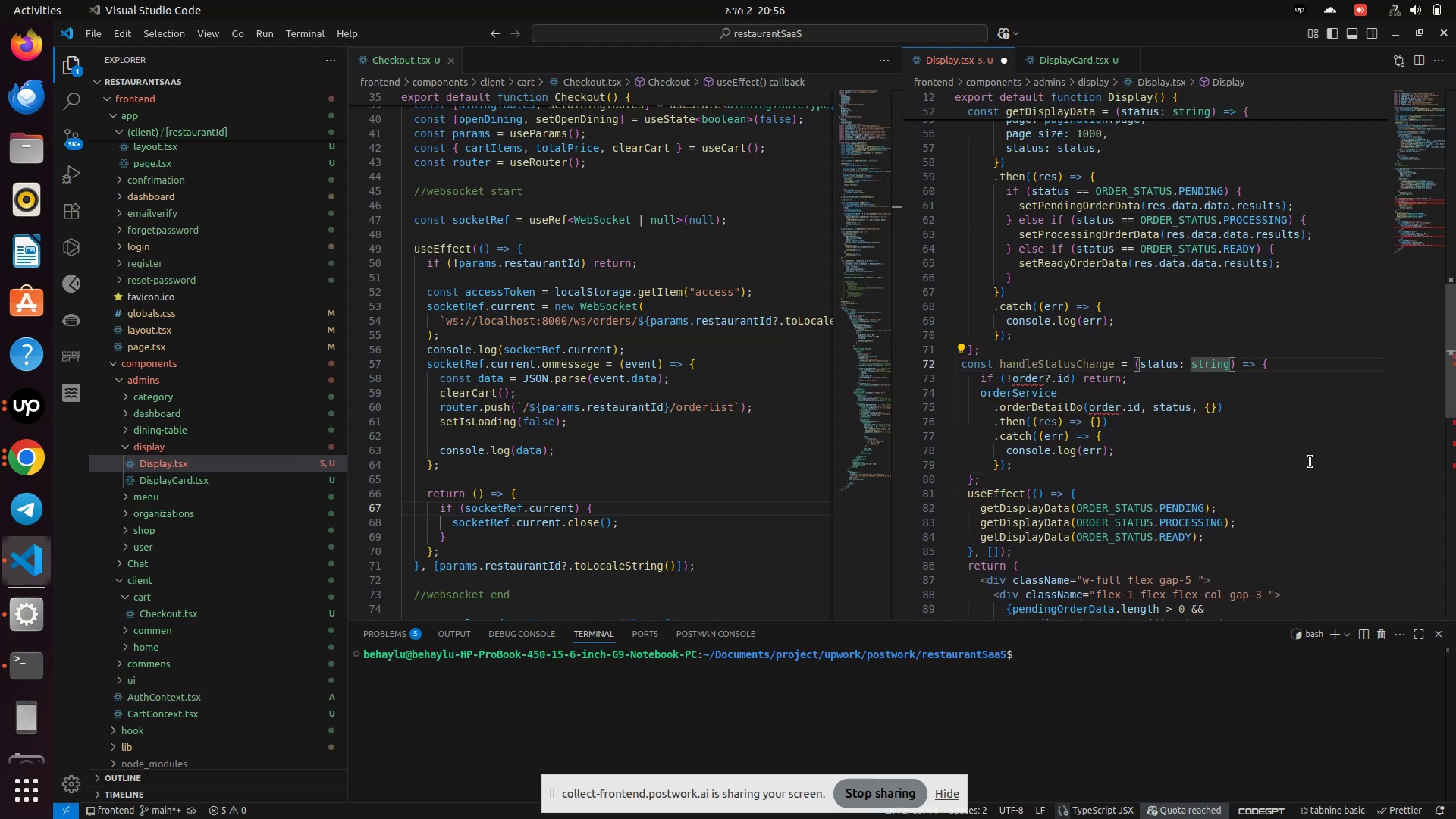 
type(,ord)
 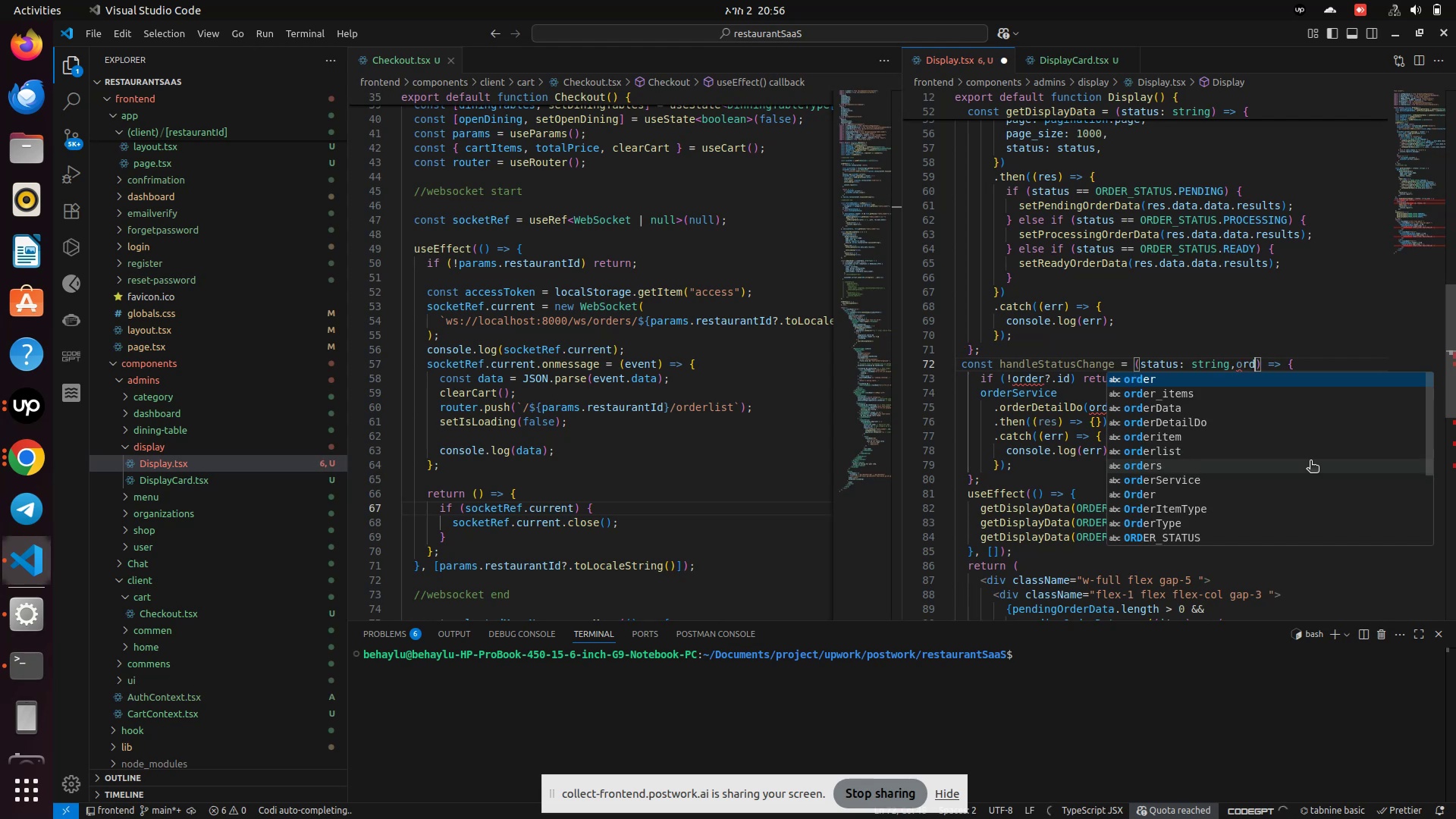 
key(Enter)
 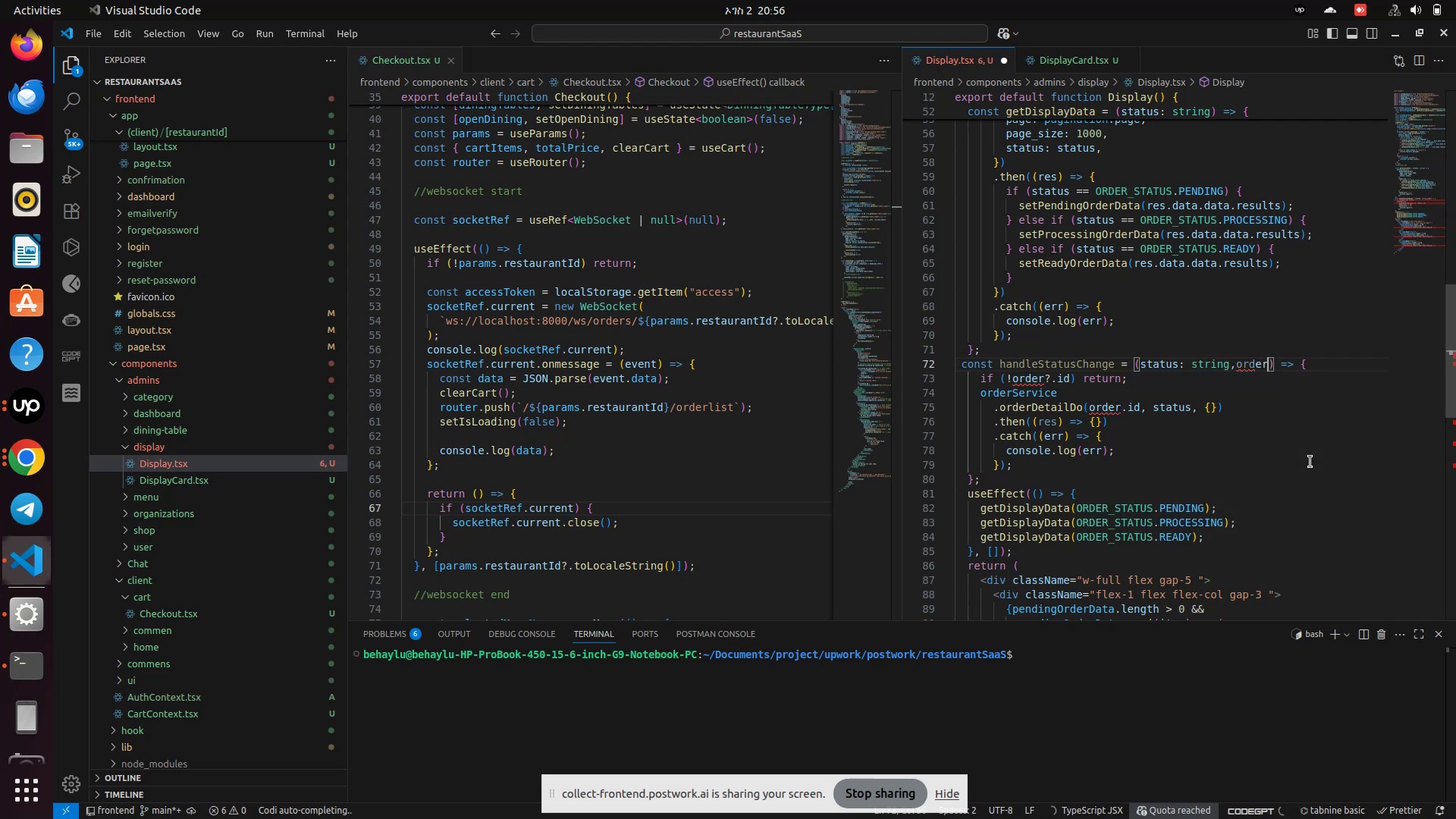 
type(:OrderType)
 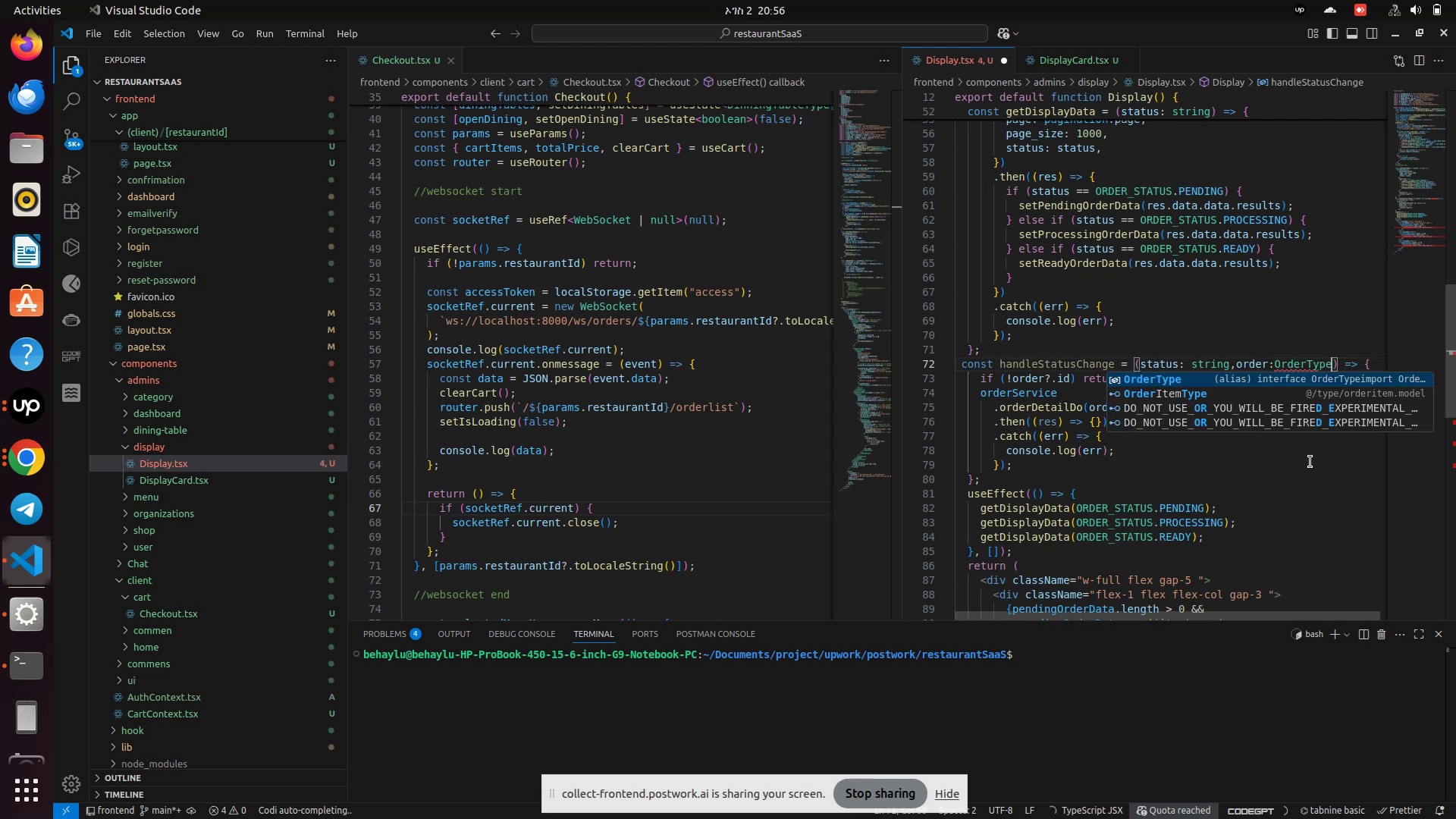 
key(Enter)
 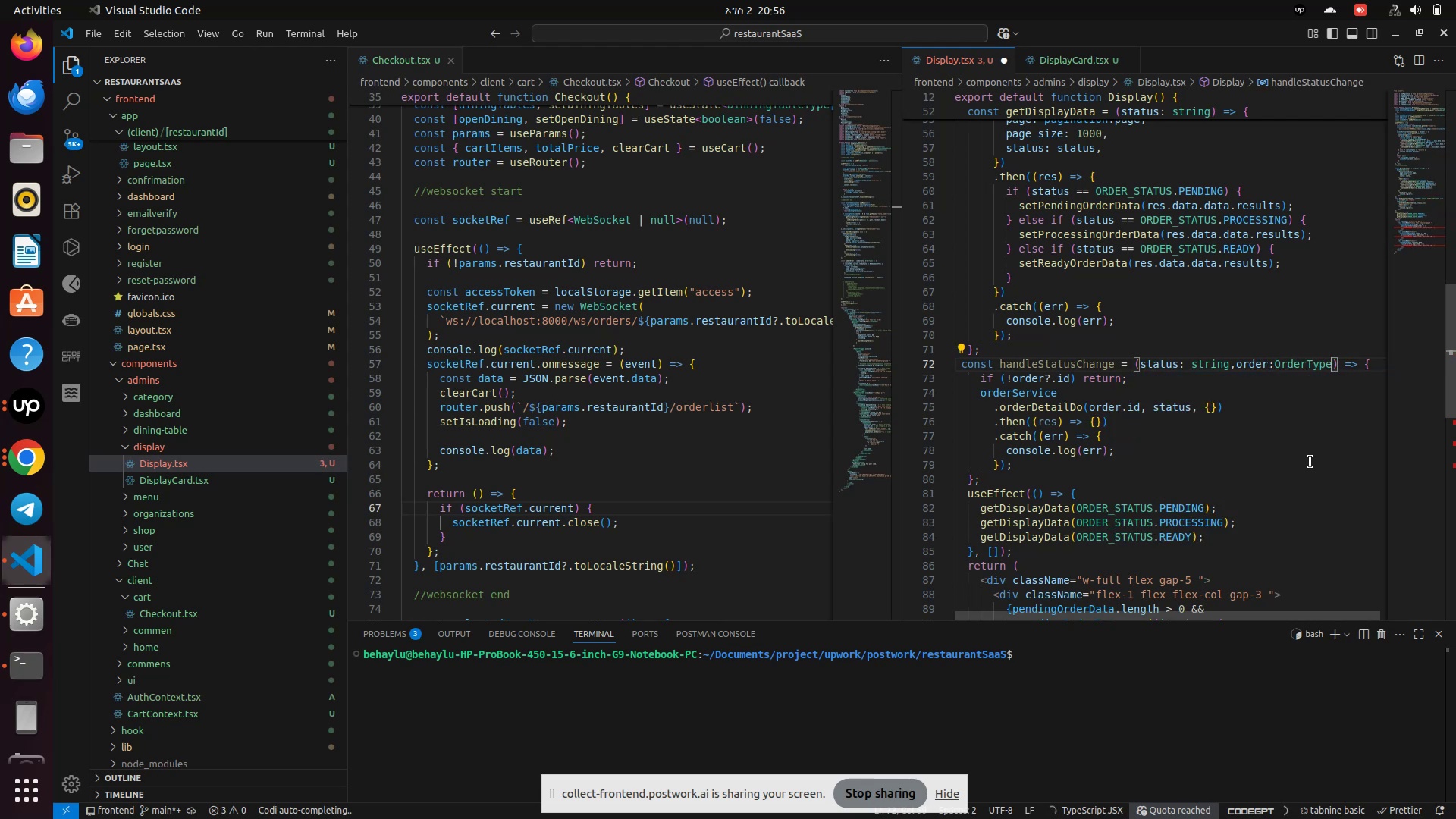 
scroll: coordinate [1288, 498], scroll_direction: down, amount: 5.0
 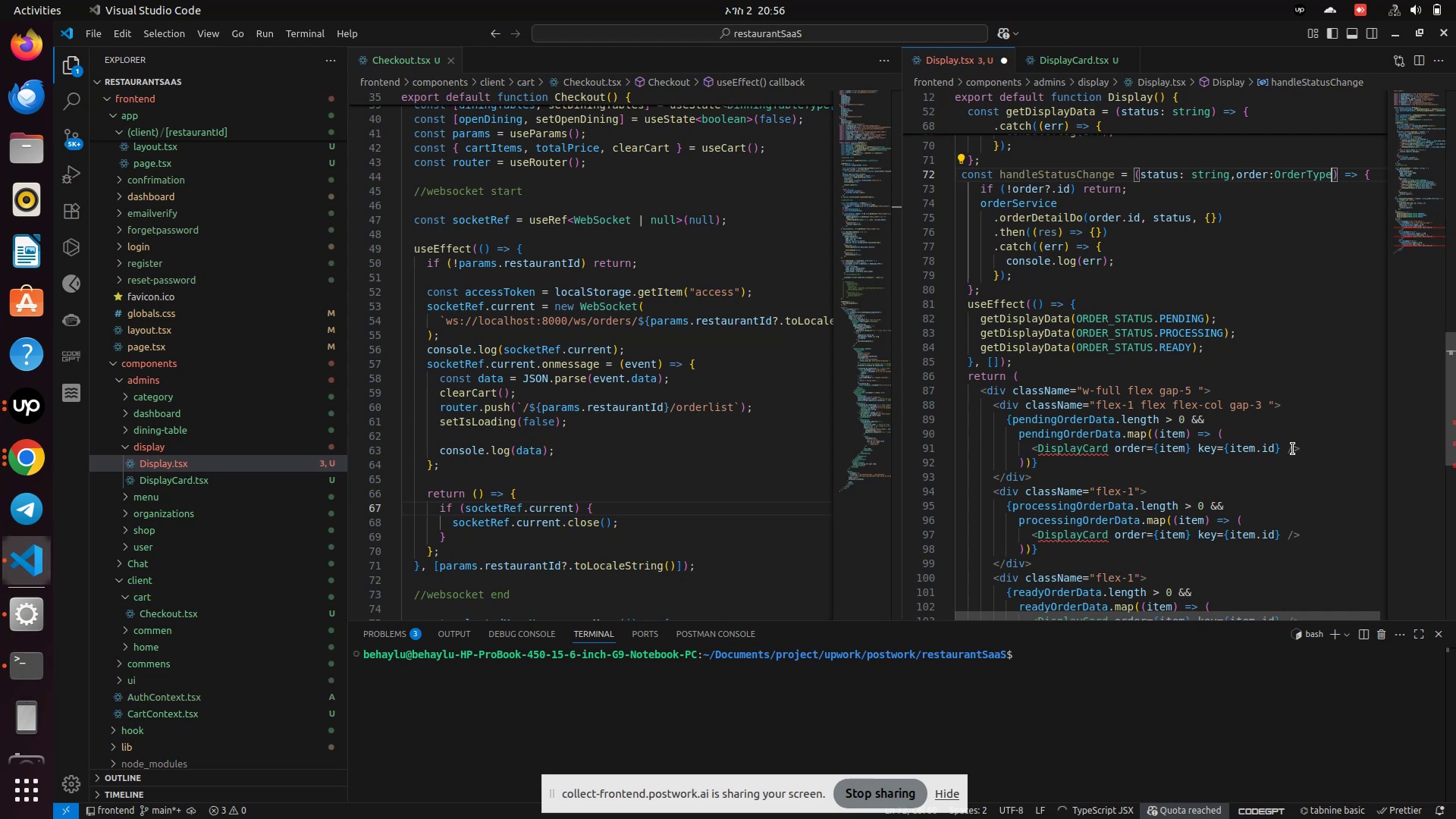 
left_click([1283, 456])
 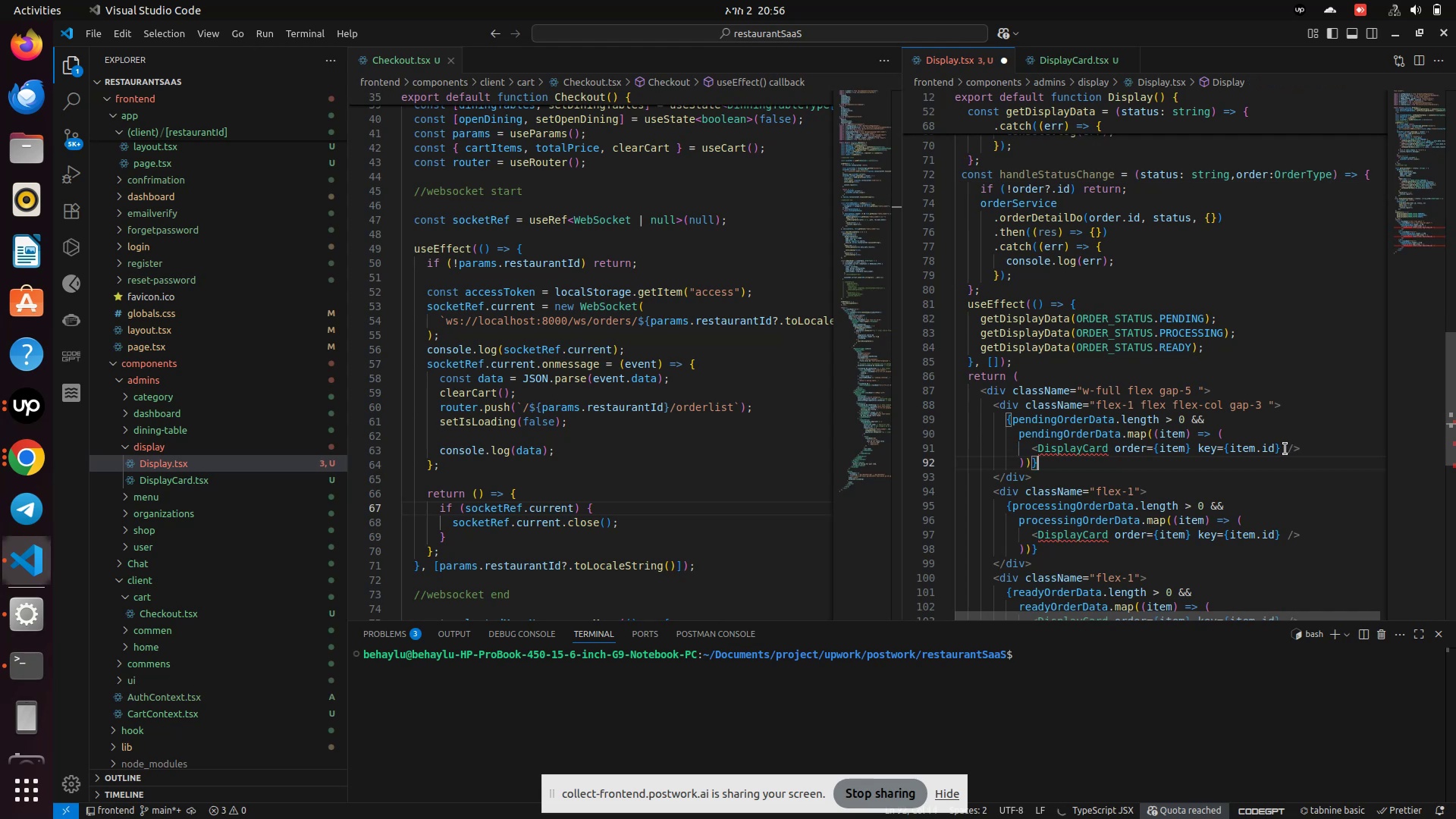 
left_click([1288, 444])
 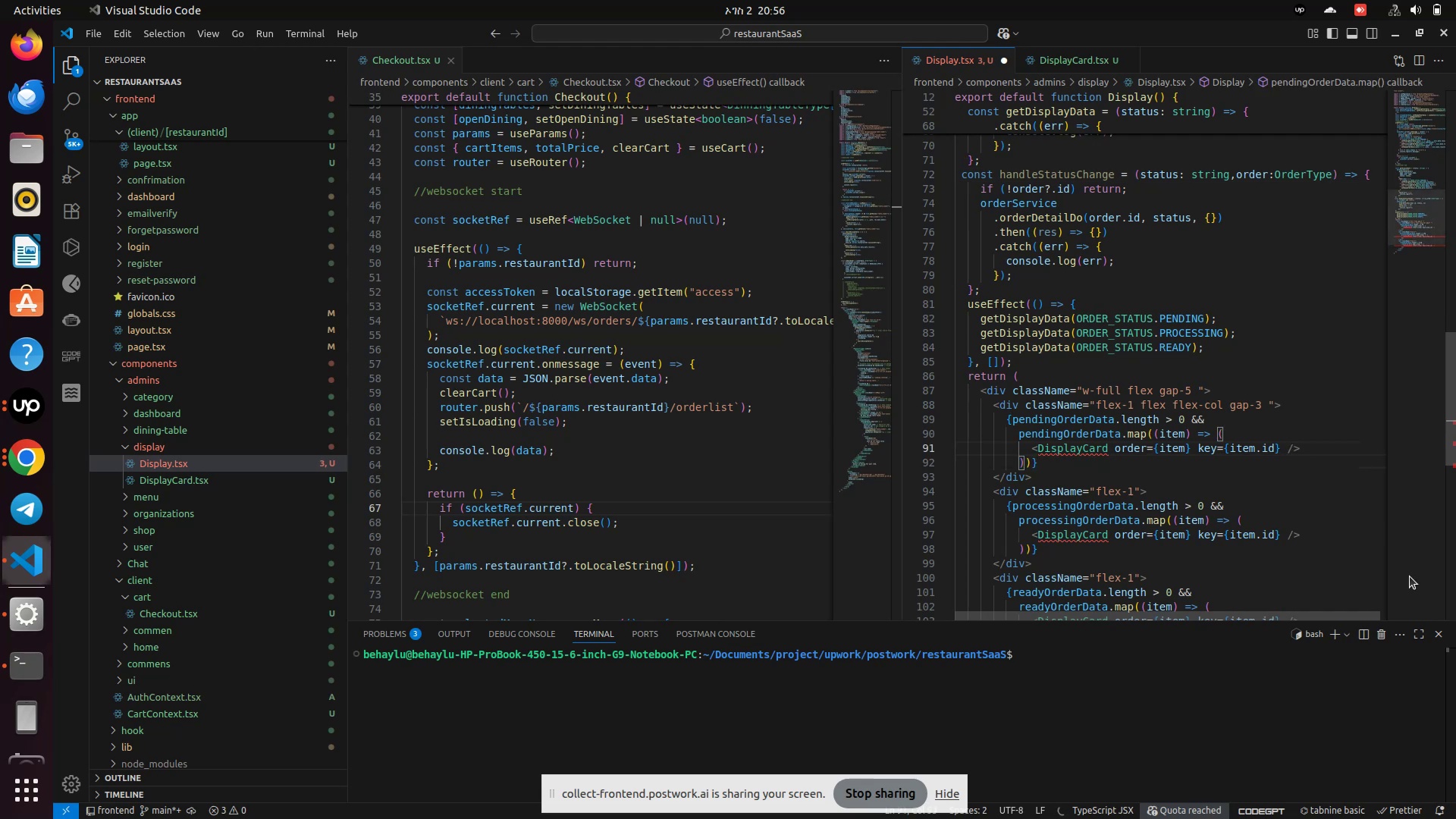 
key(ArrowLeft)
 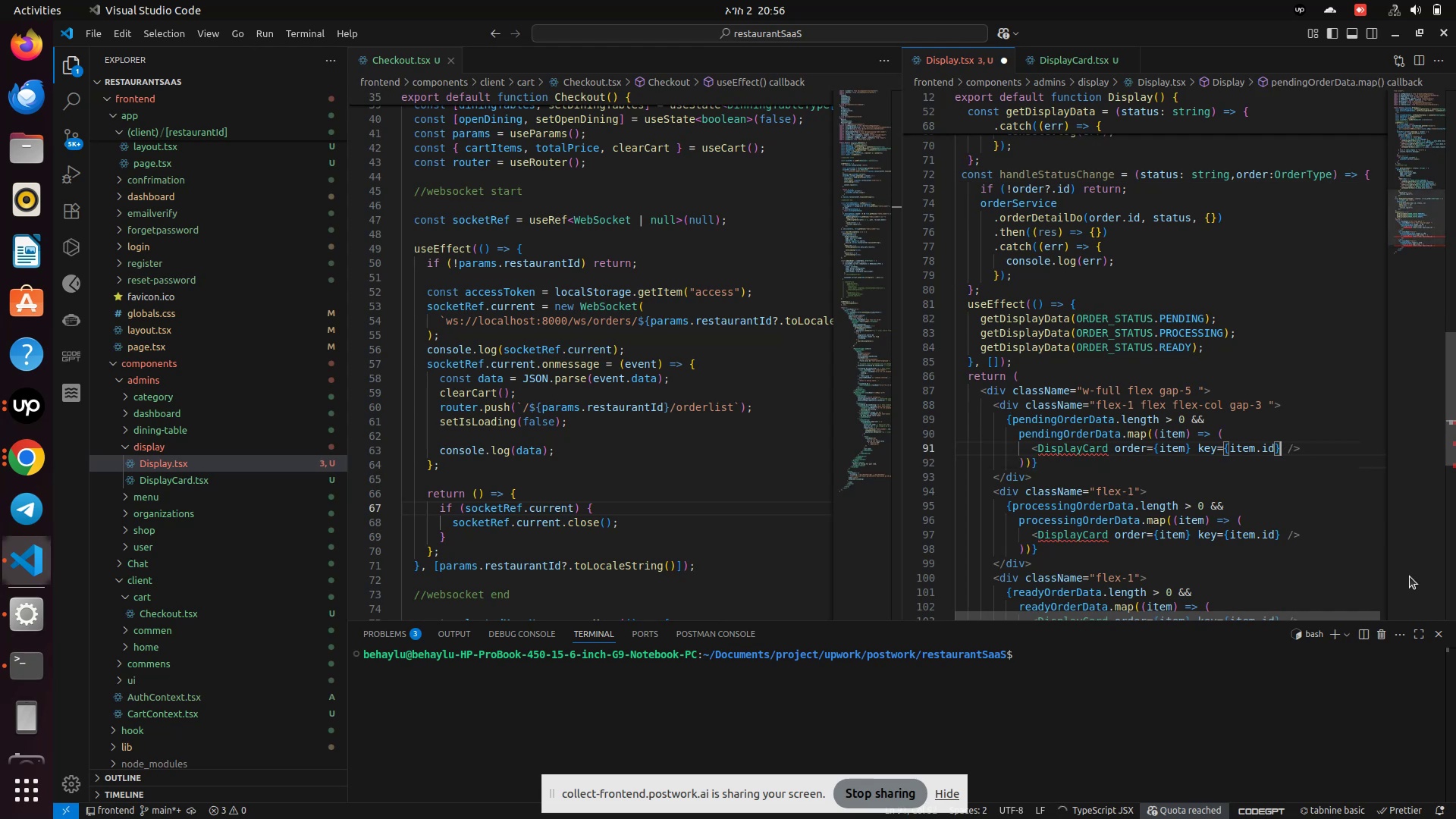 
type(,)
key(Backspace)
type( hand)
 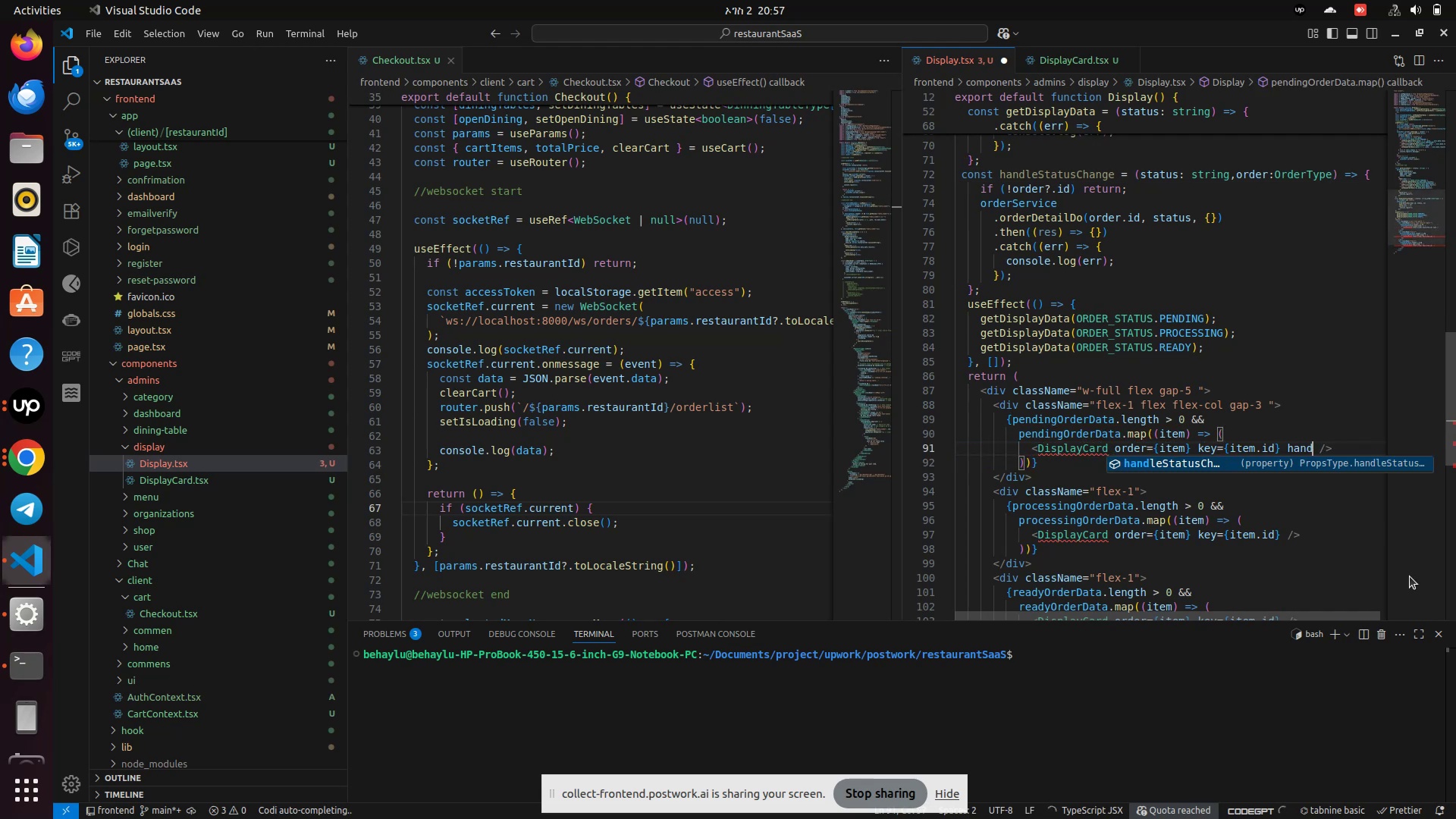 
key(Enter)
 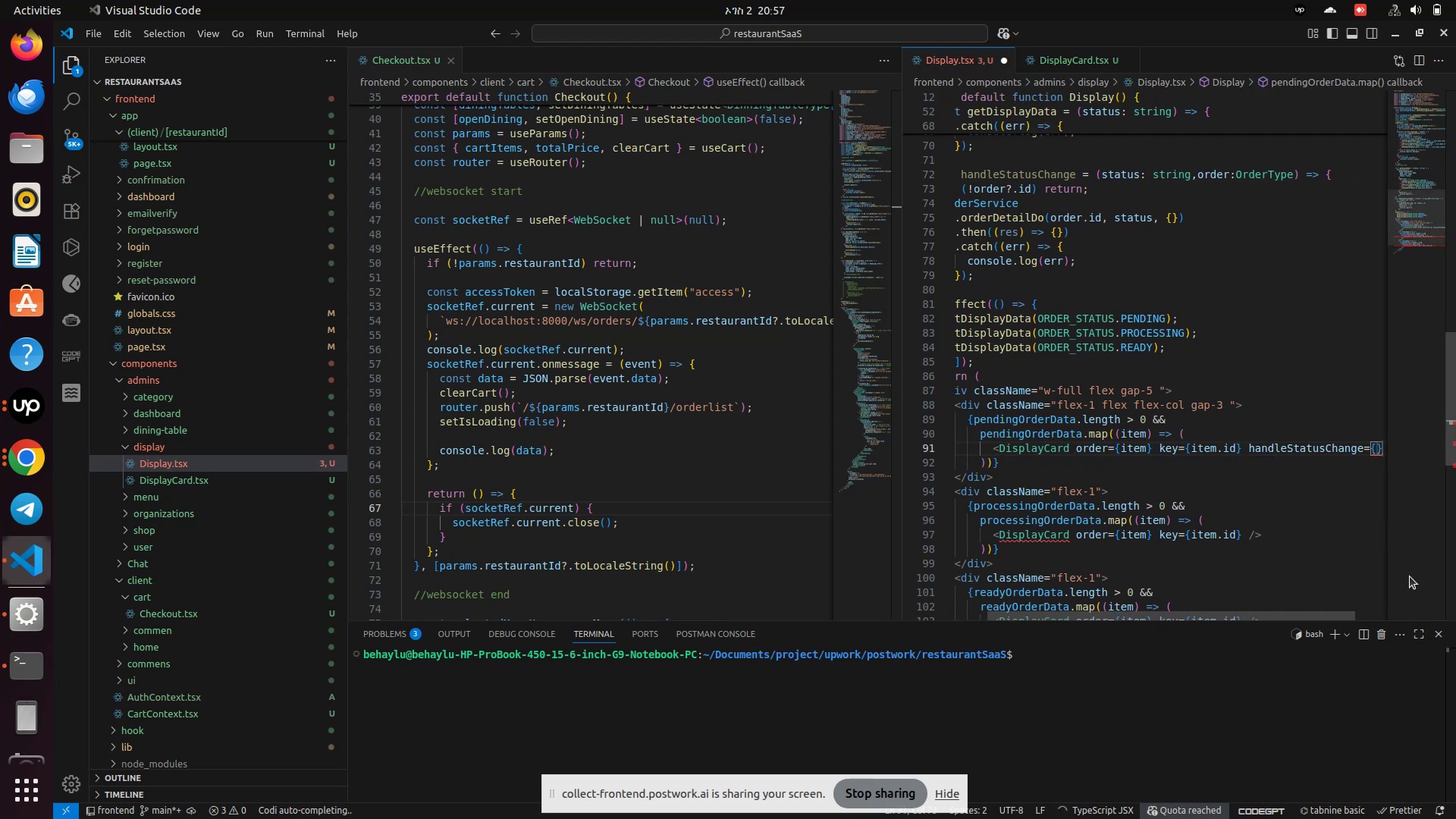 
type(han)
 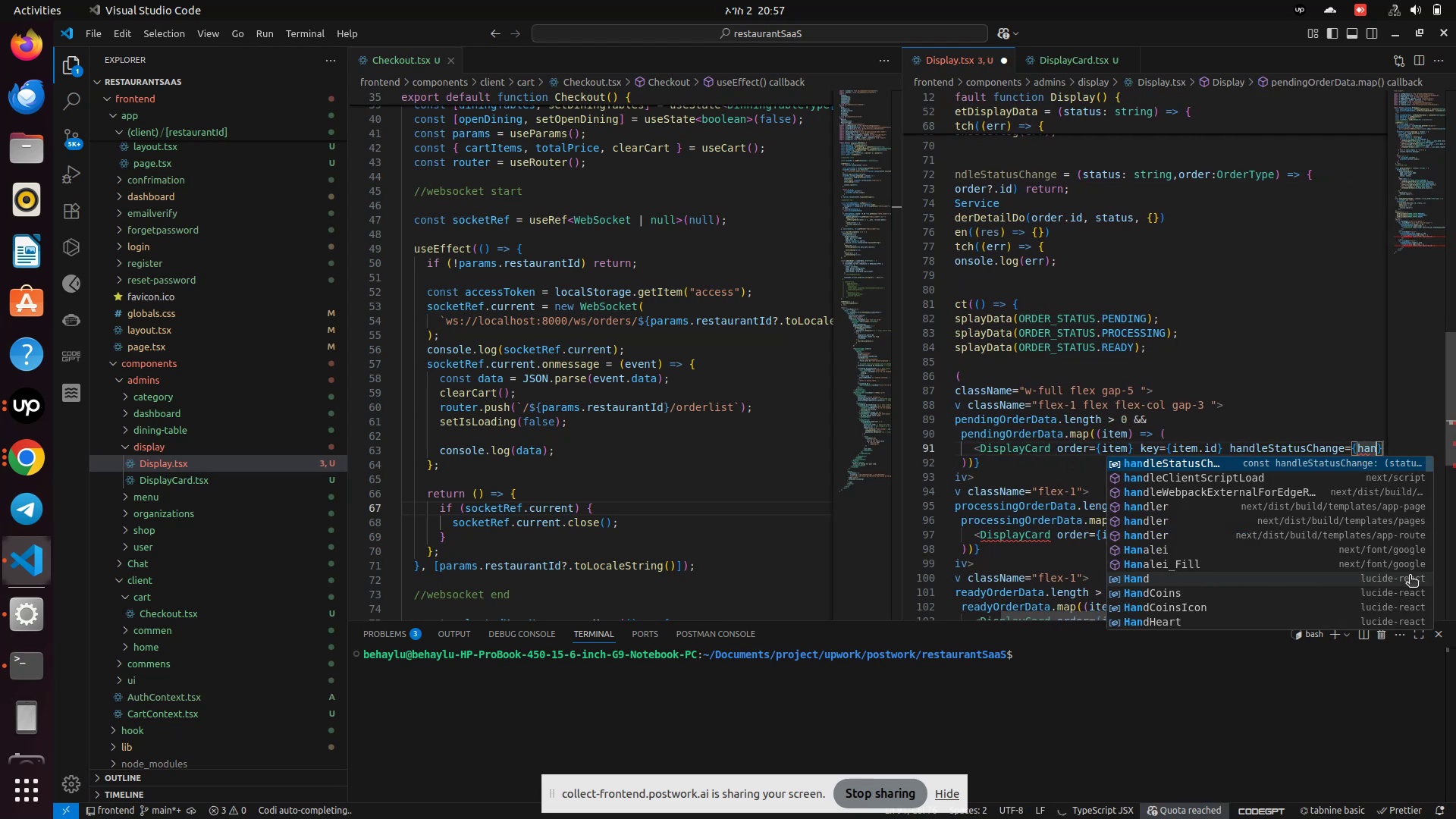 
key(Enter)
 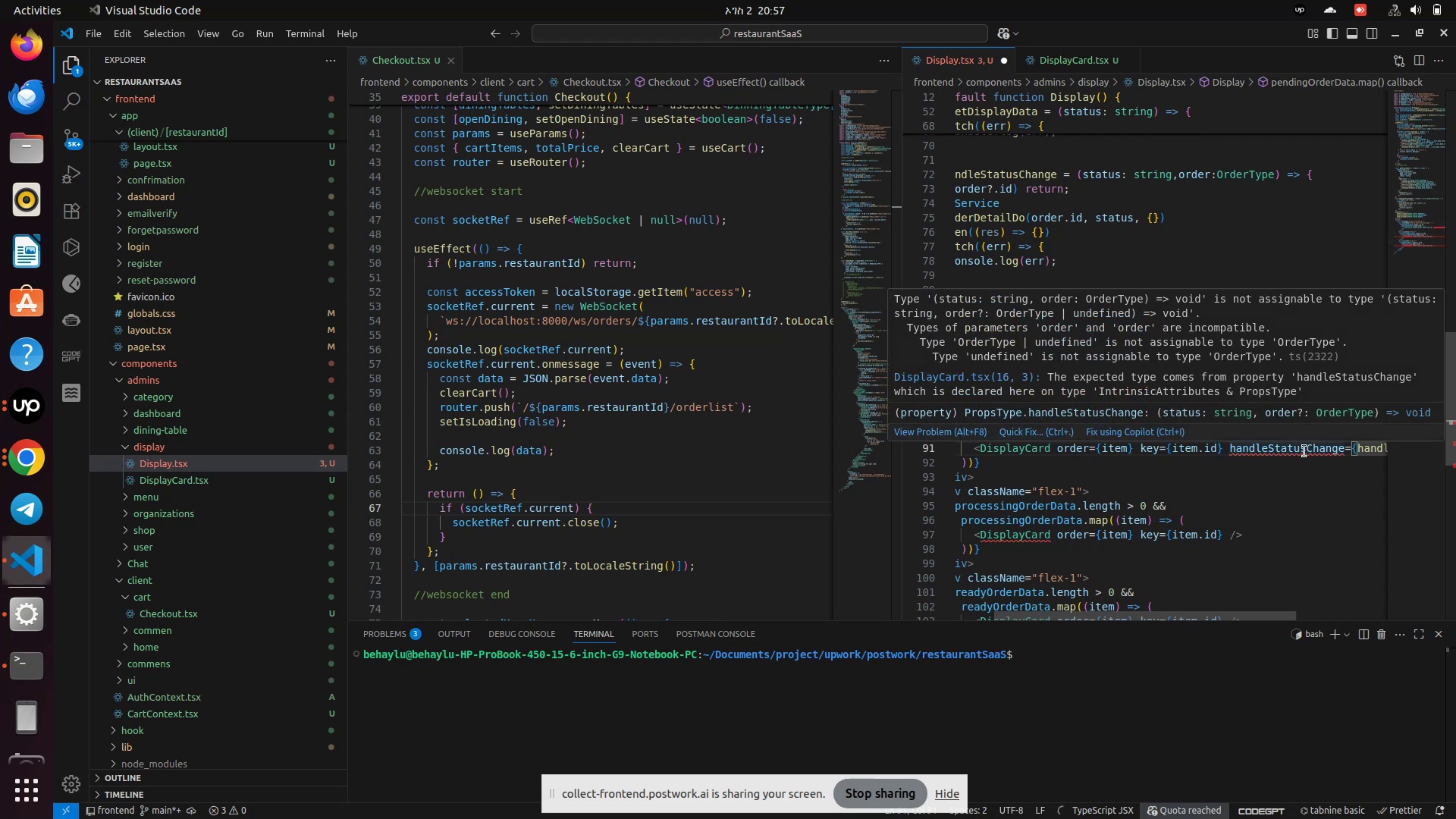 
wait(14.08)
 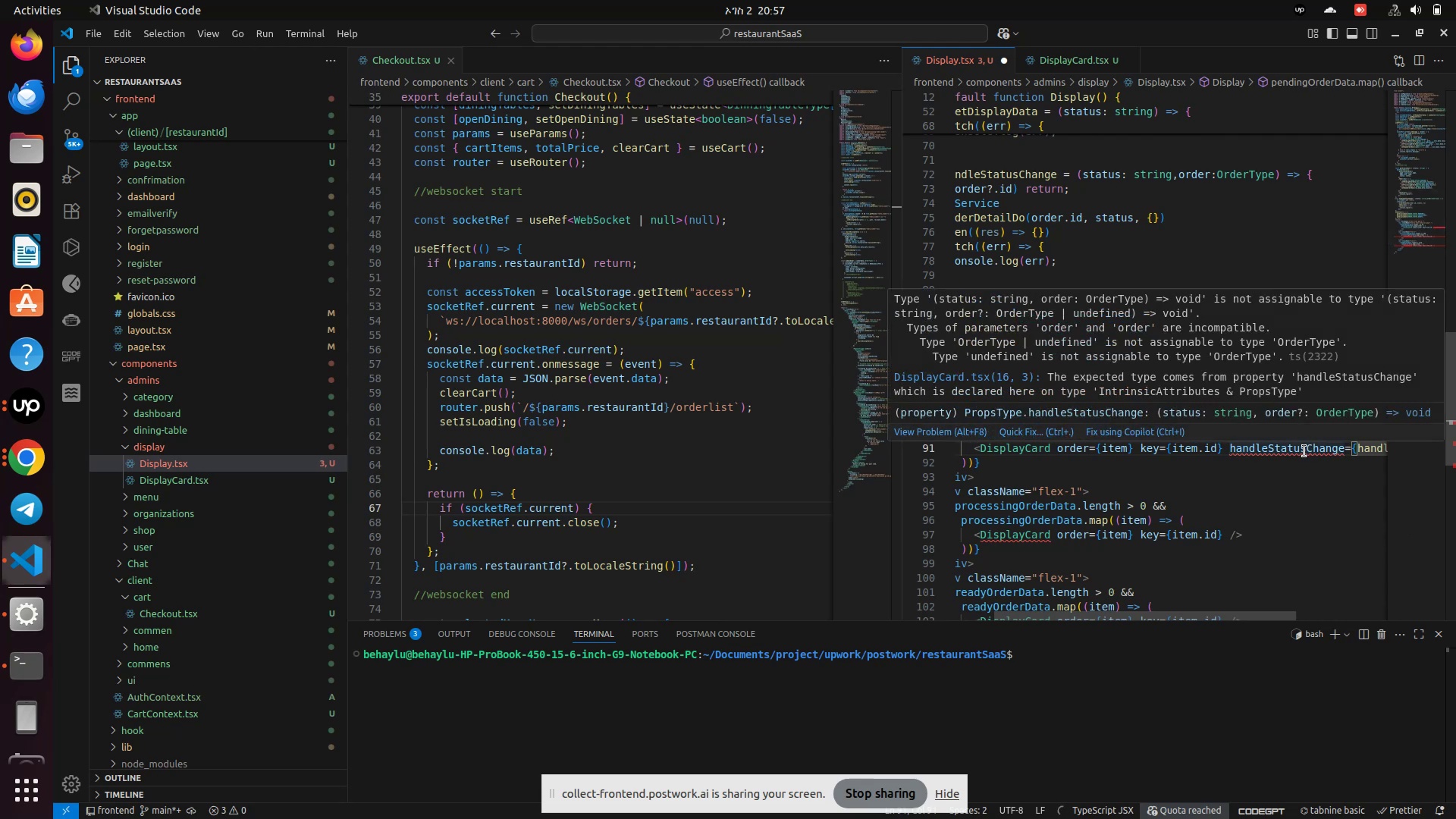 
left_click_drag(start_coordinate=[1180, 612], to_coordinate=[1286, 614])
 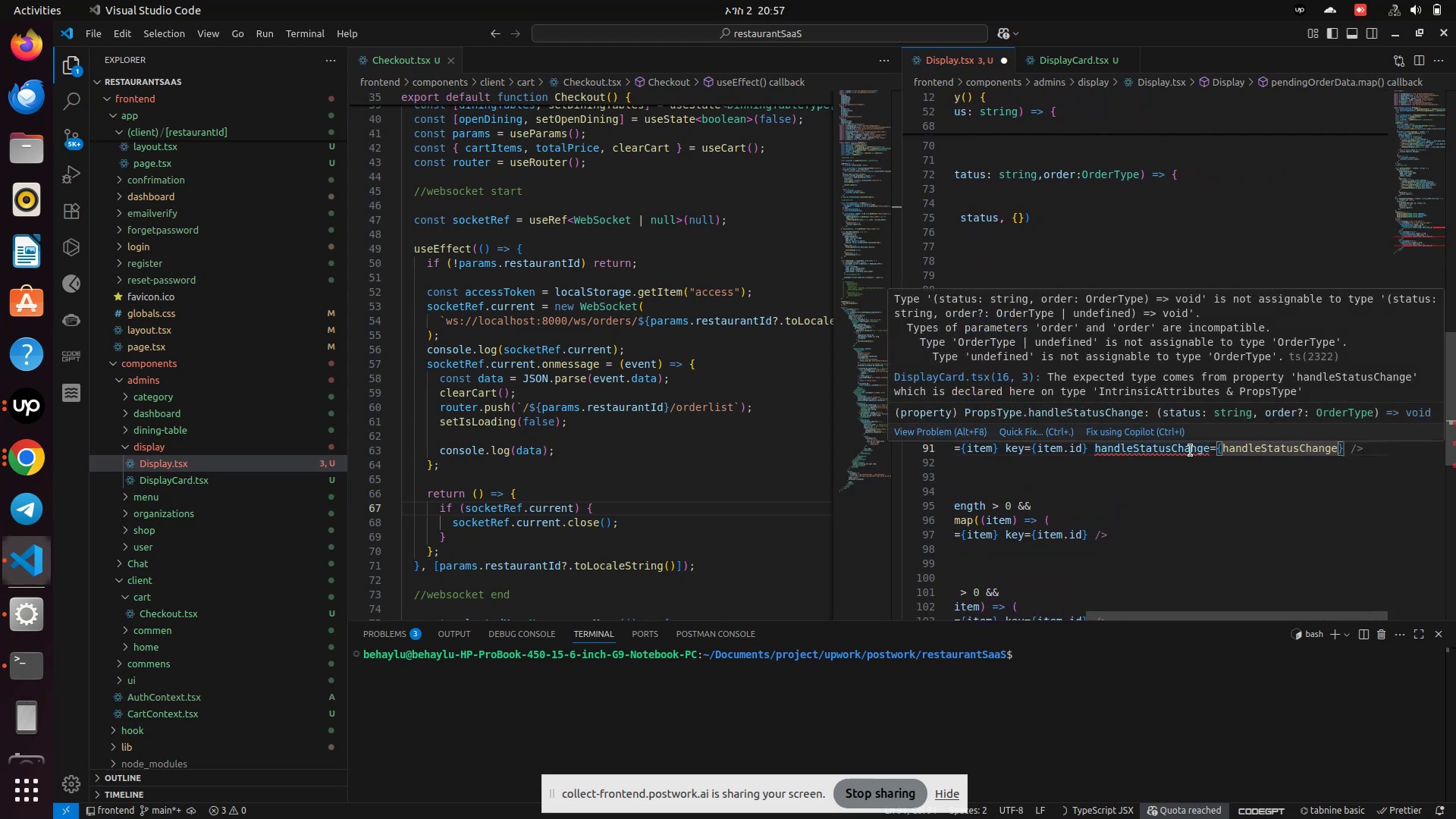 
scroll: coordinate [1081, 530], scroll_direction: up, amount: 5.0
 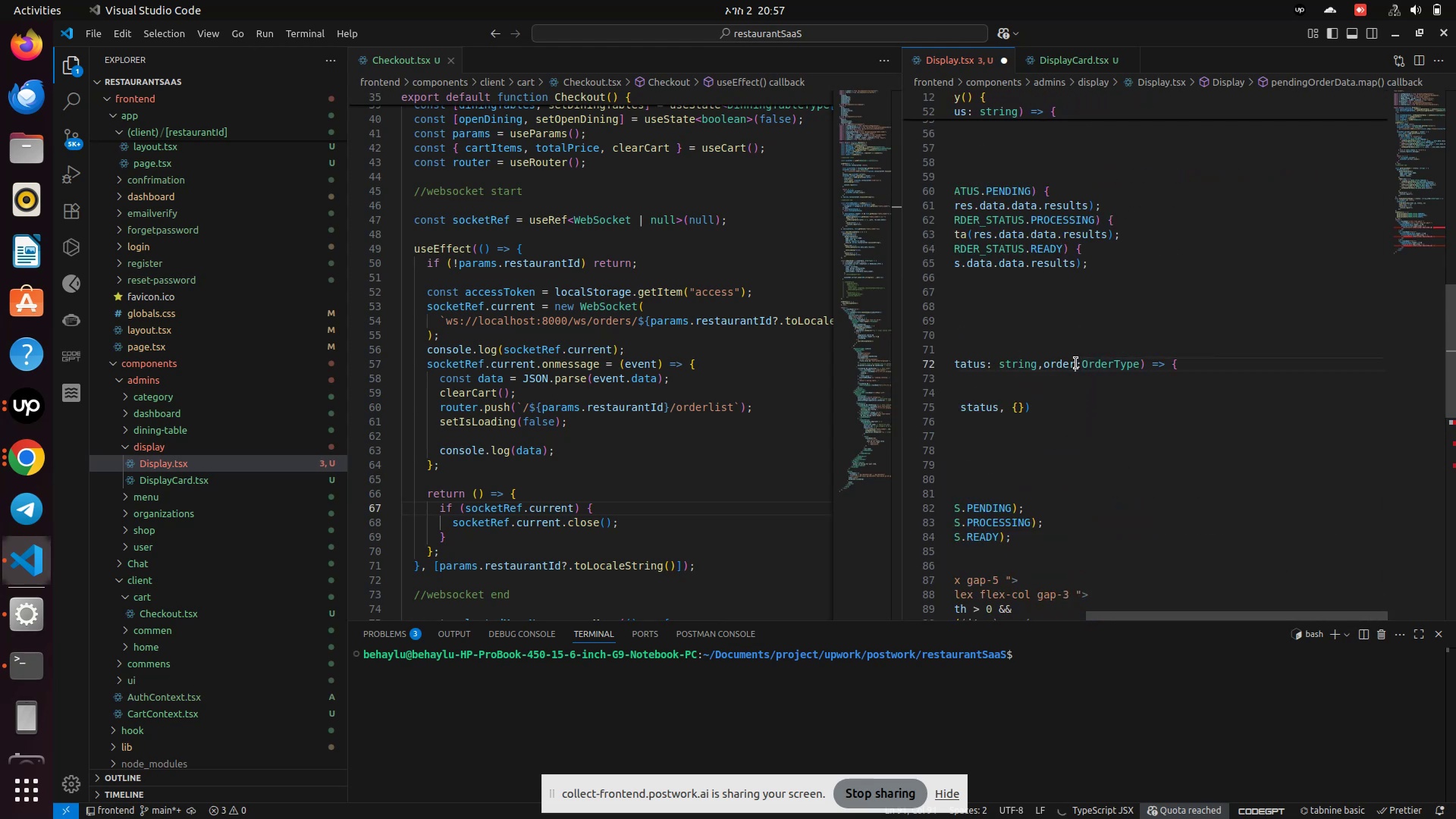 
key(Shift+Slash)
 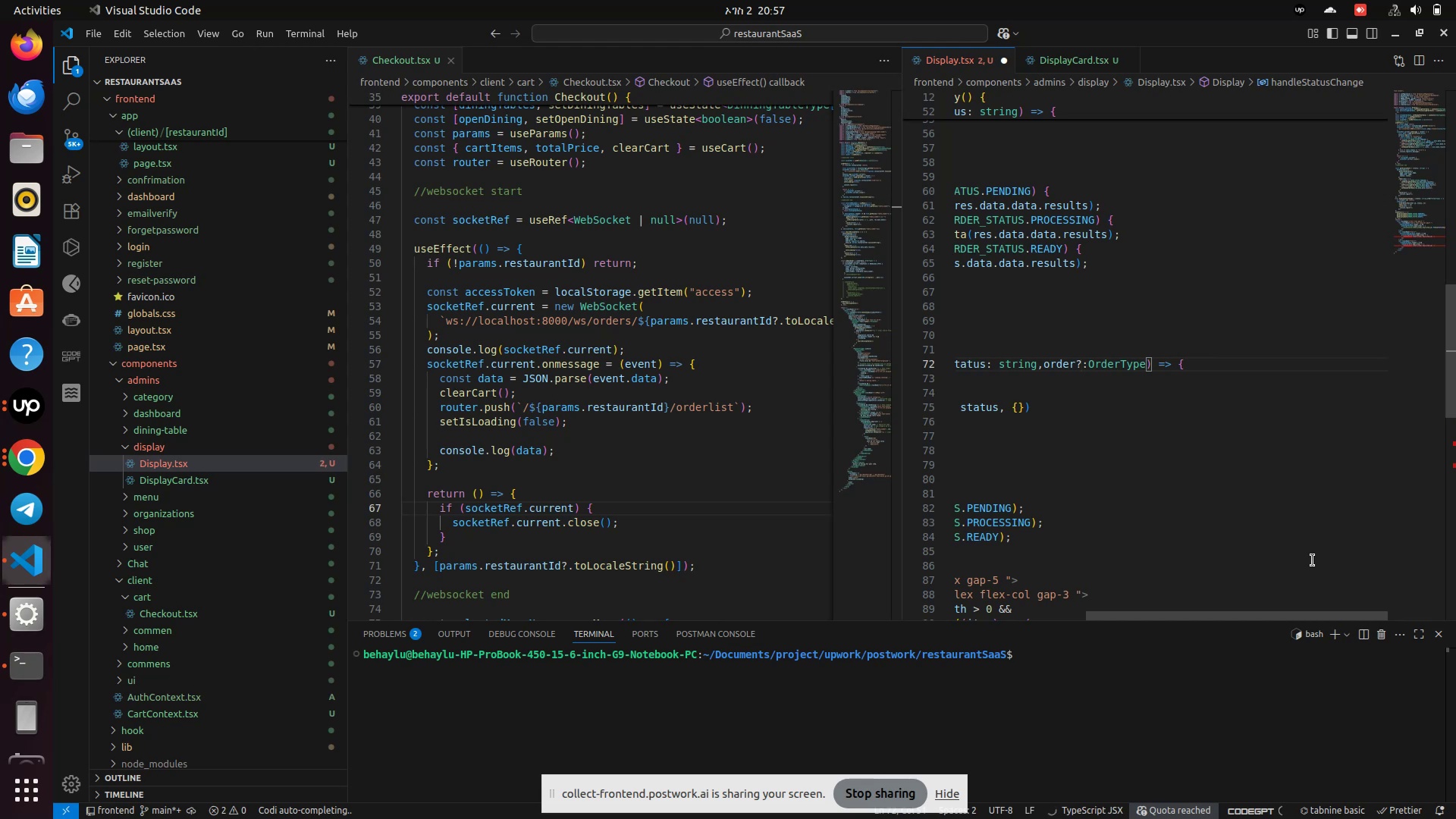 
scroll: coordinate [1313, 560], scroll_direction: down, amount: 8.0
 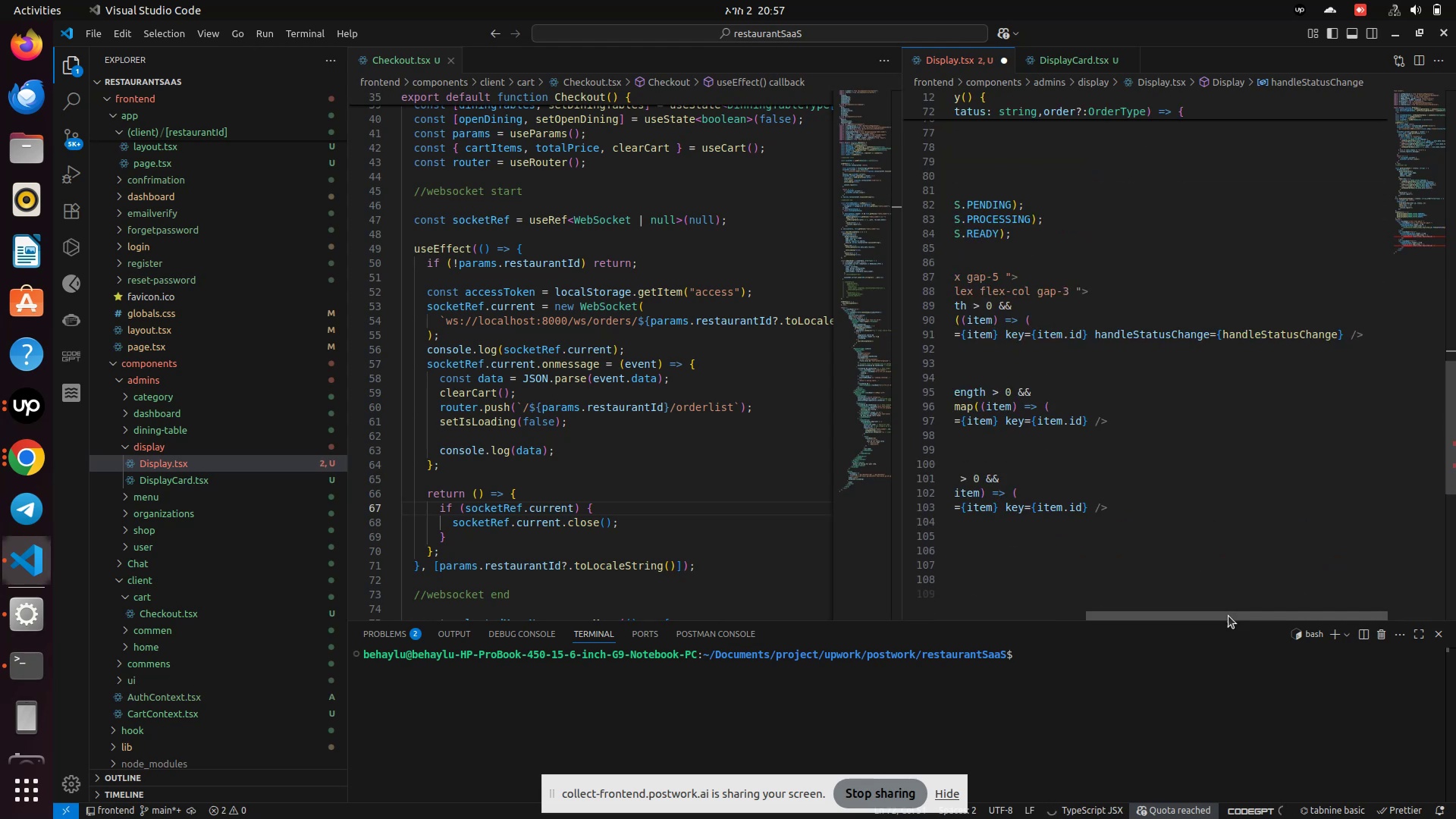 
left_click_drag(start_coordinate=[1228, 616], to_coordinate=[993, 622])
 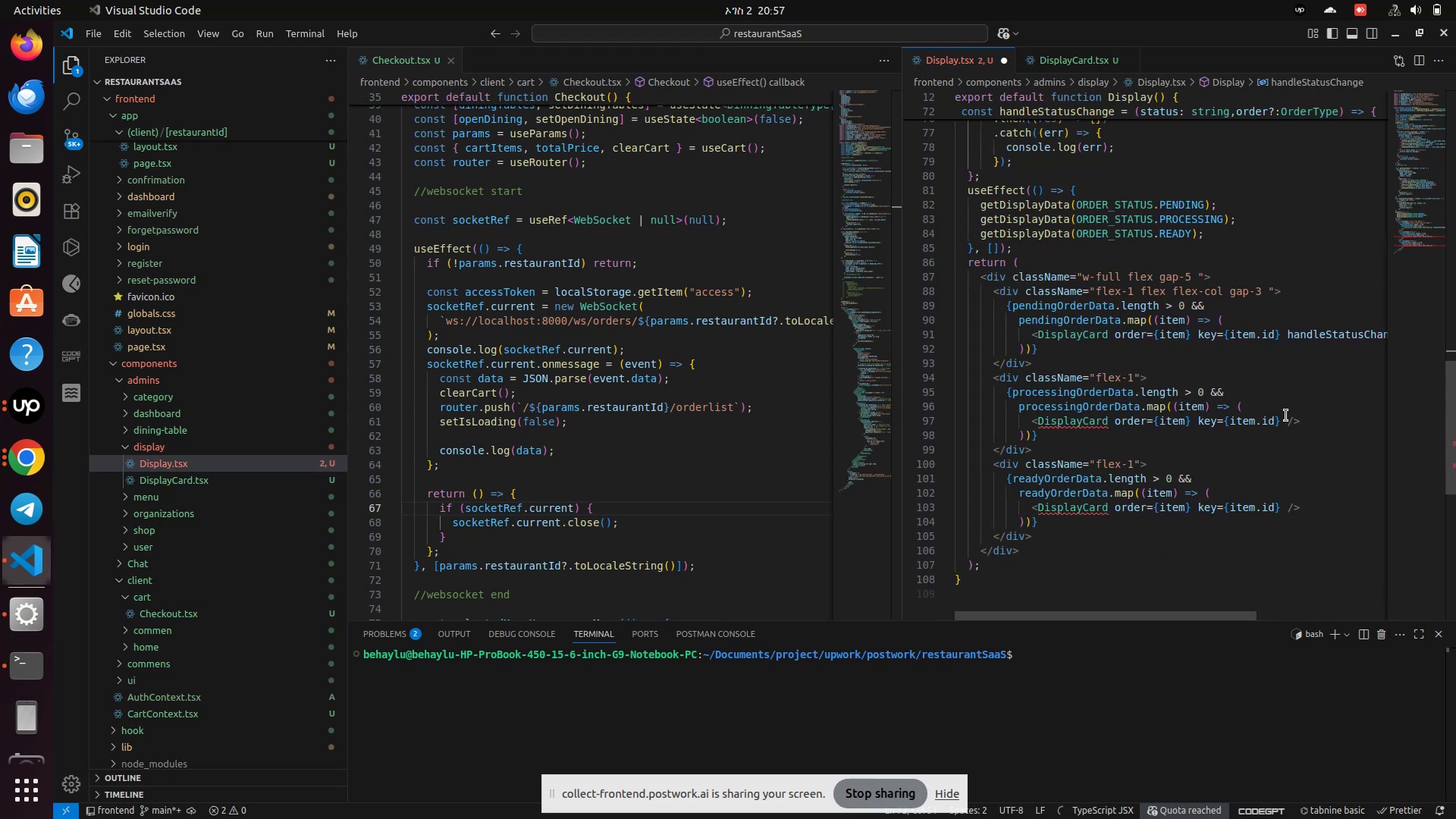 
left_click([1284, 416])
 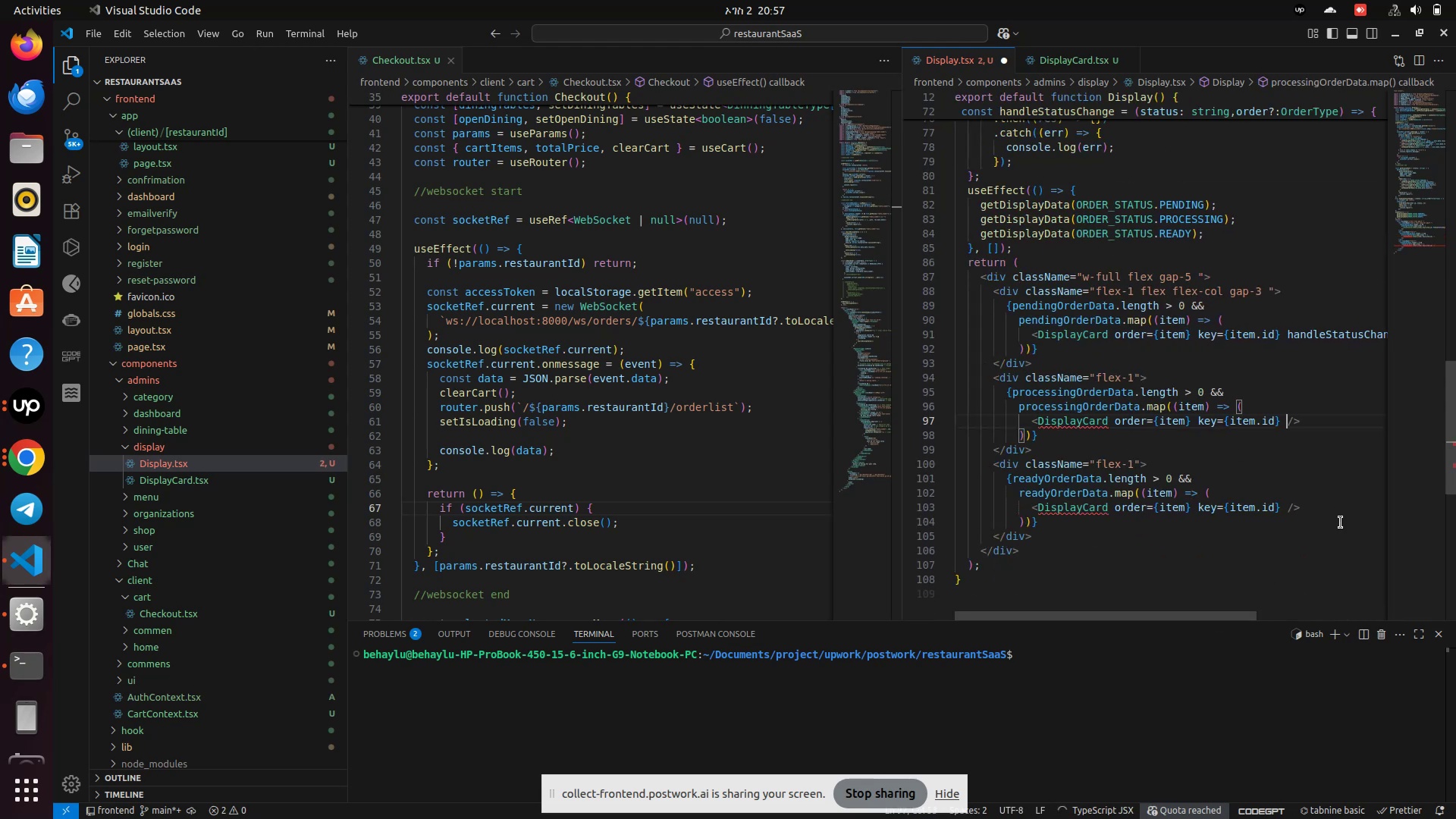 
type(han)
 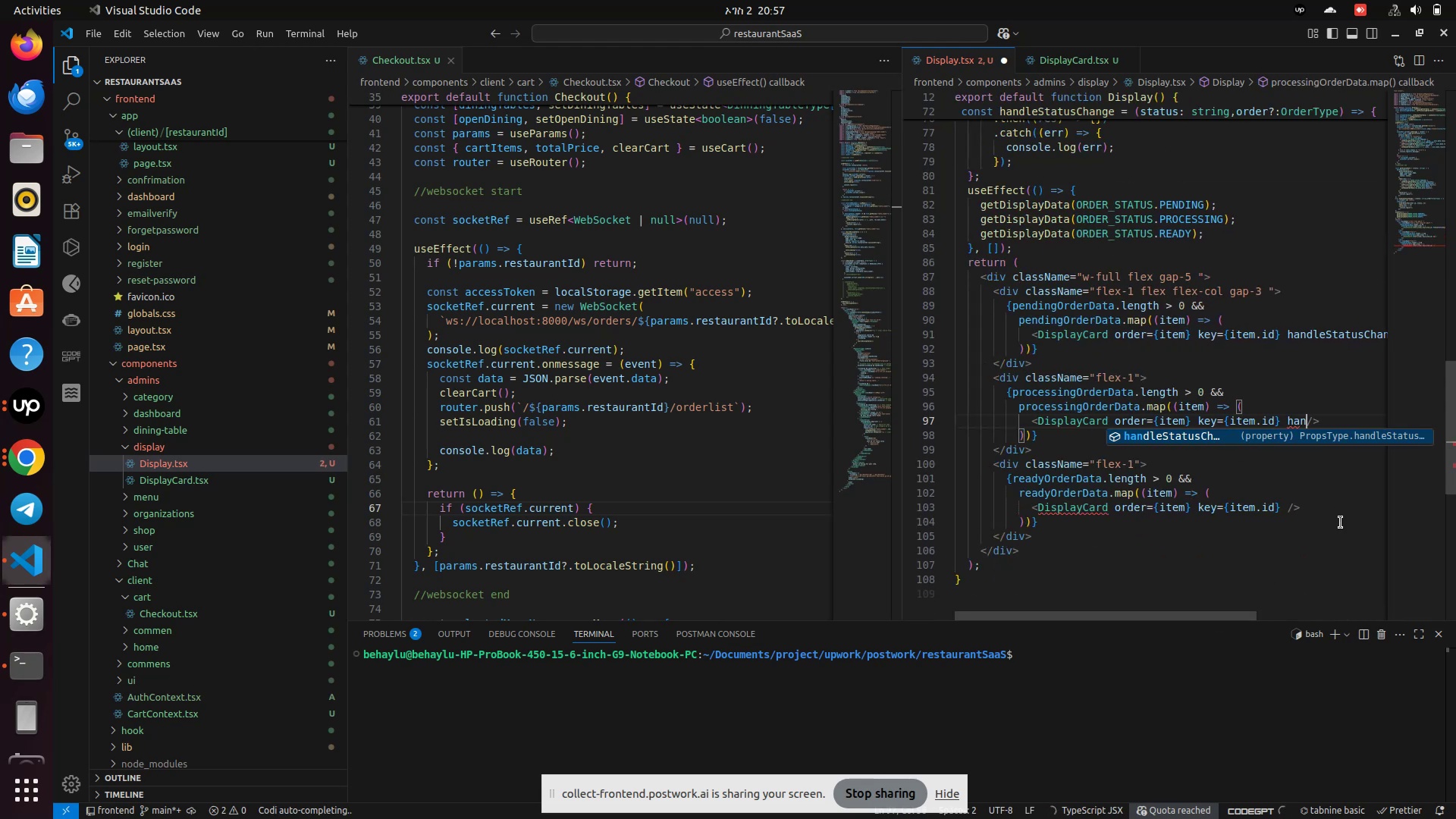 
key(Enter)
 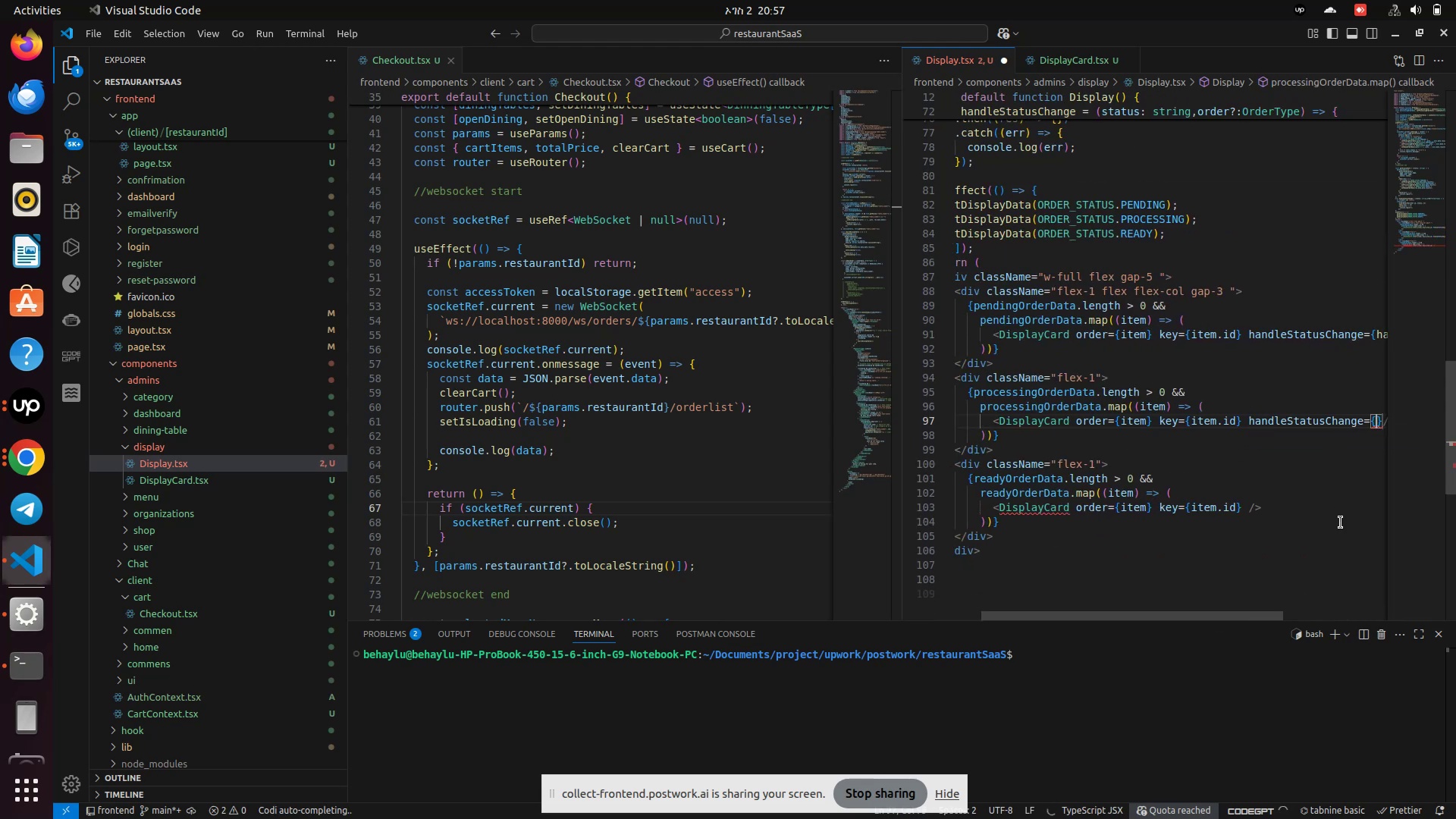 
type(han)
 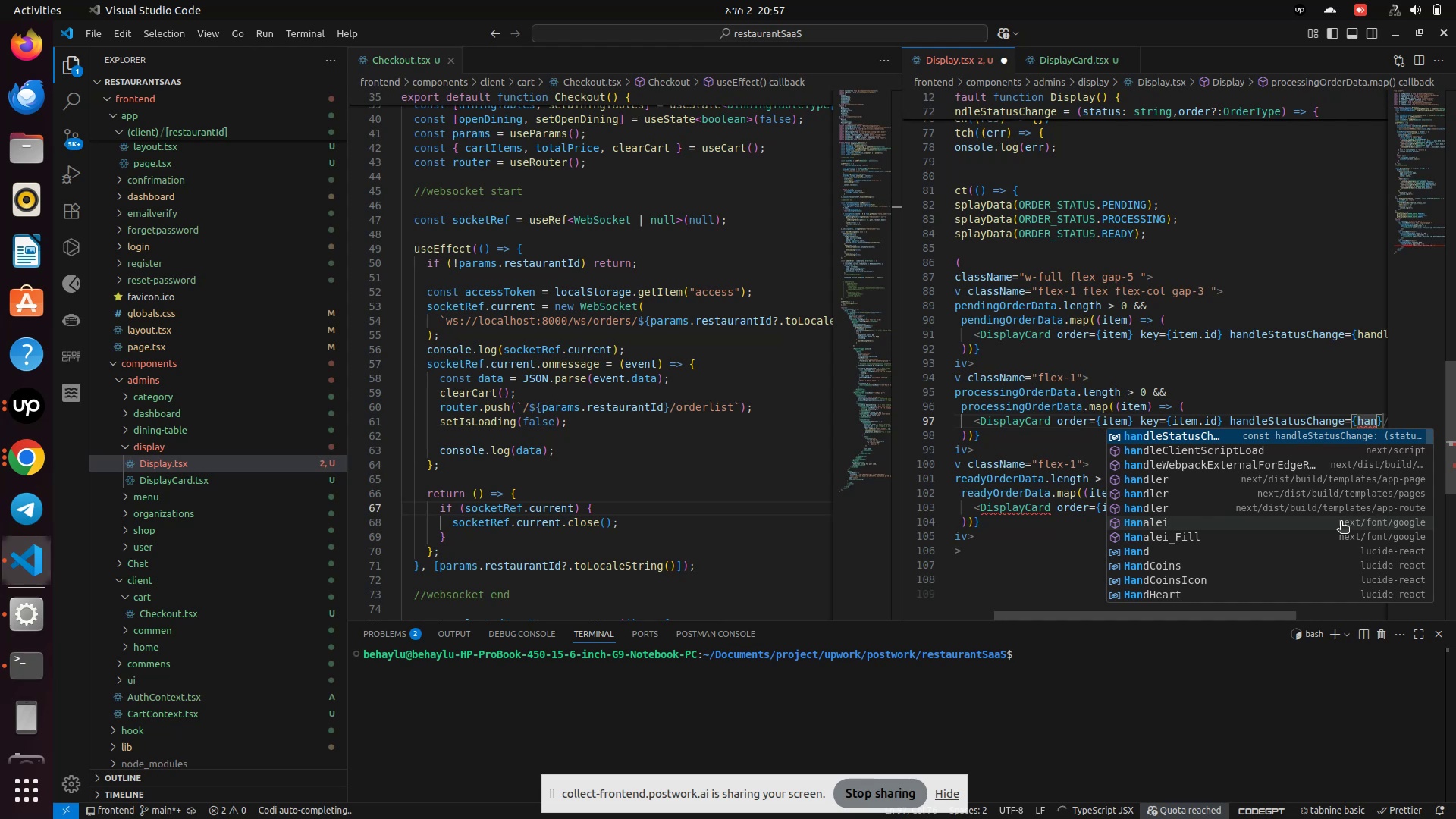 
key(Enter)
 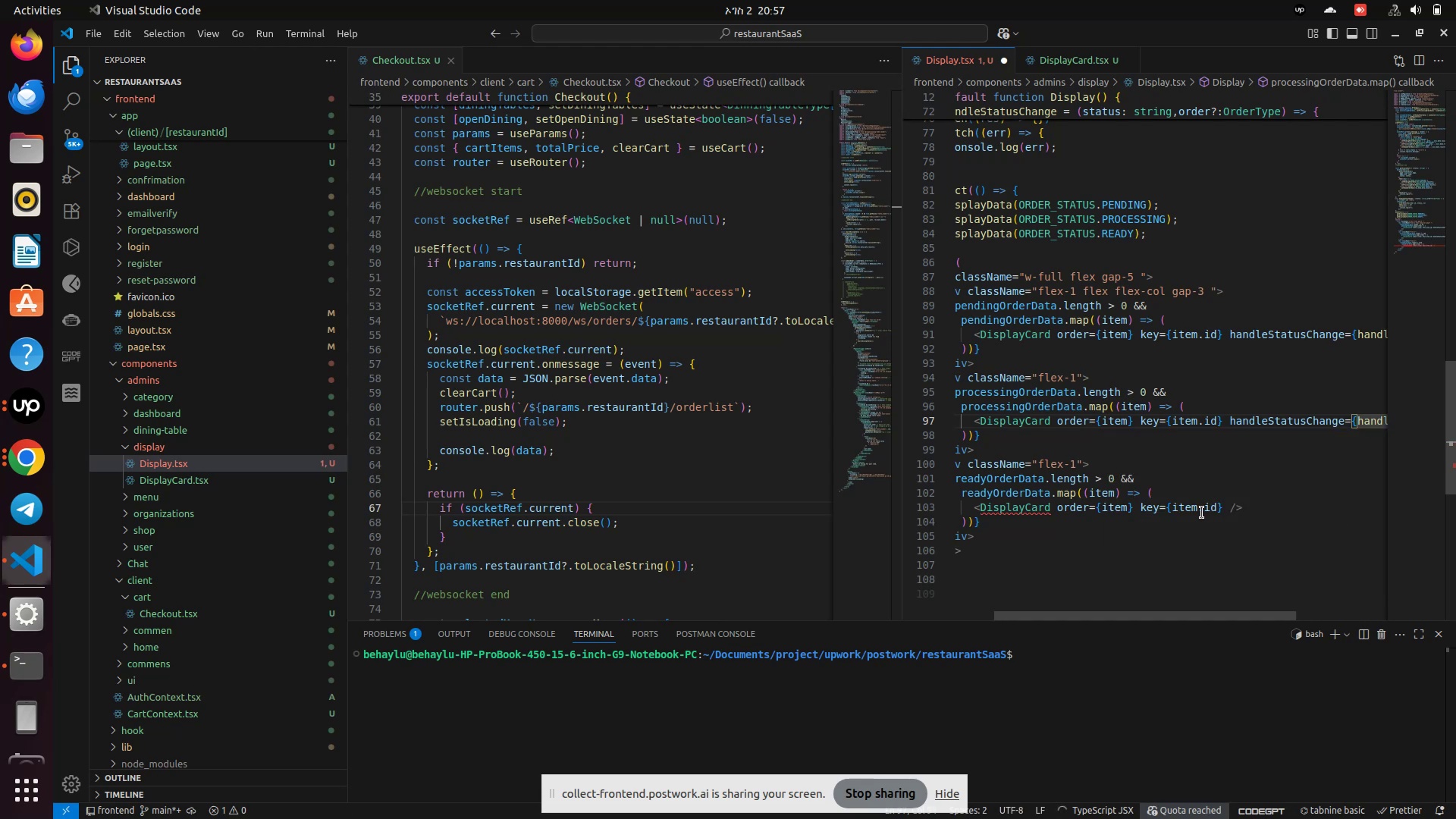 
left_click([1227, 508])
 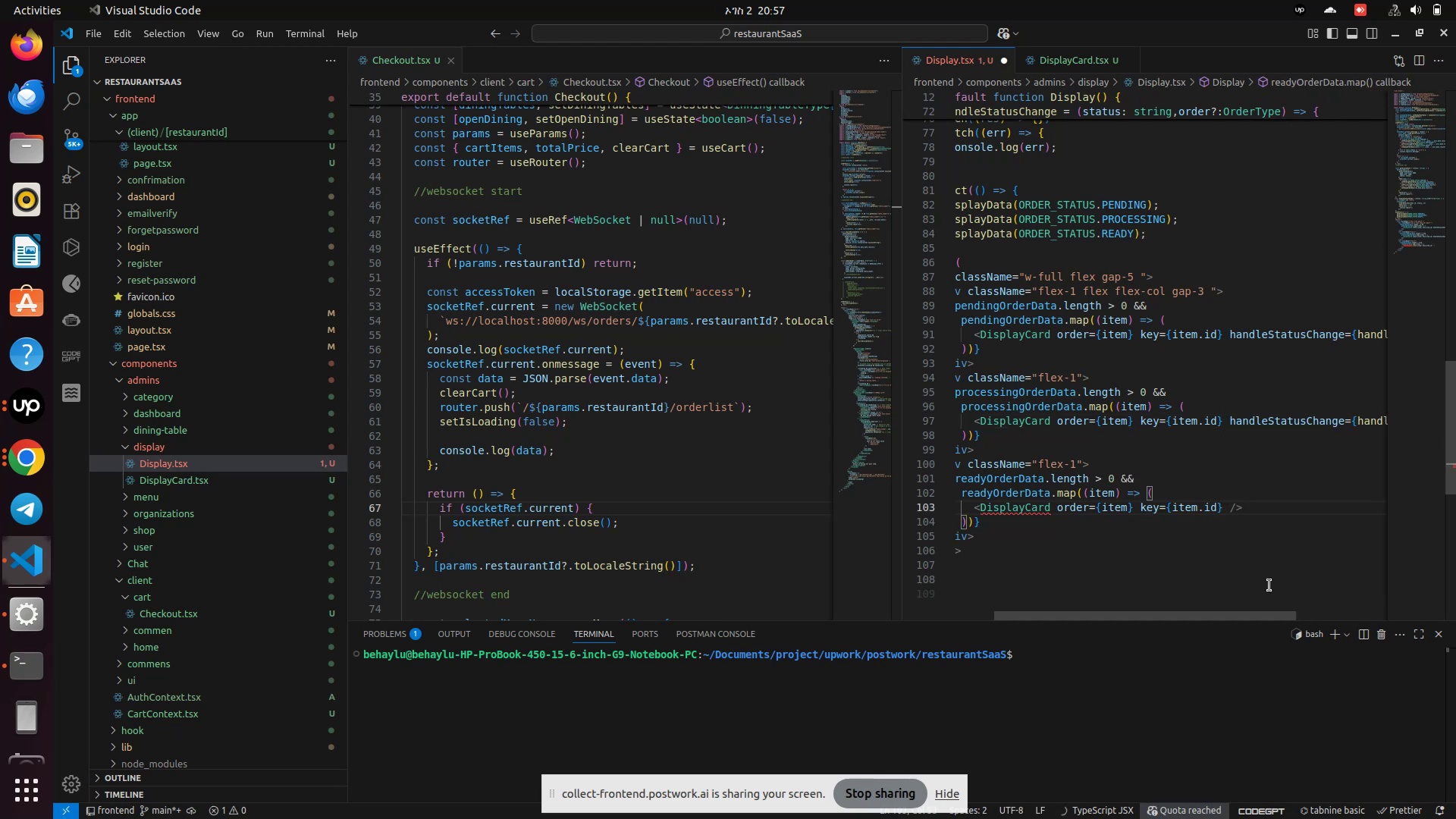 
type(ha)
 